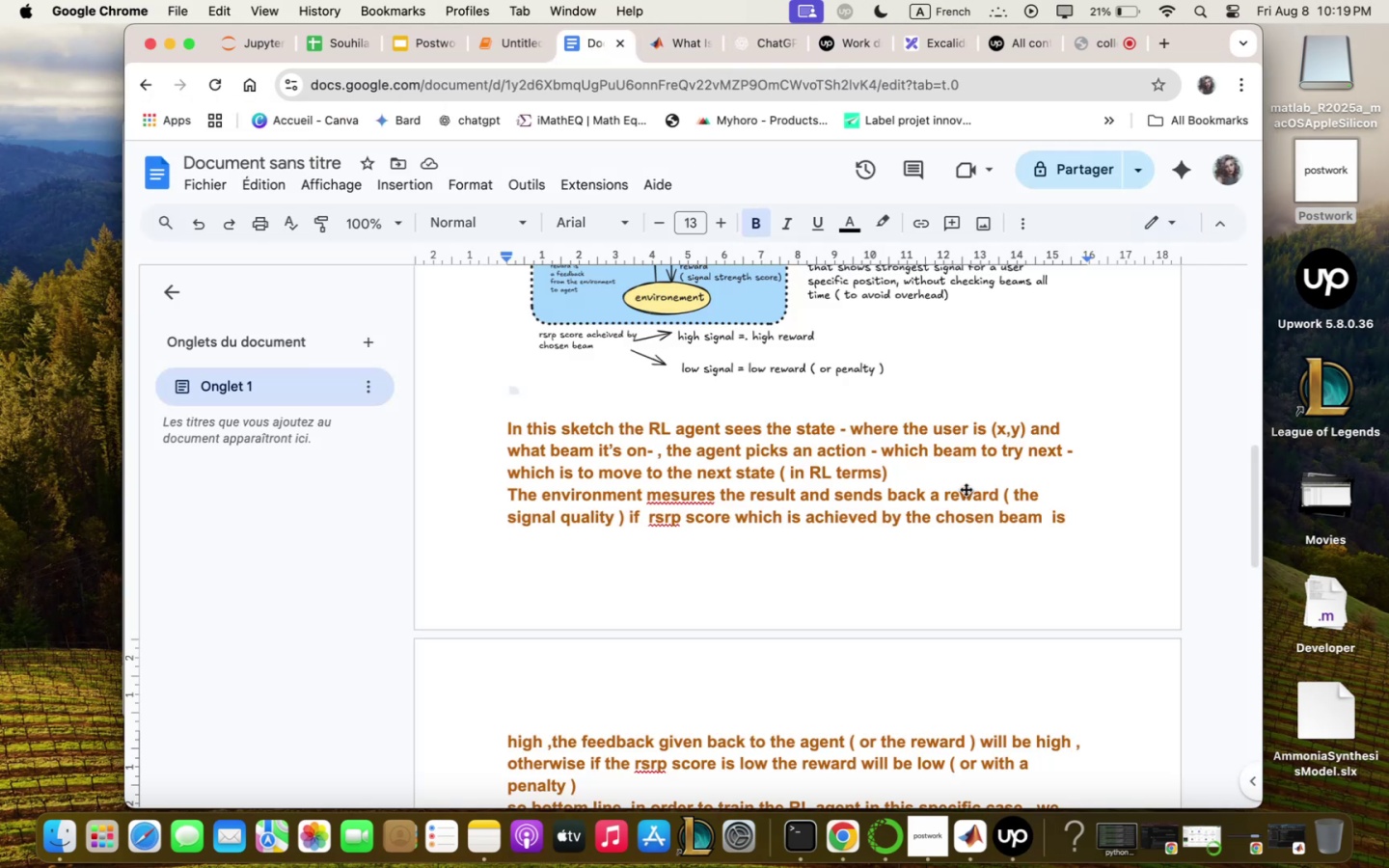 
scroll: coordinate [999, 562], scroll_direction: down, amount: 13.0
 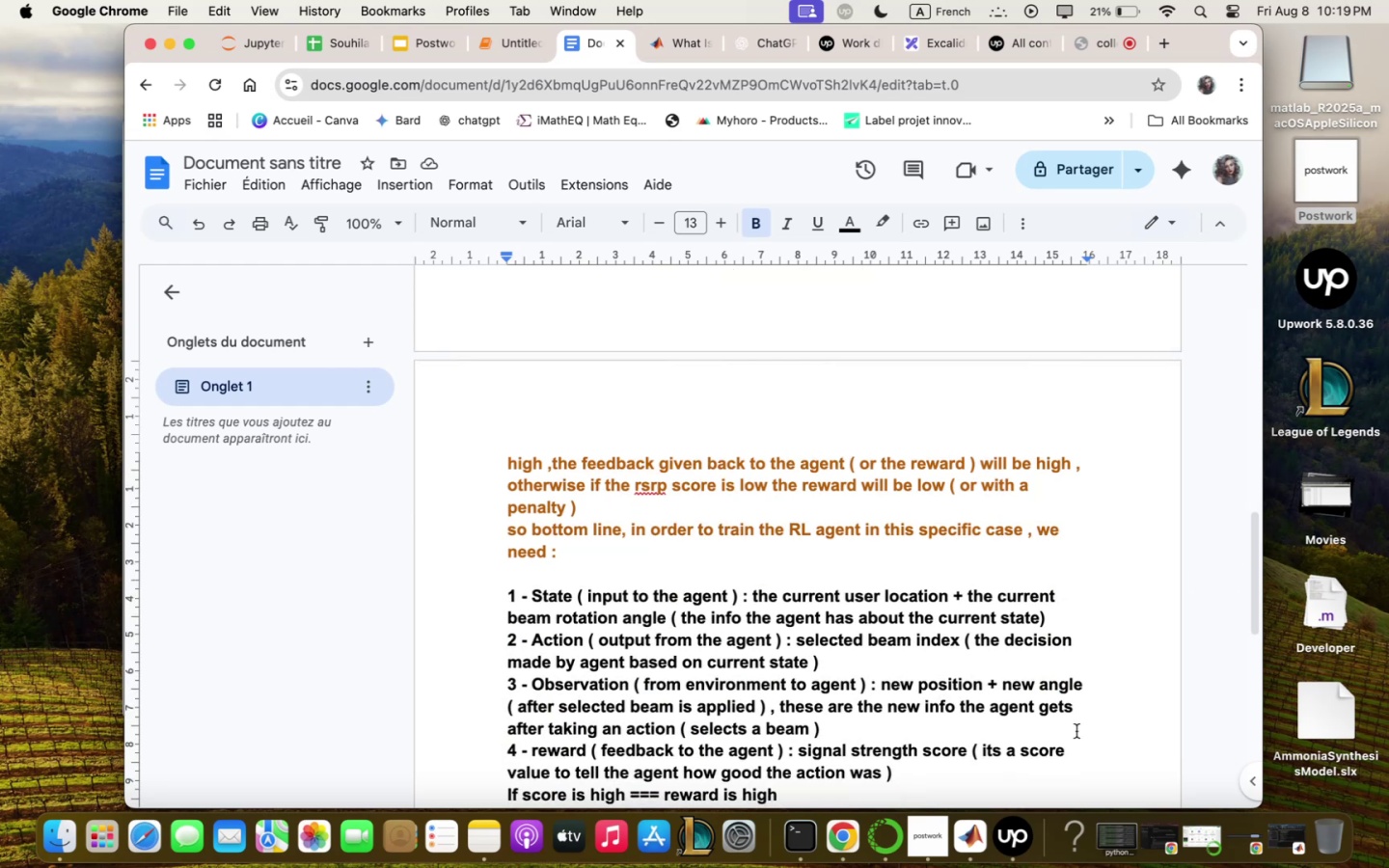 
left_click([1022, 848])
 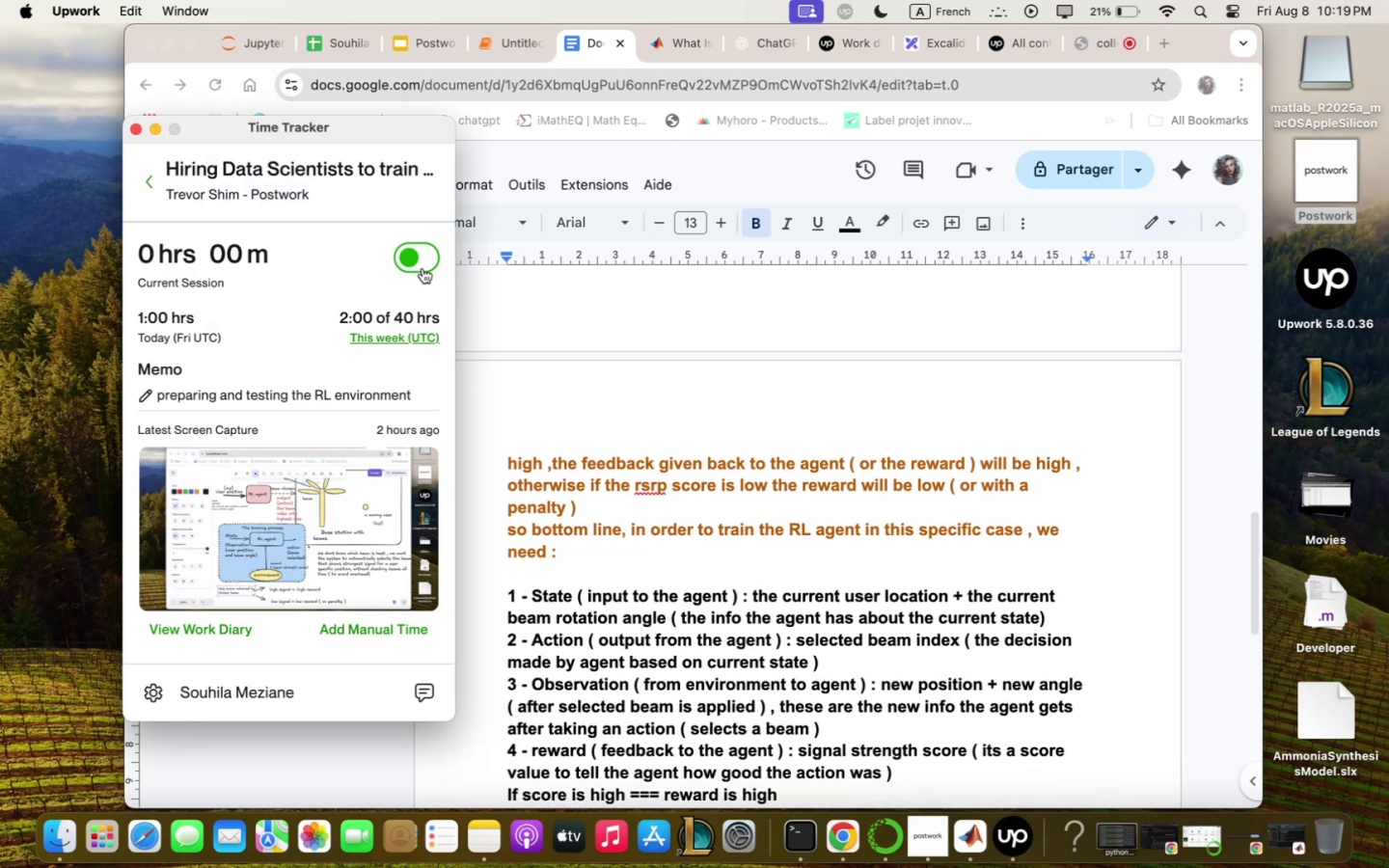 
left_click([422, 267])
 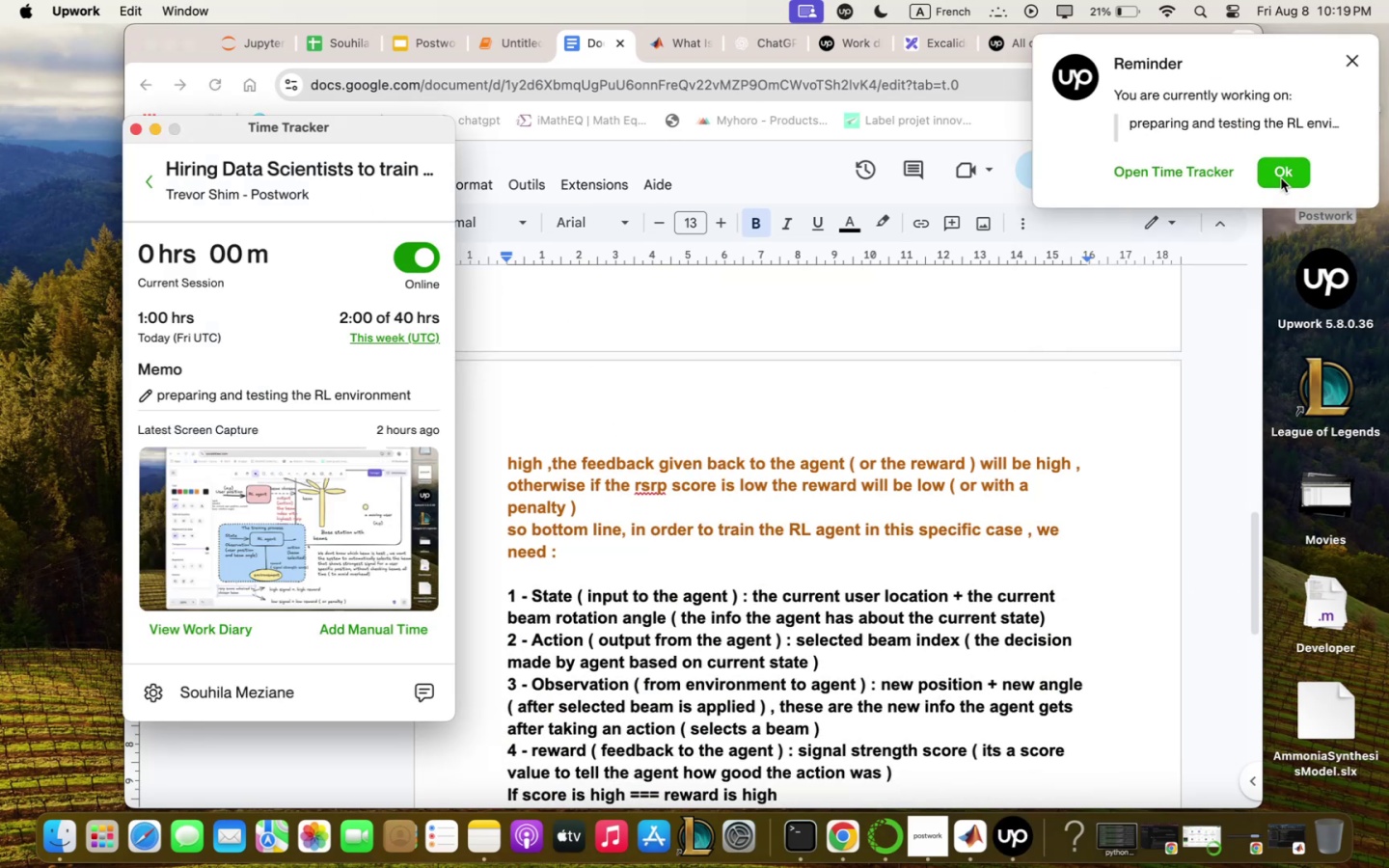 
wait(5.34)
 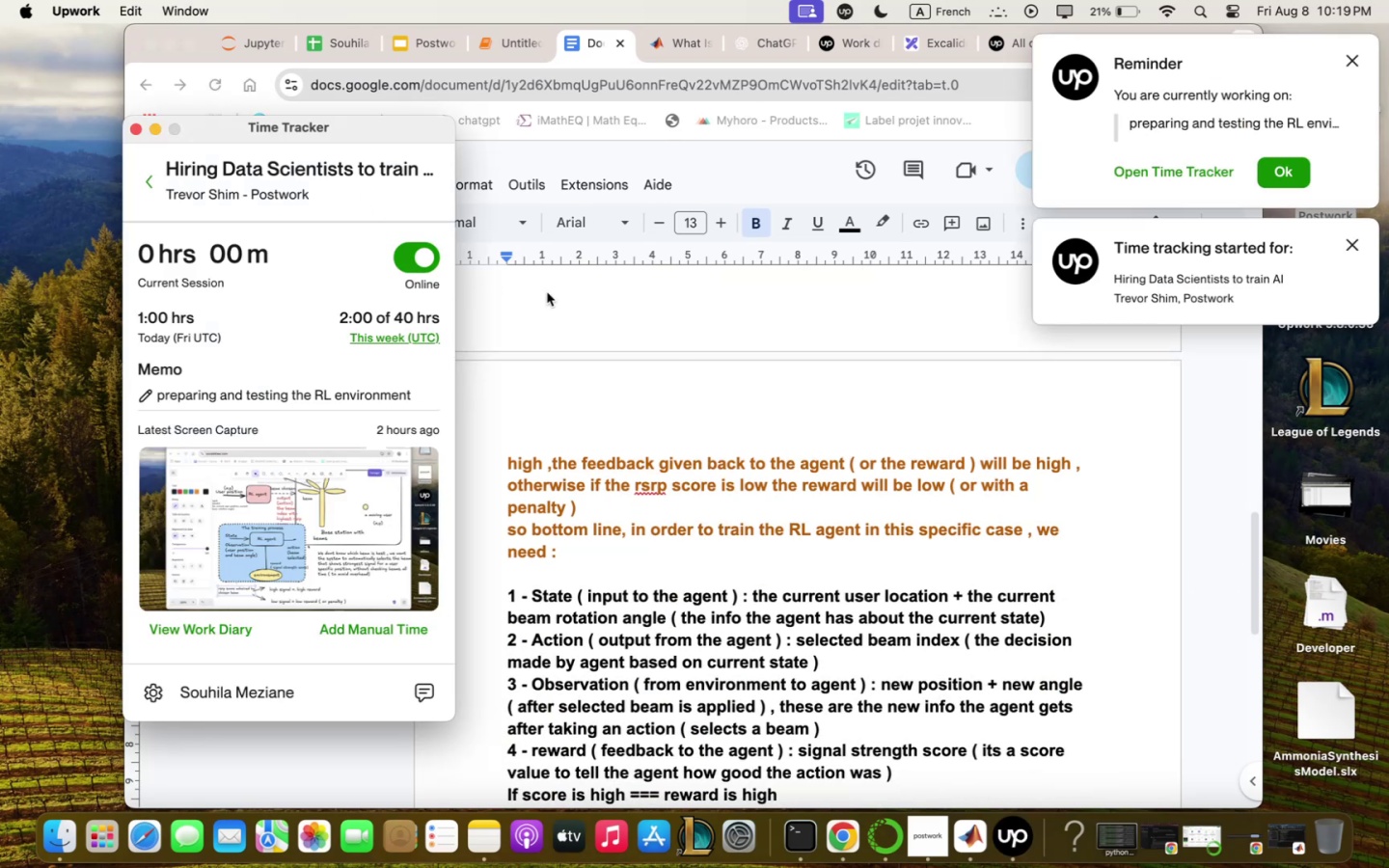 
left_click([1281, 178])
 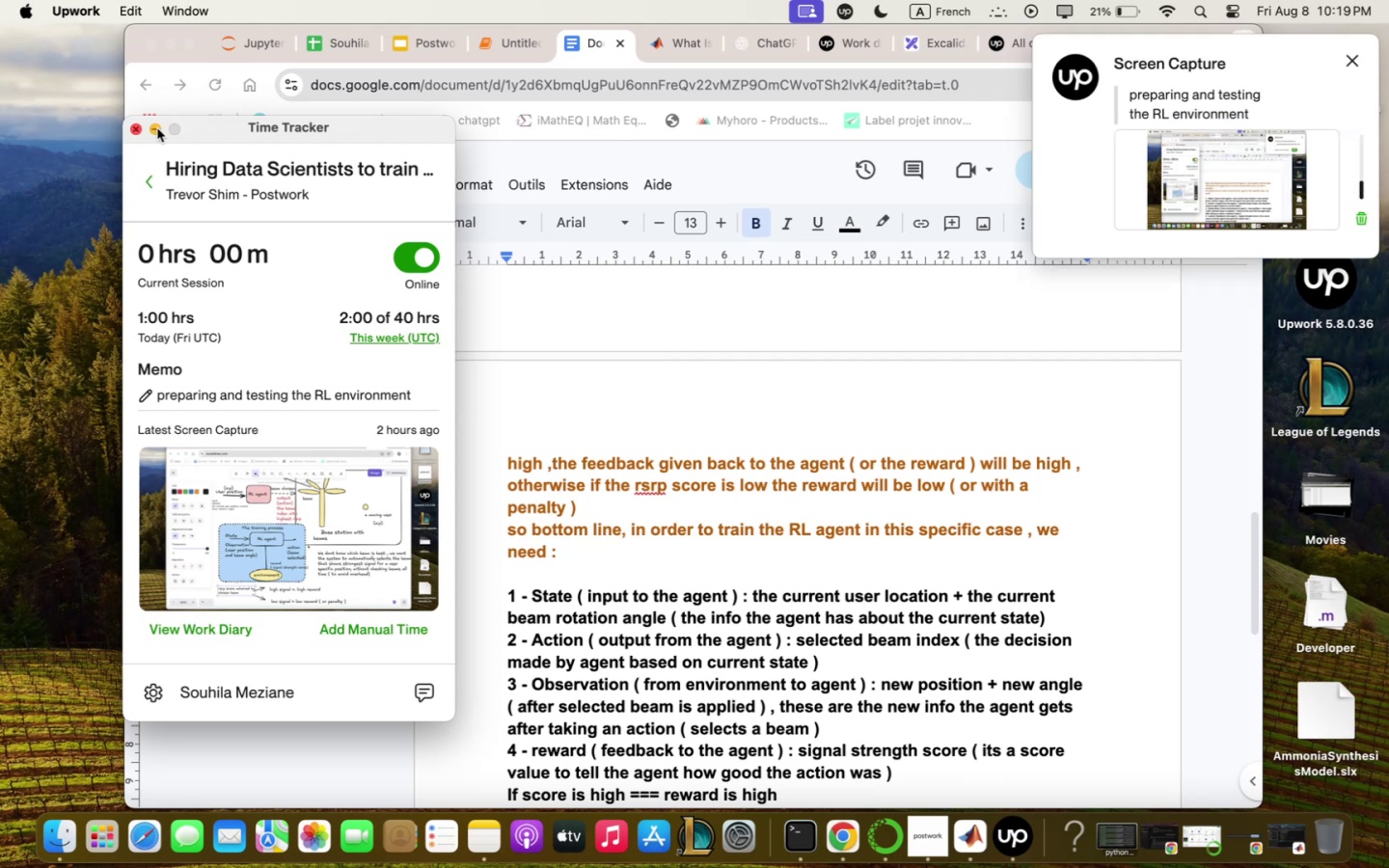 
left_click([867, 515])
 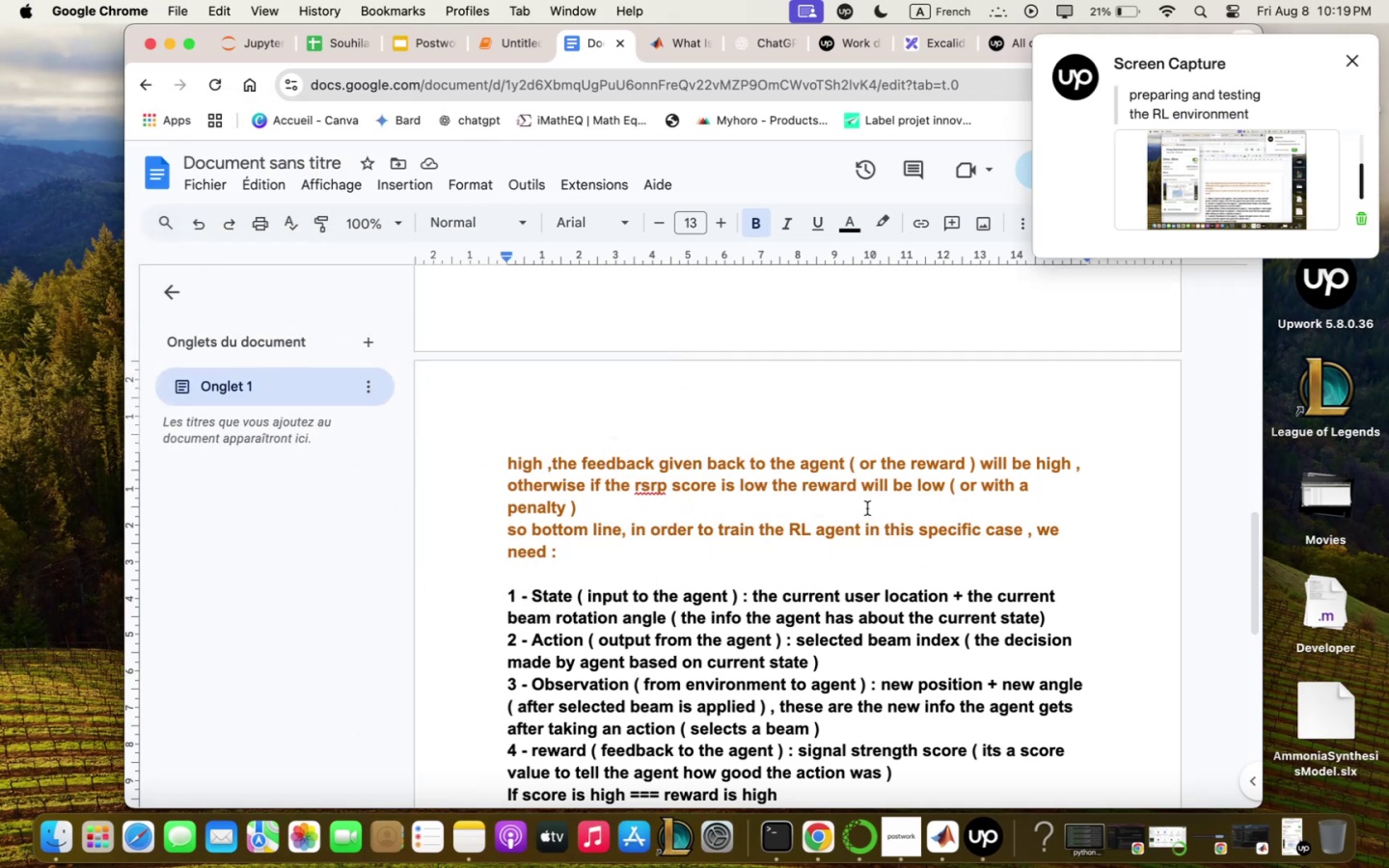 
scroll: coordinate [867, 509], scroll_direction: down, amount: 16.0
 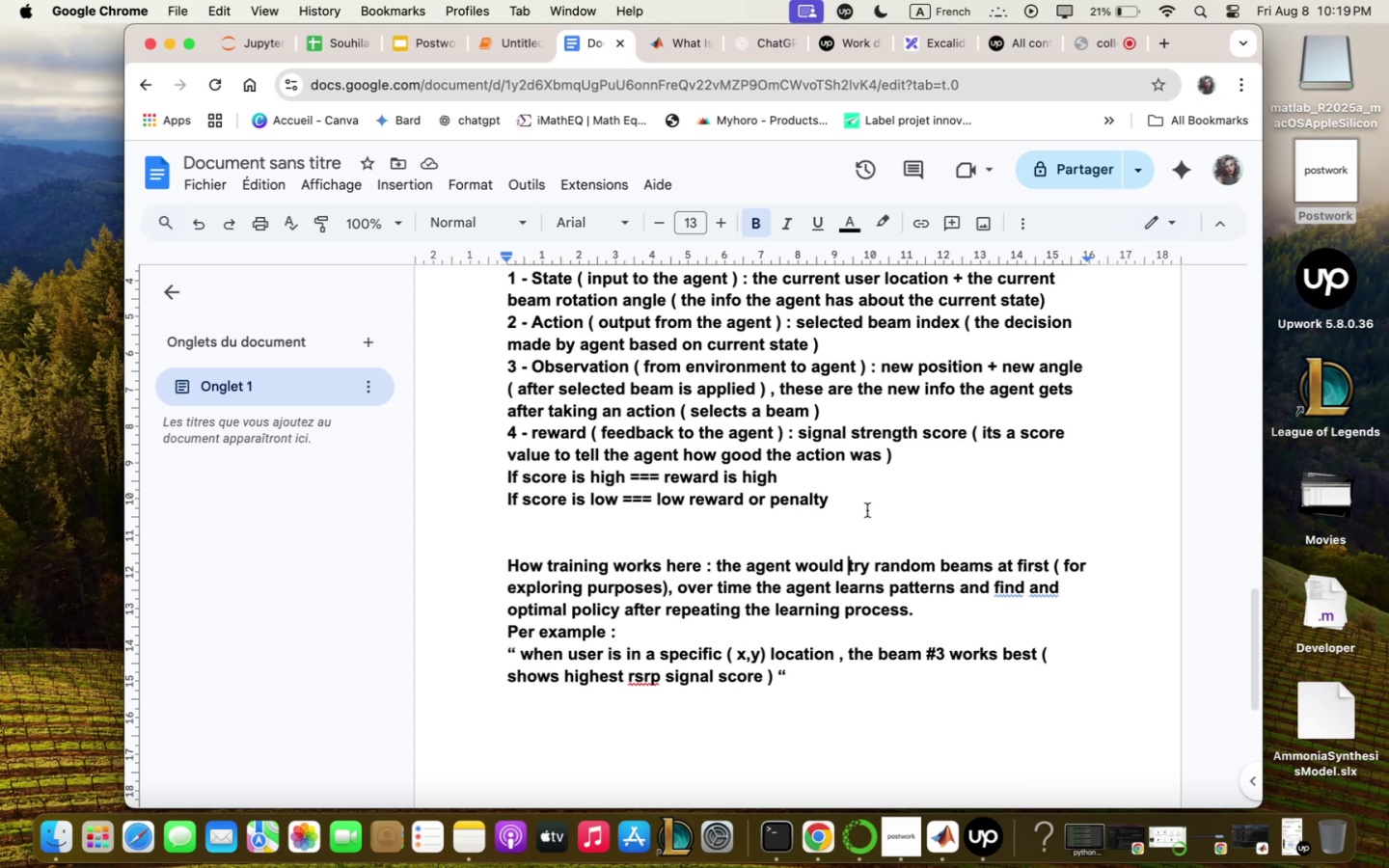 
wait(13.76)
 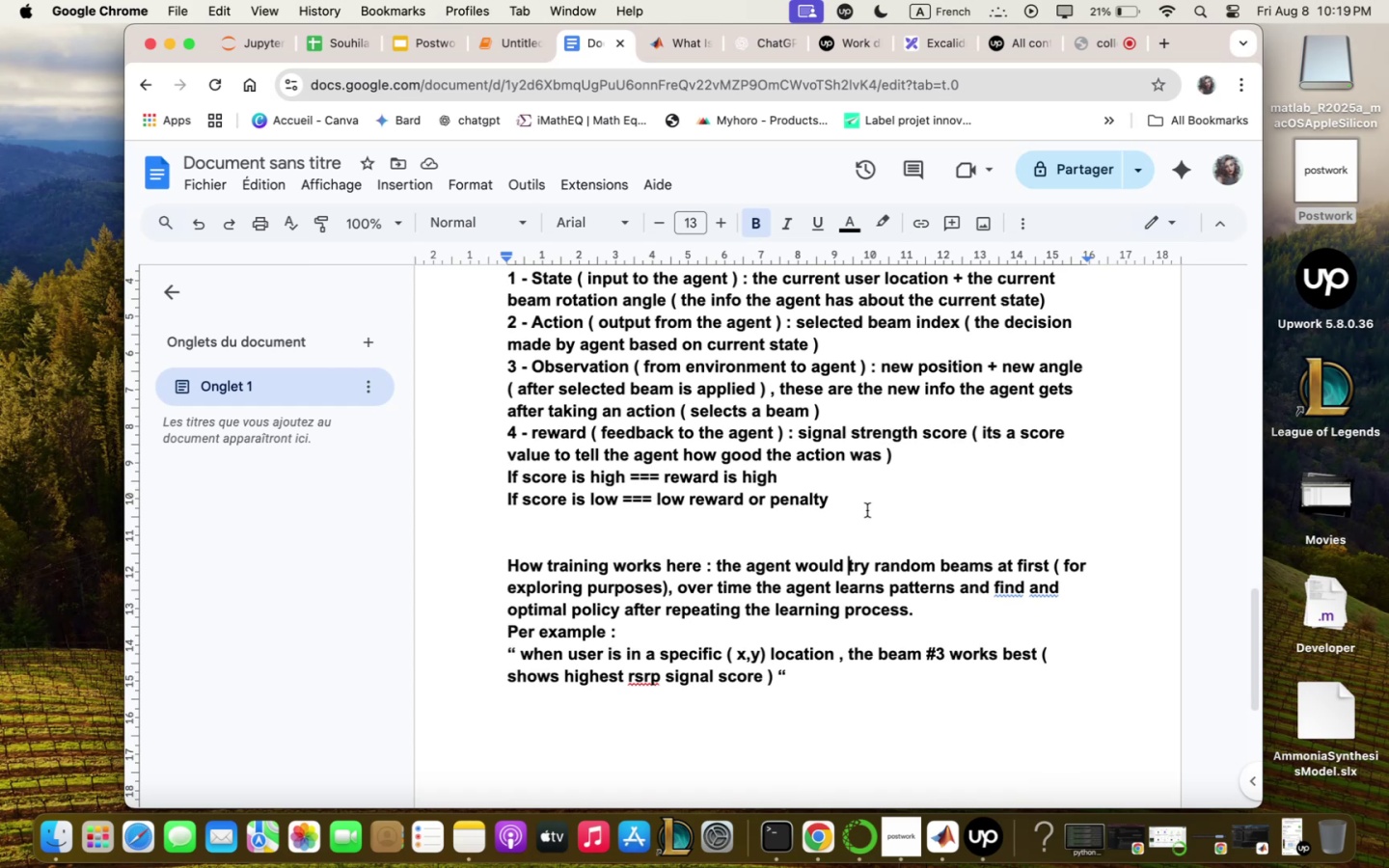 
scroll: coordinate [867, 509], scroll_direction: down, amount: 4.0
 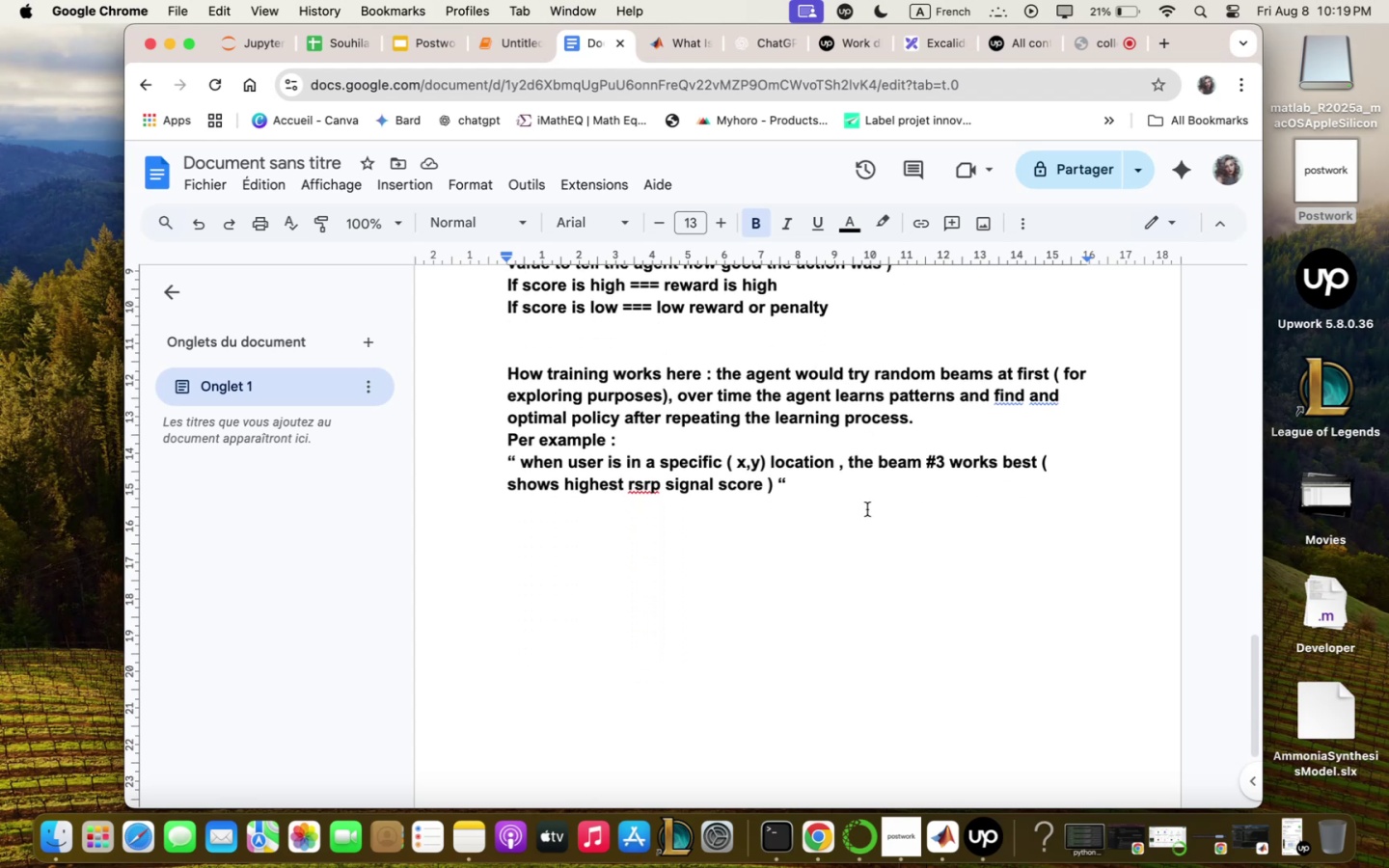 
wait(6.42)
 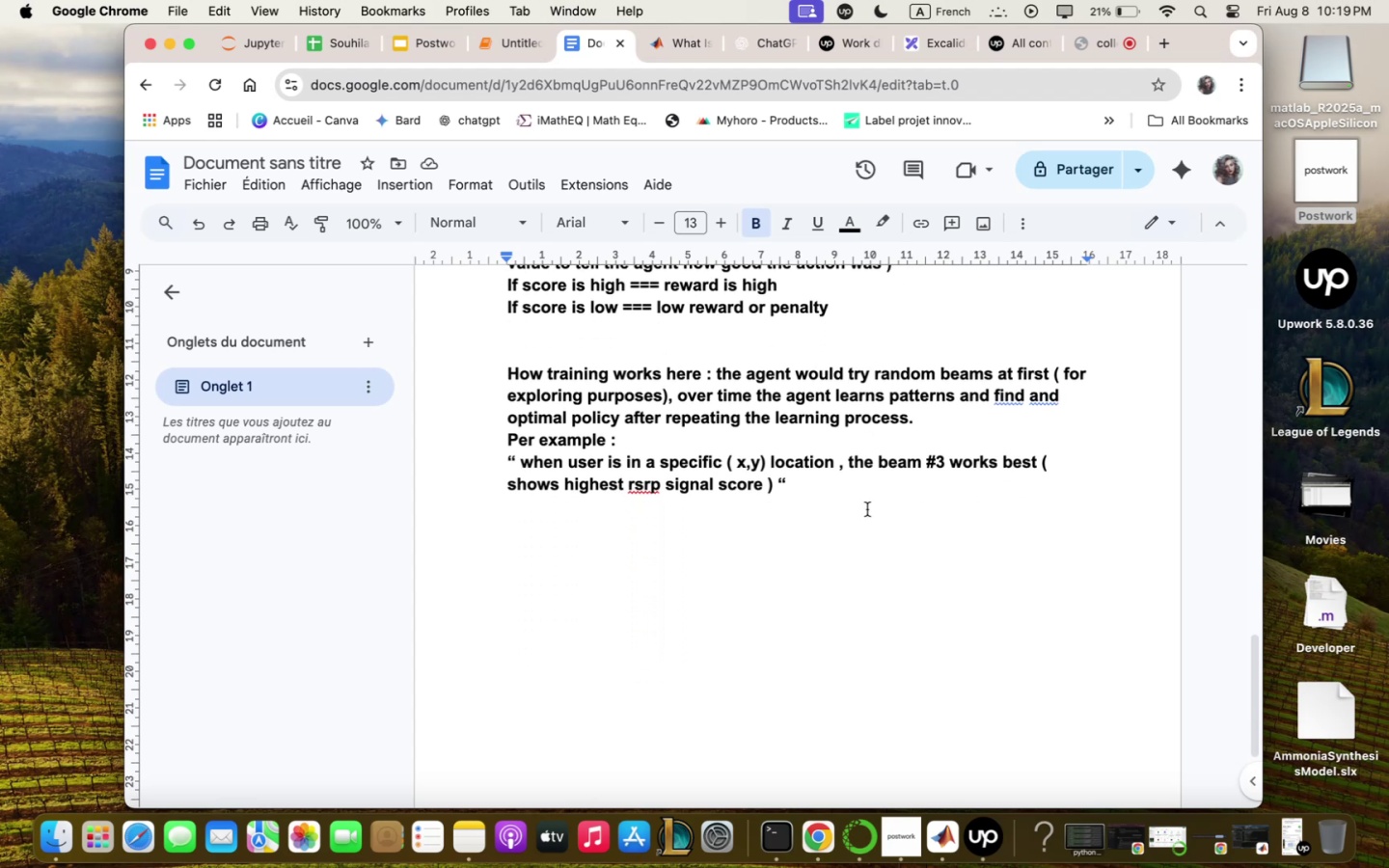 
left_click([1037, 398])
 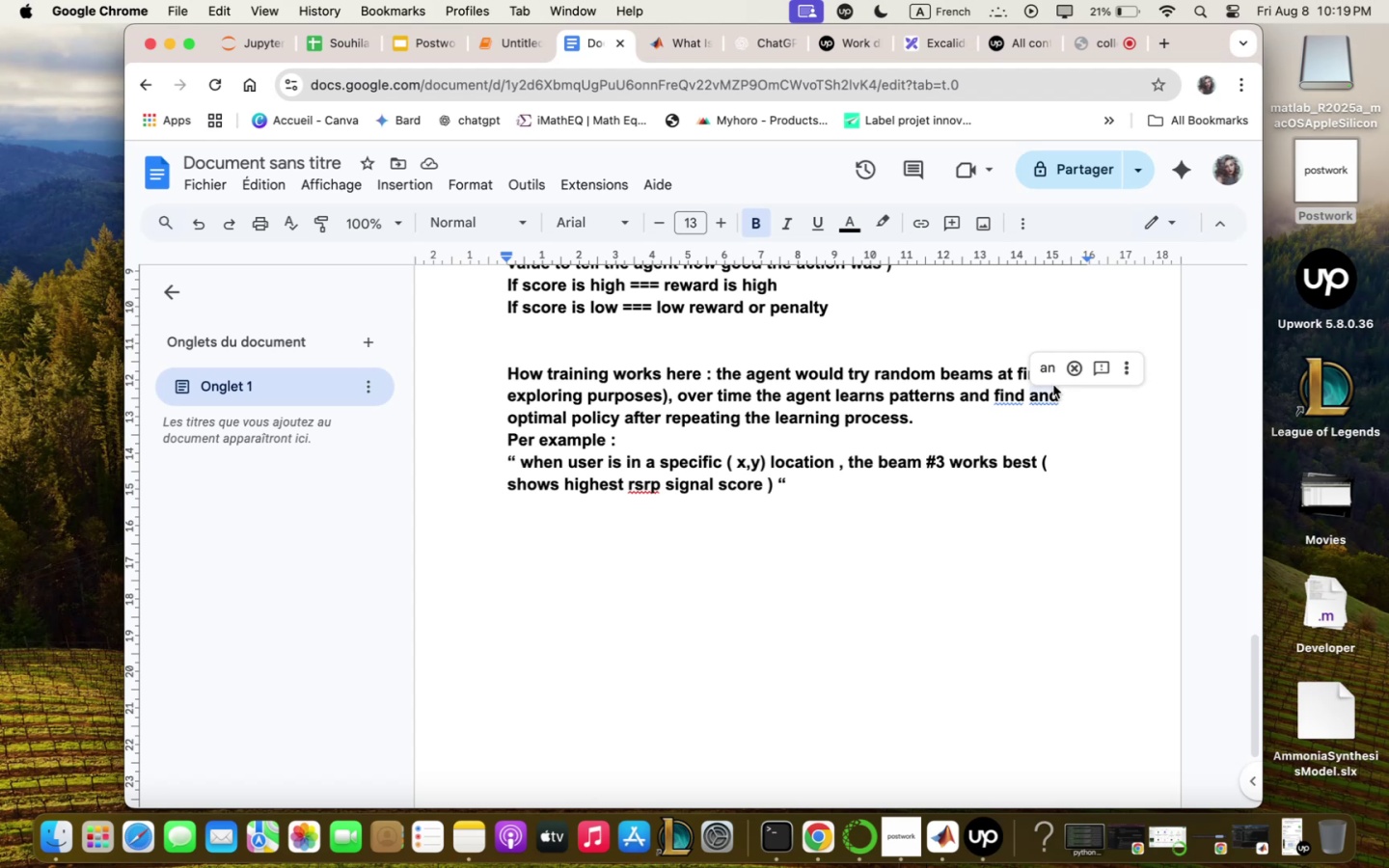 
left_click([1049, 368])
 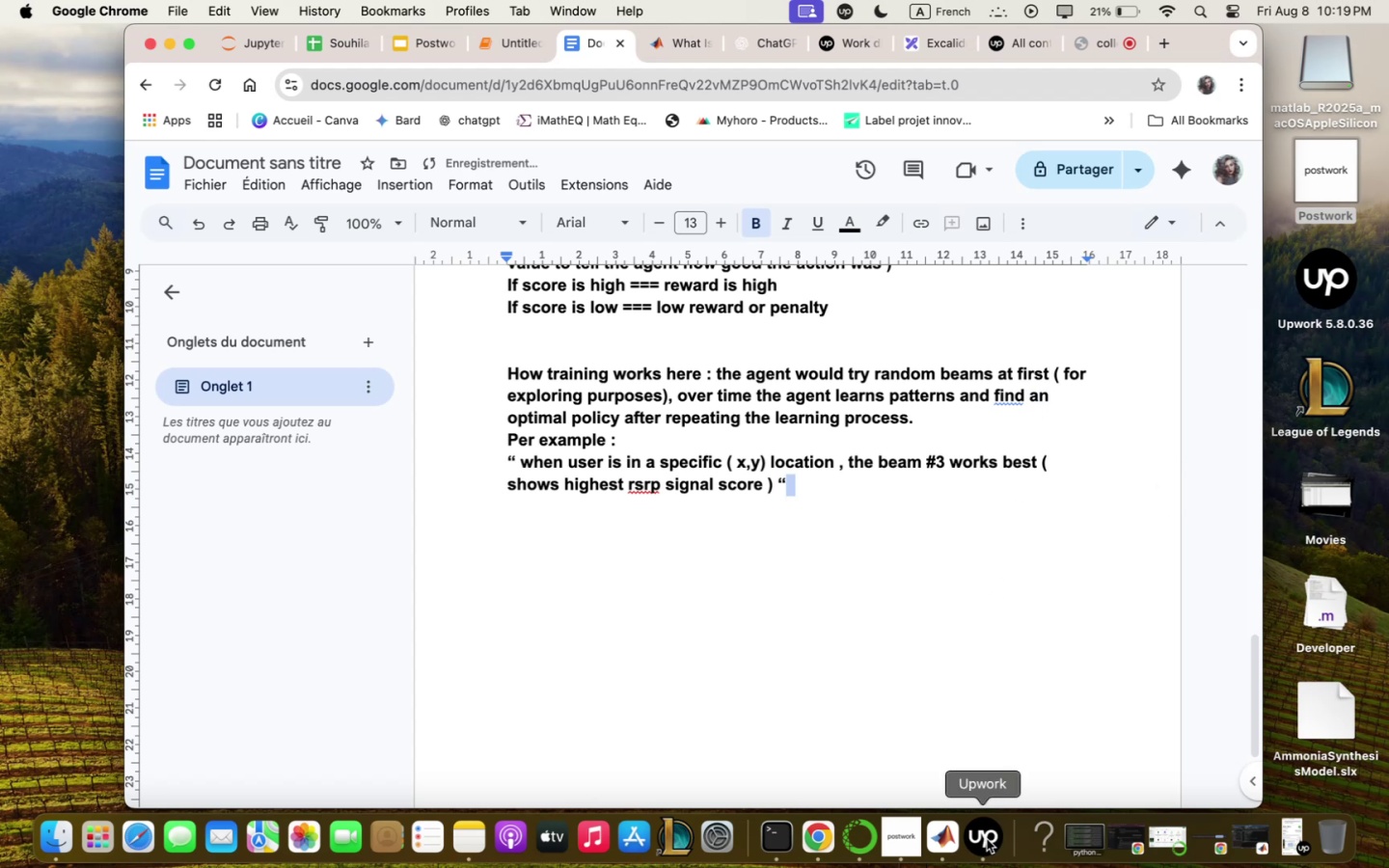 
left_click([946, 845])
 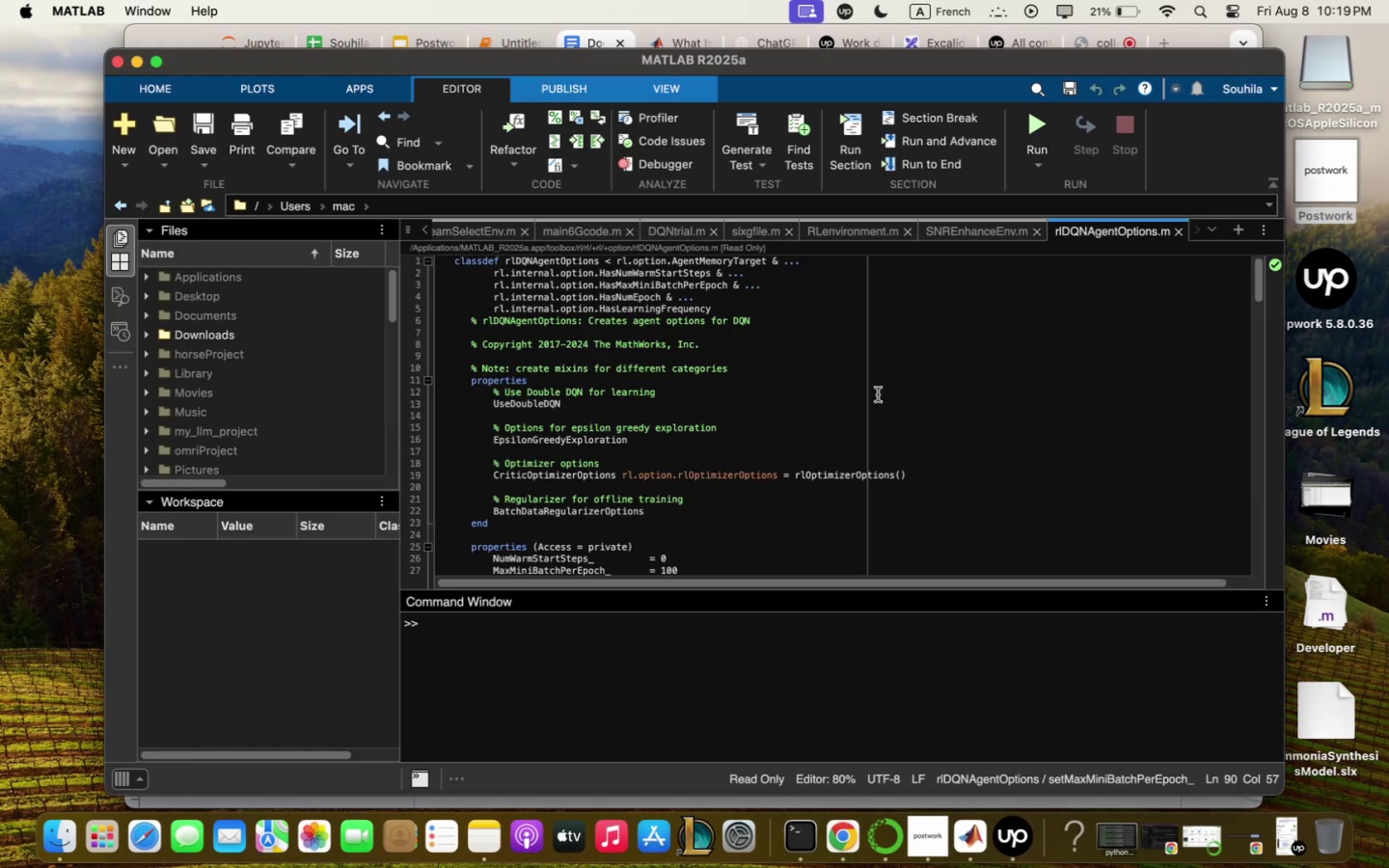 
left_click([878, 395])
 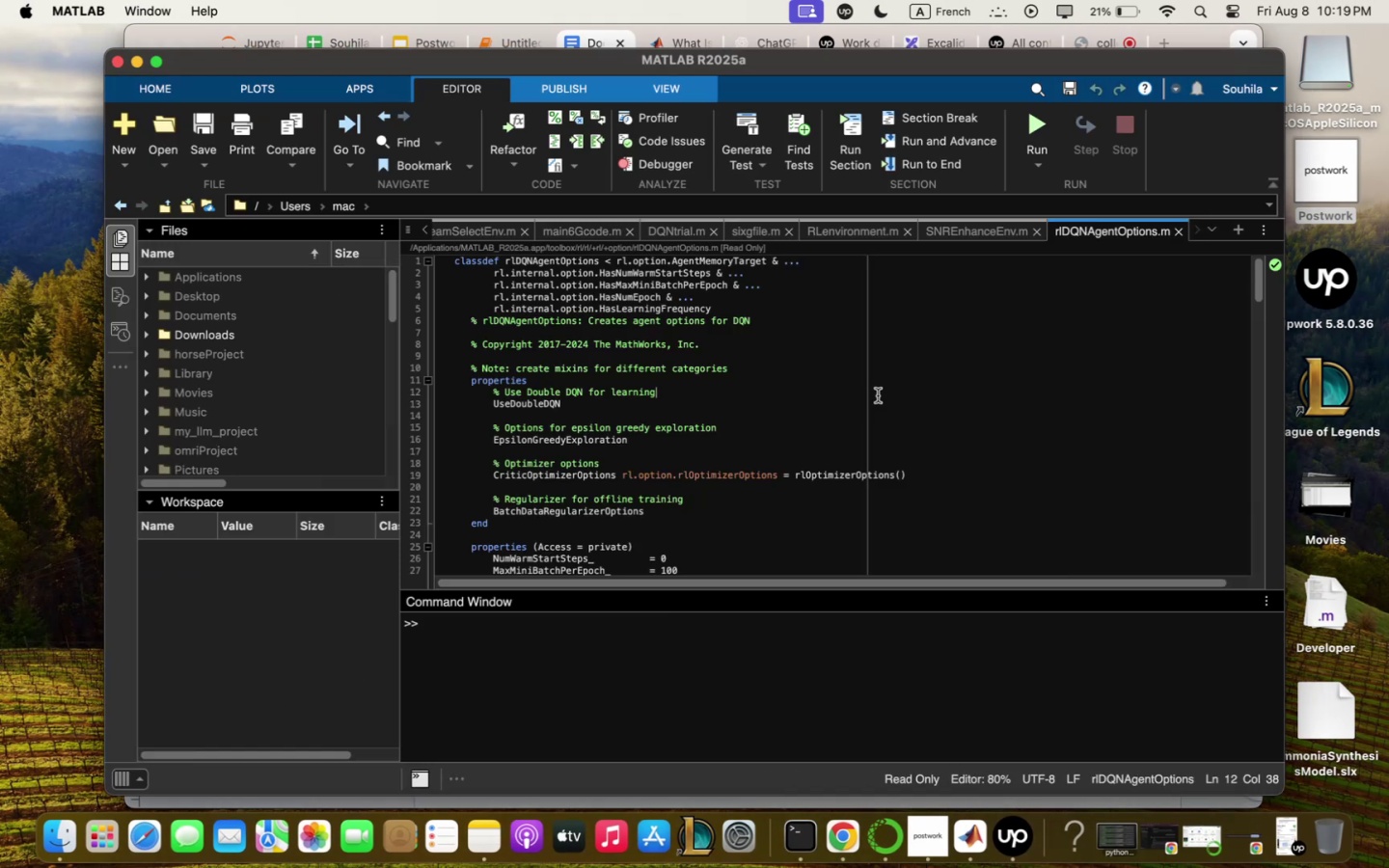 
scroll: coordinate [869, 413], scroll_direction: up, amount: 37.0
 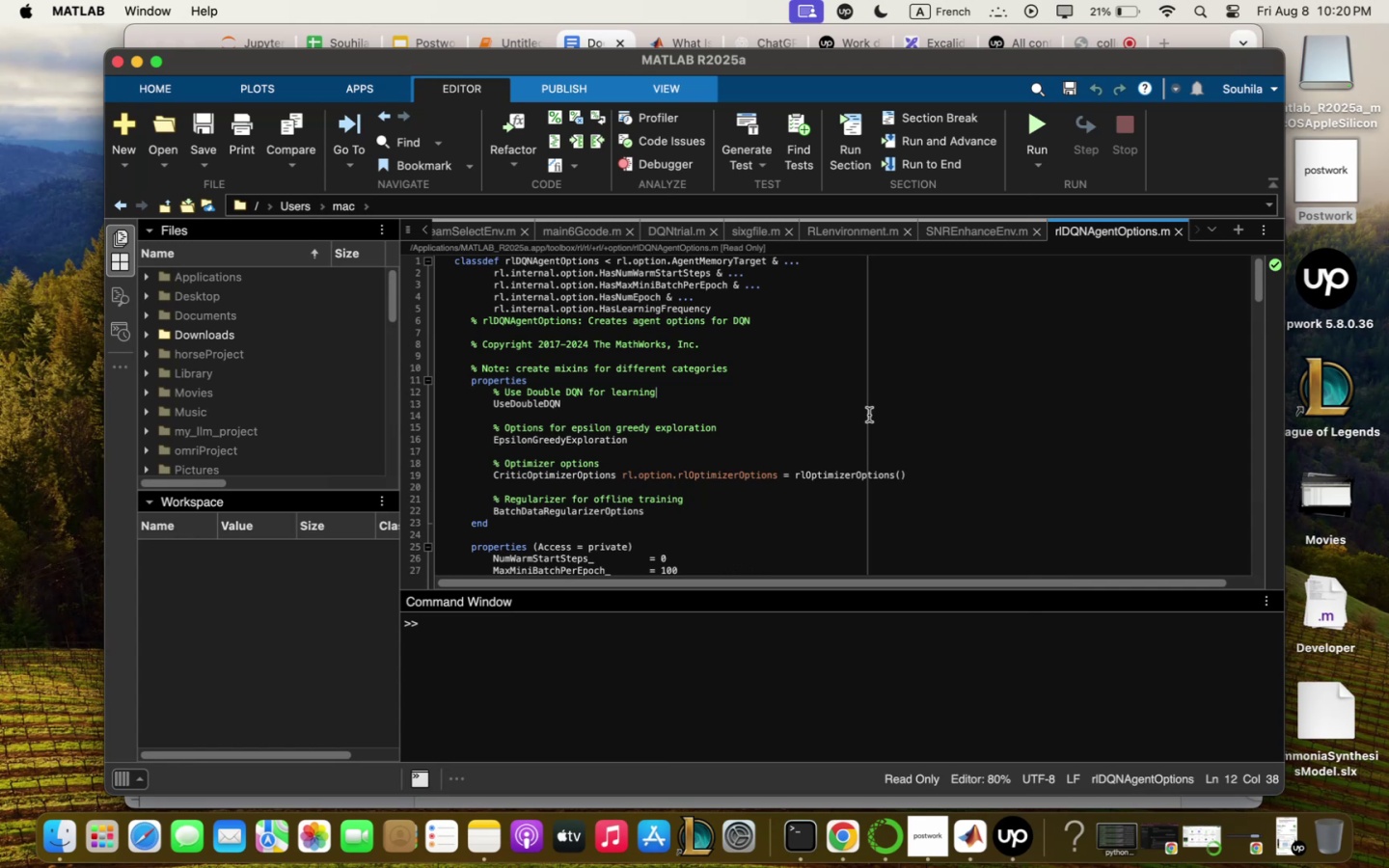 
wait(17.61)
 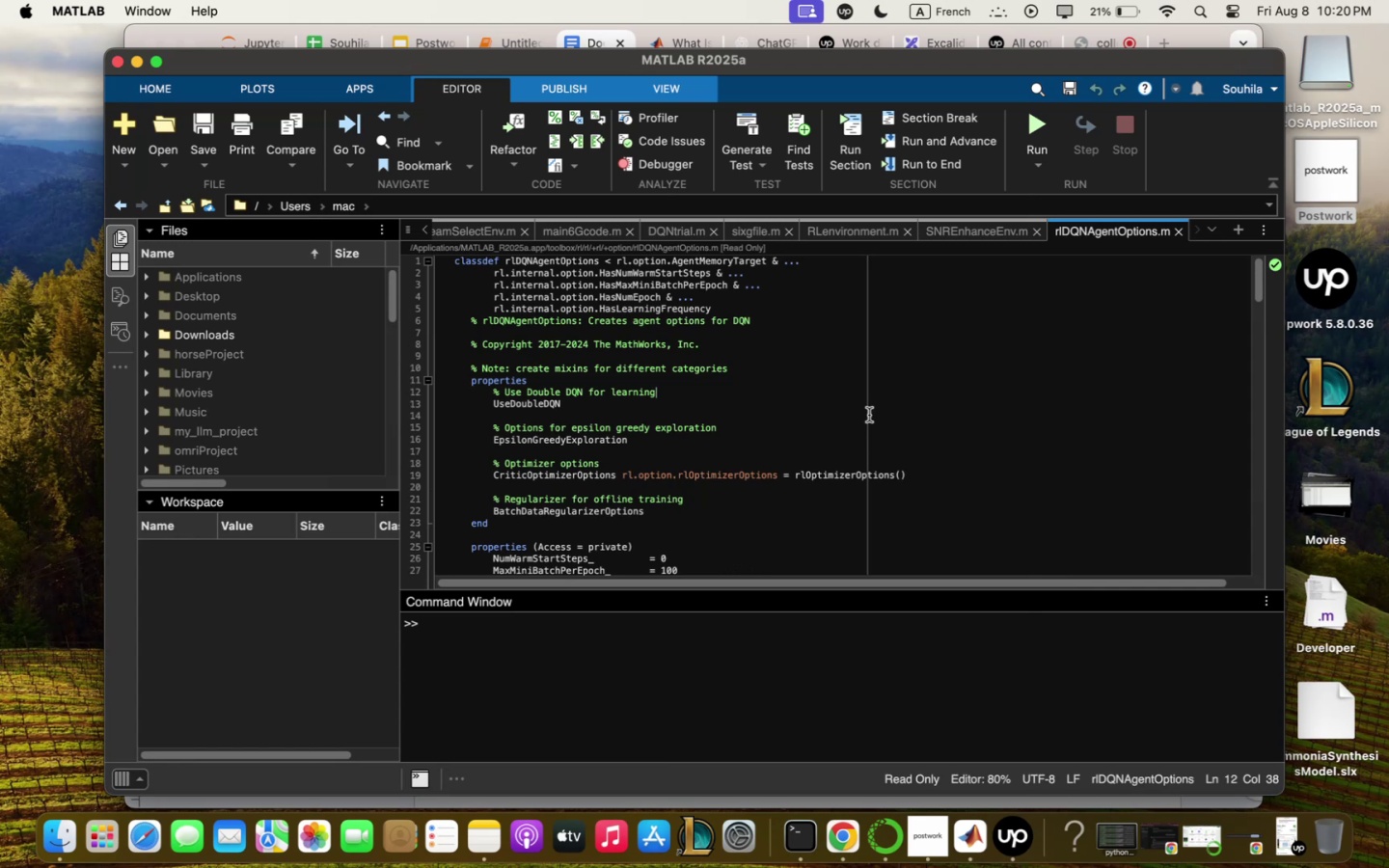 
scroll: coordinate [867, 413], scroll_direction: up, amount: 28.0
 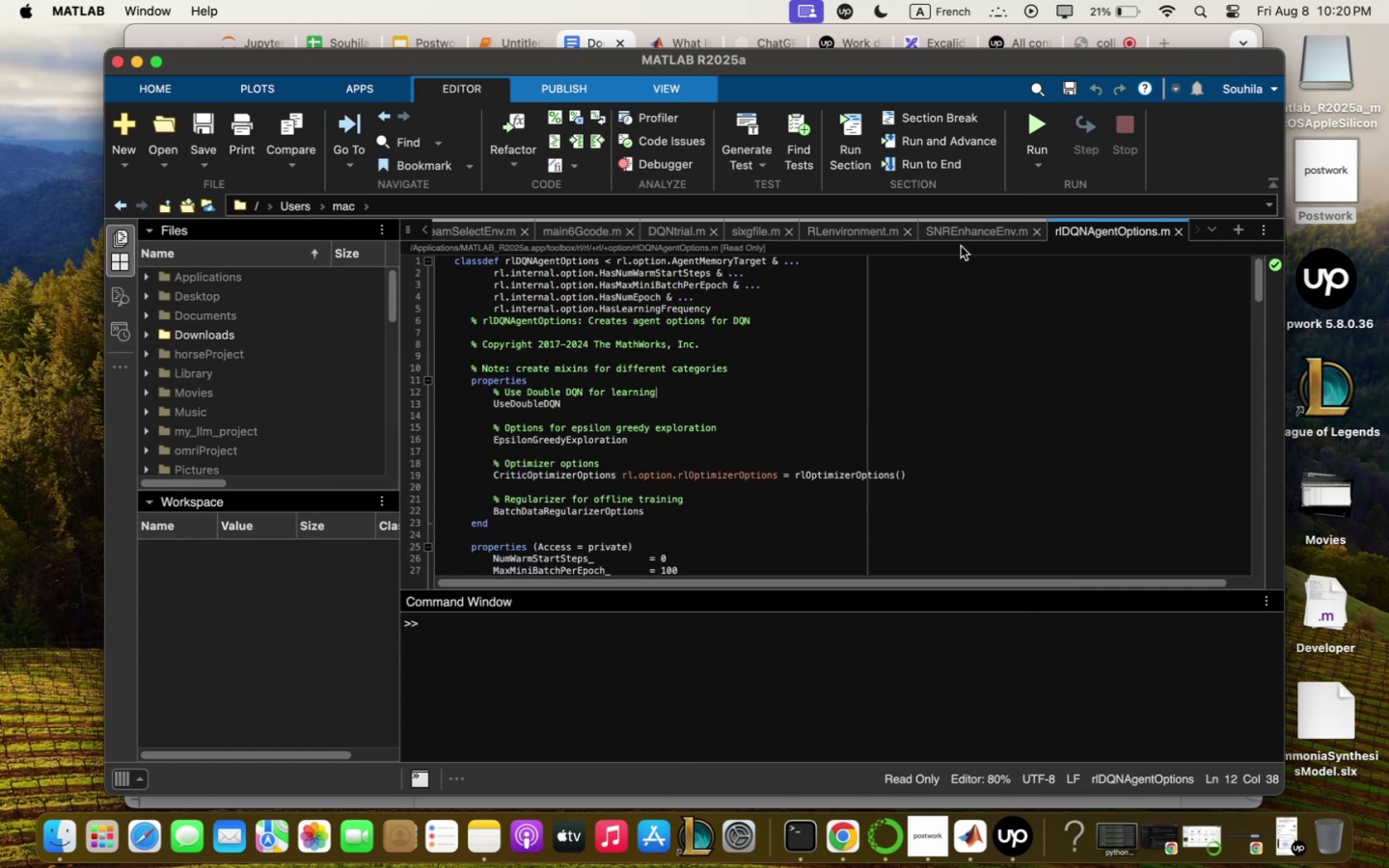 
left_click([955, 235])
 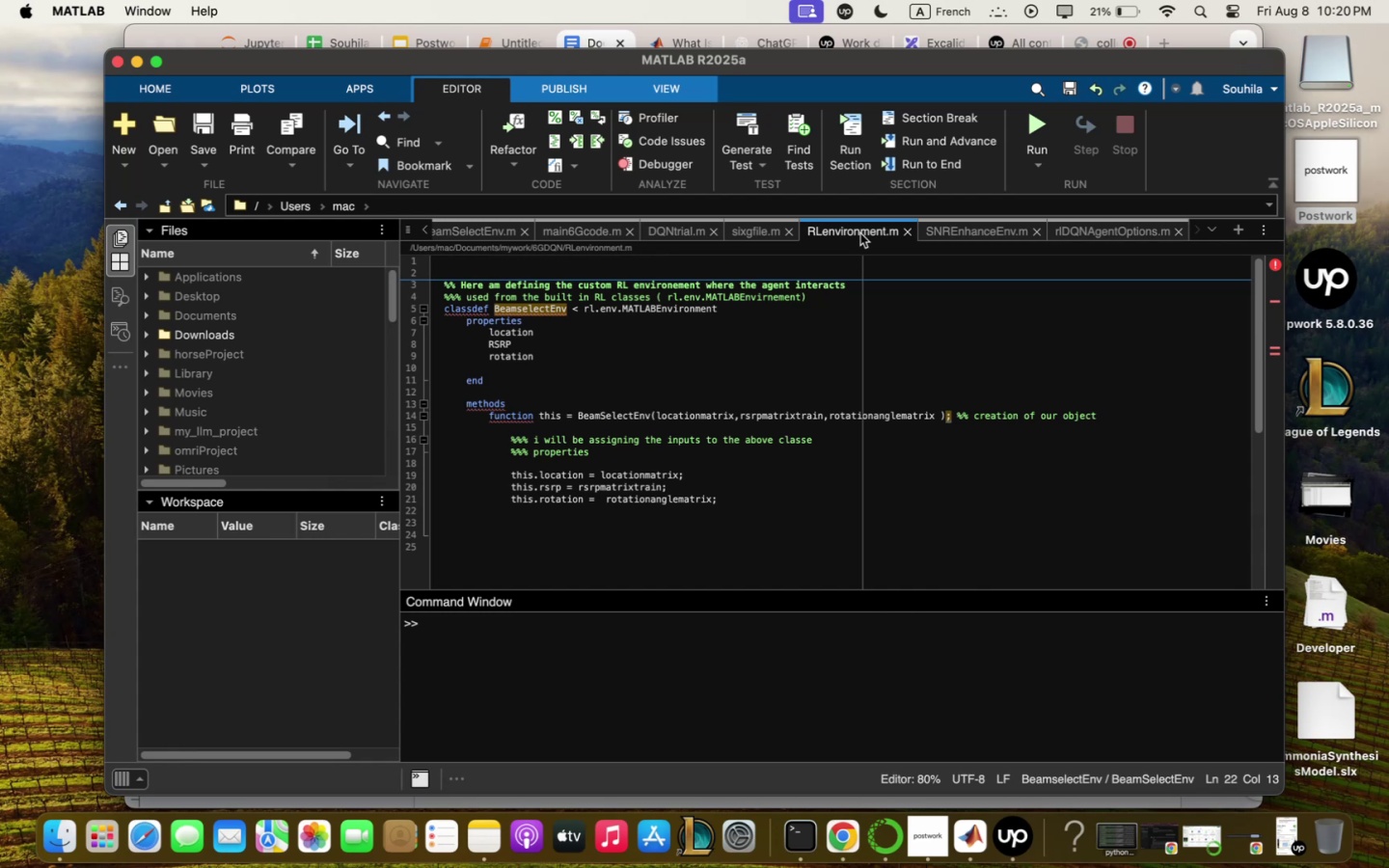 
wait(5.17)
 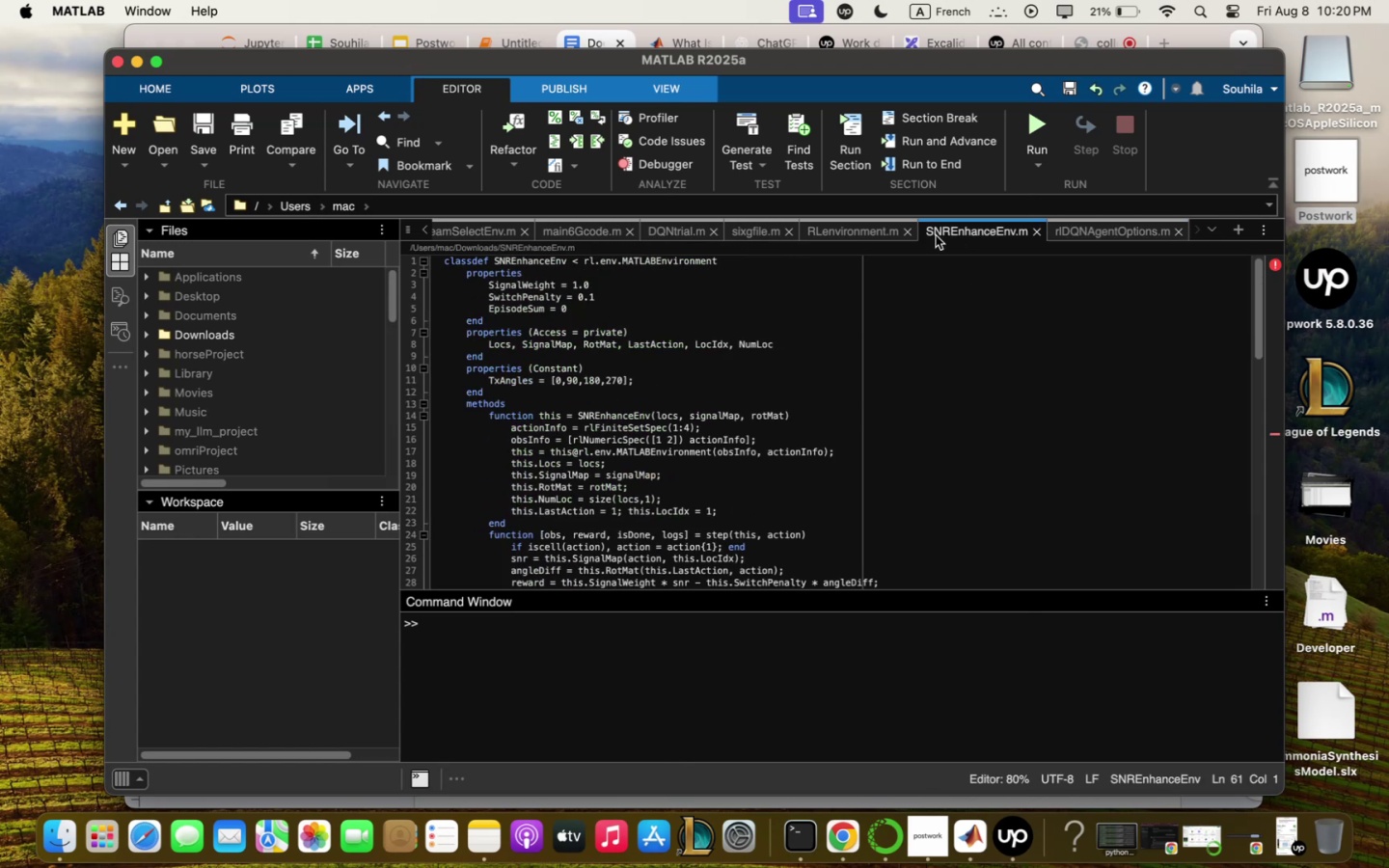 
scroll: coordinate [751, 372], scroll_direction: up, amount: 28.0
 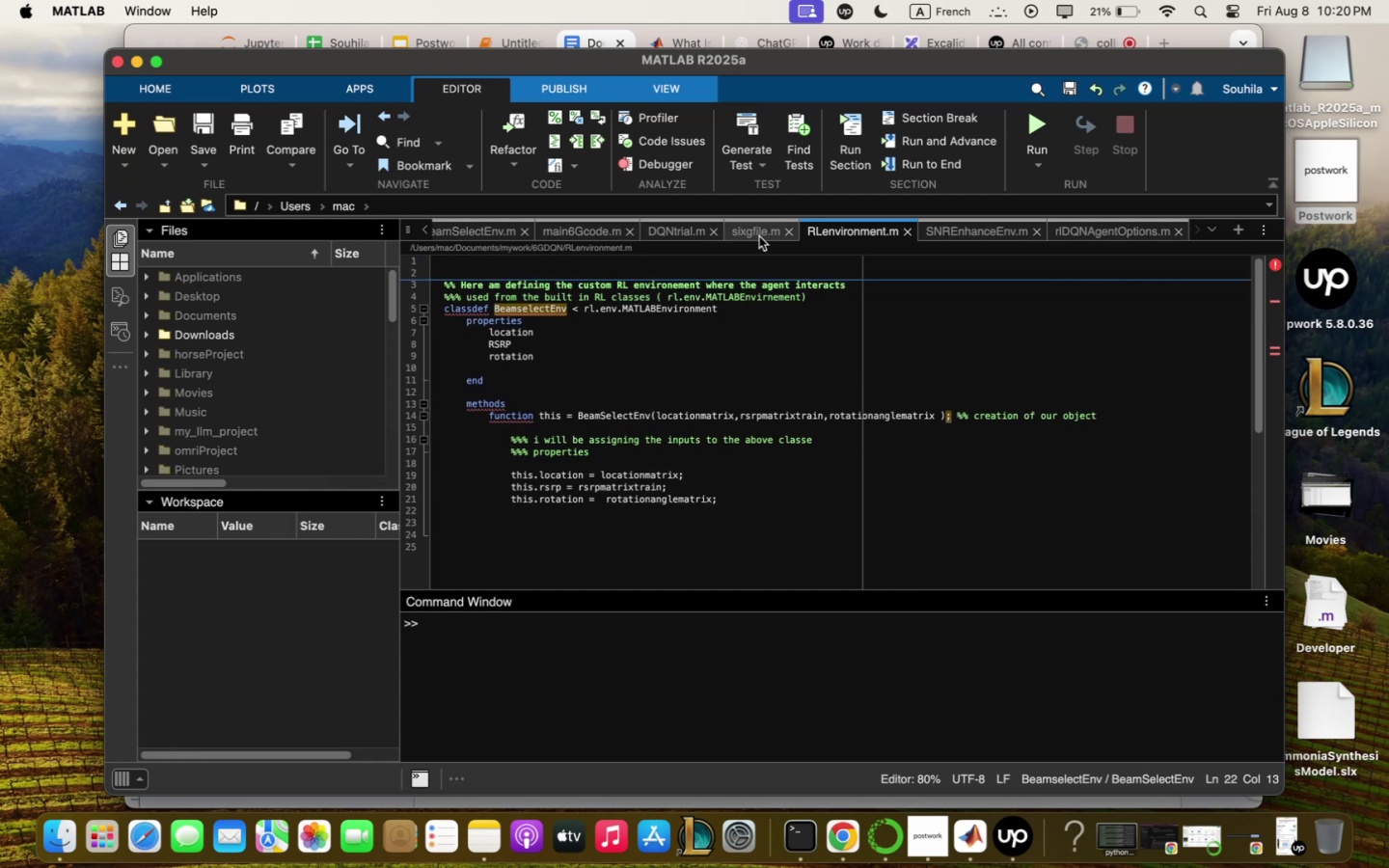 
left_click([759, 235])
 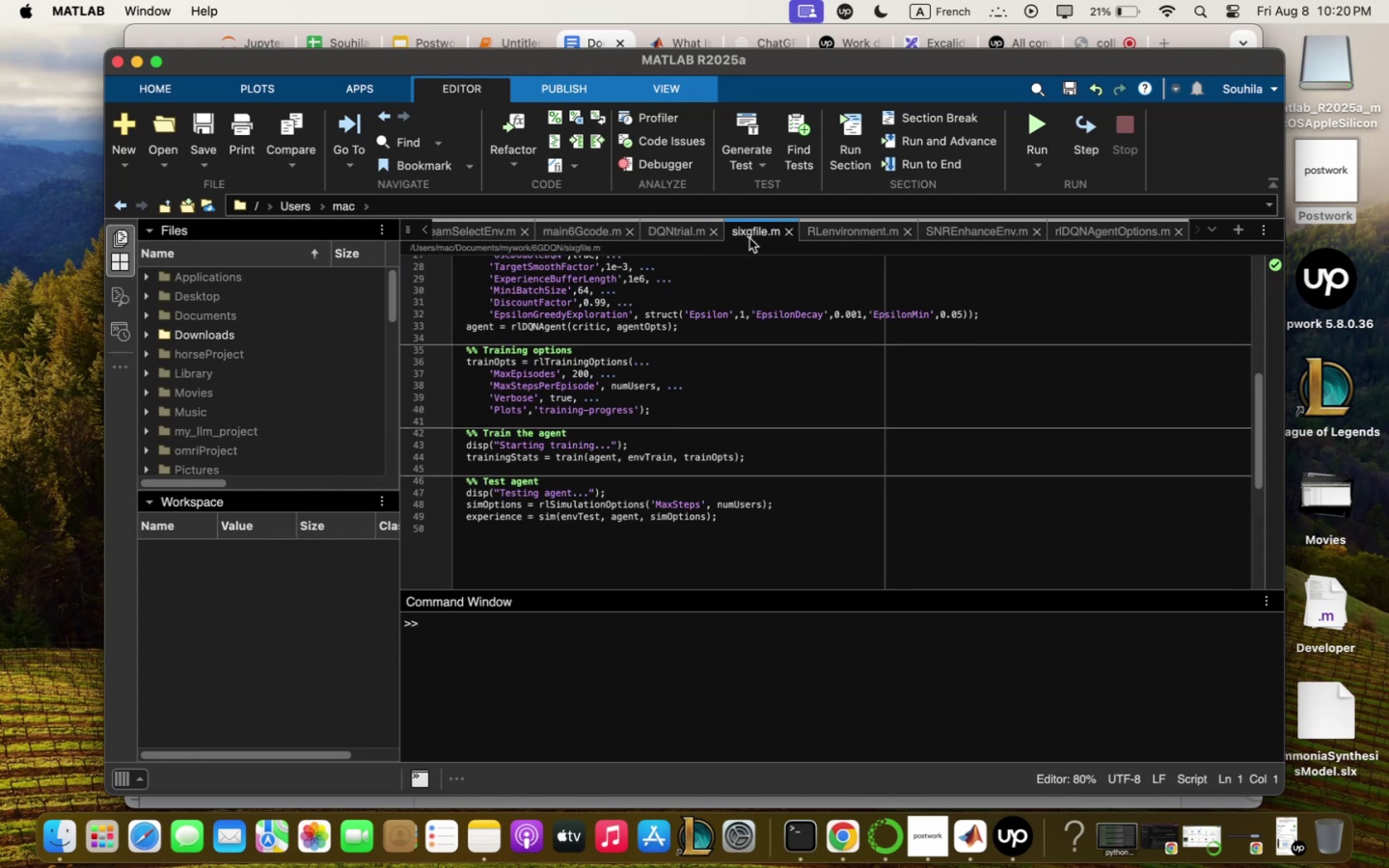 
scroll: coordinate [728, 362], scroll_direction: up, amount: 29.0
 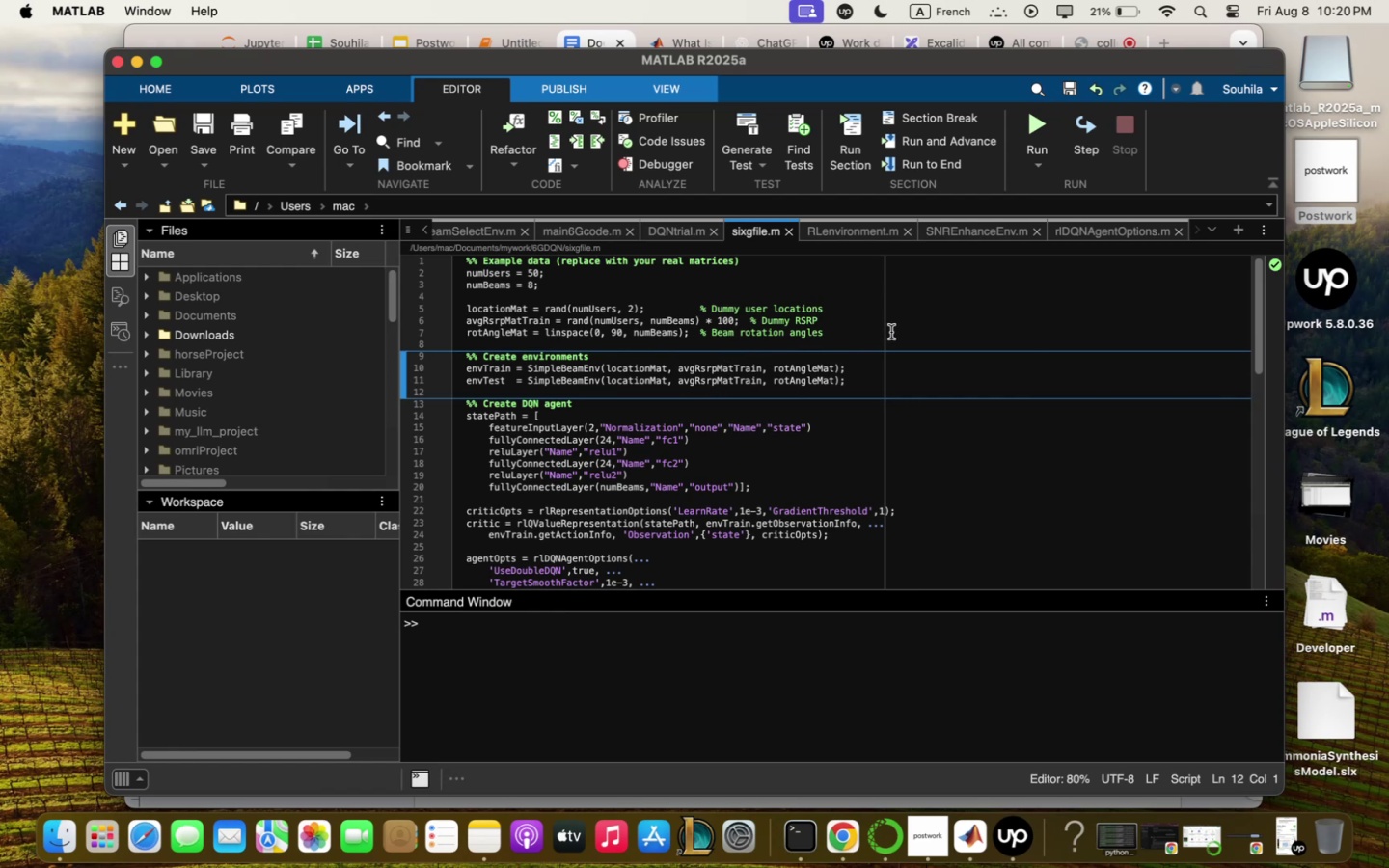 
wait(12.42)
 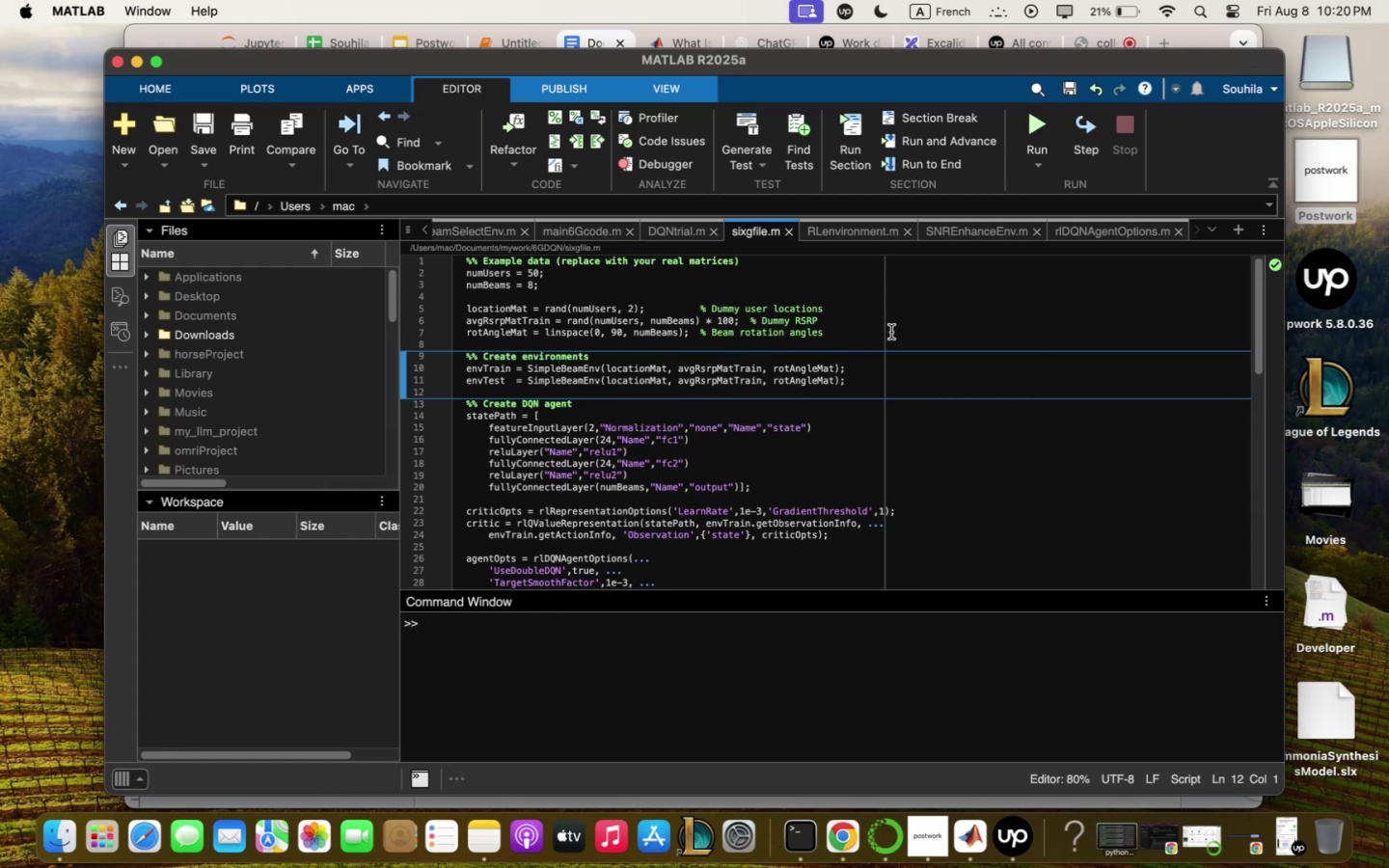 
scroll: coordinate [688, 463], scroll_direction: down, amount: 7.0
 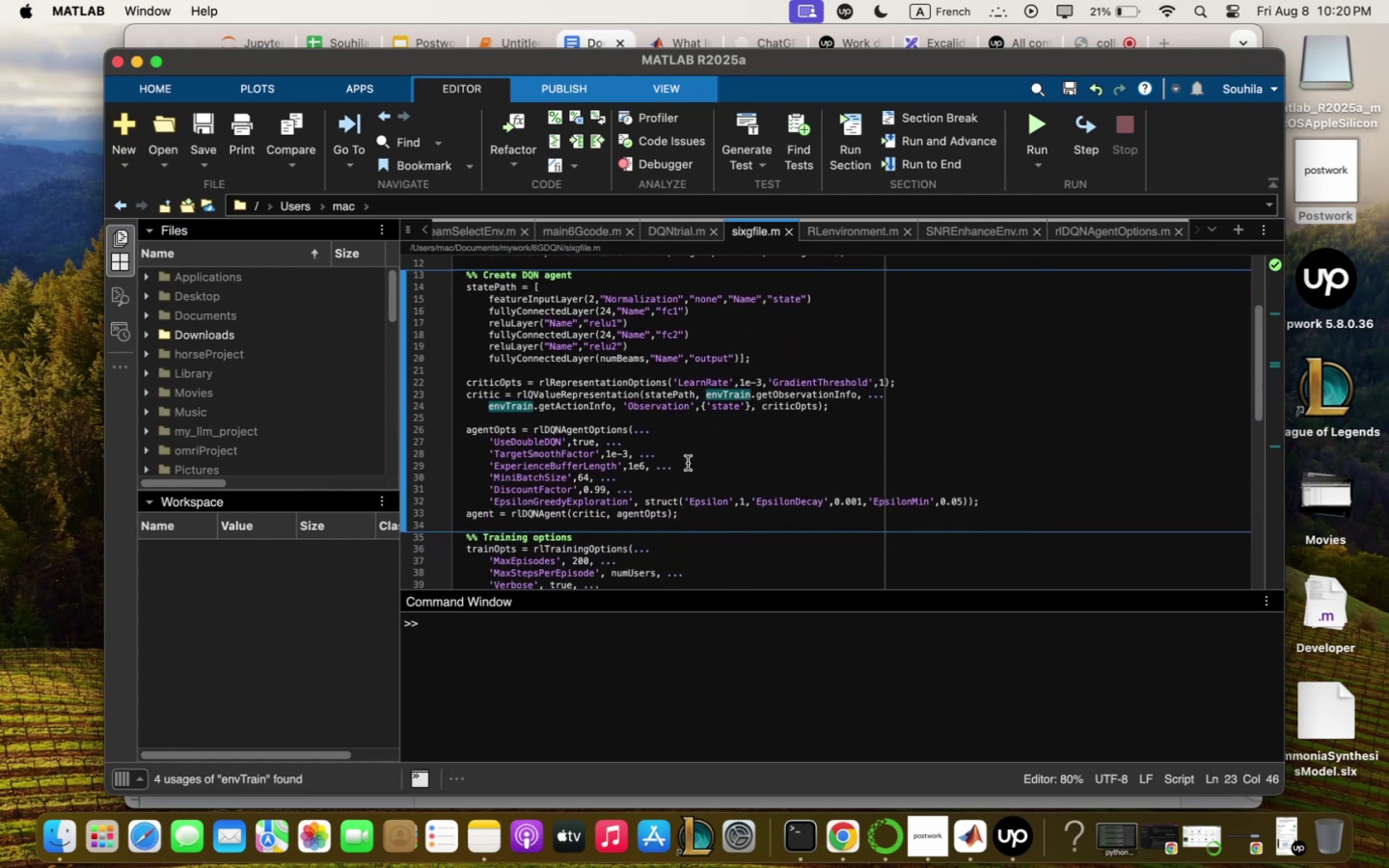 
scroll: coordinate [688, 463], scroll_direction: up, amount: 10.0
 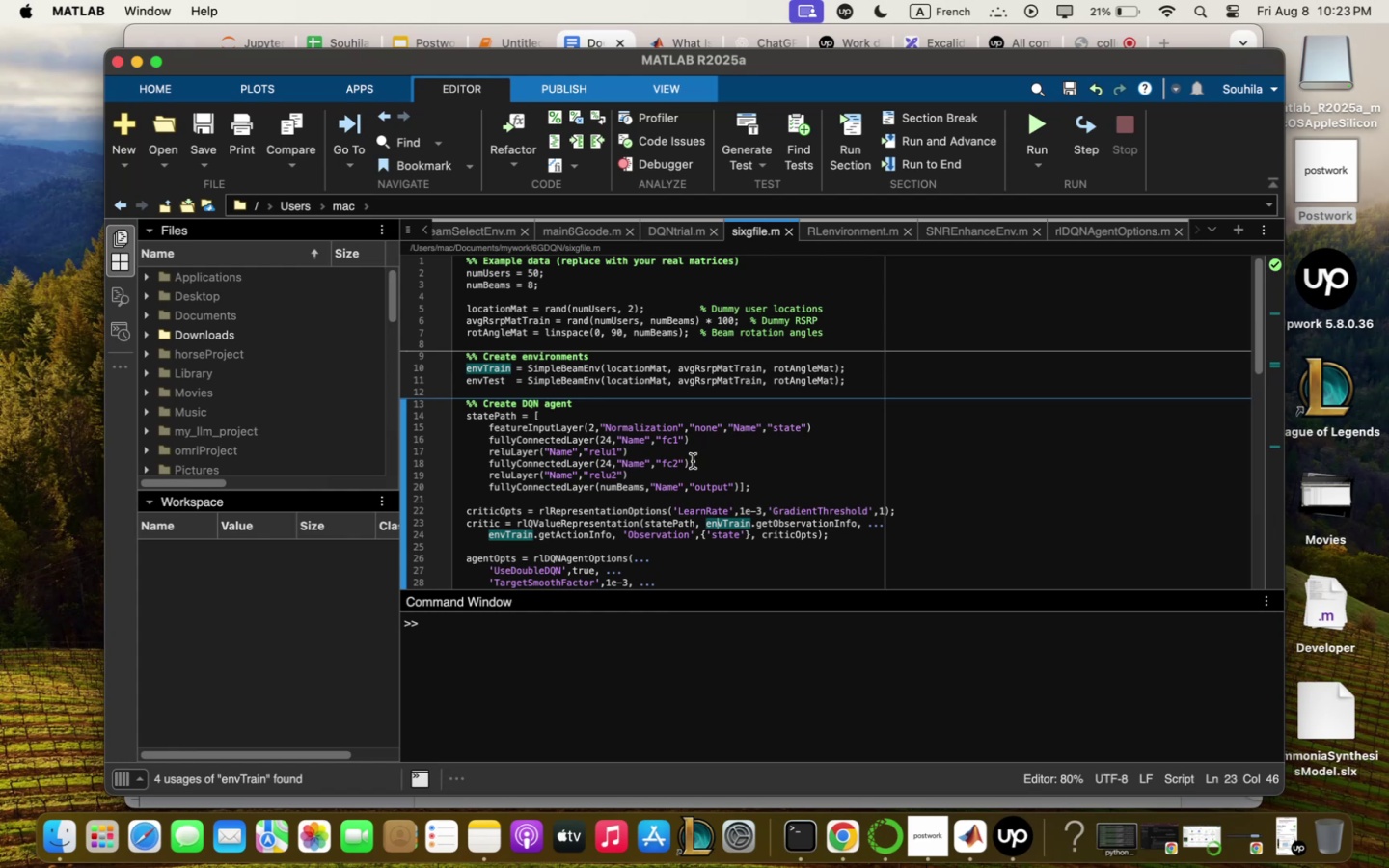 
wait(179.74)
 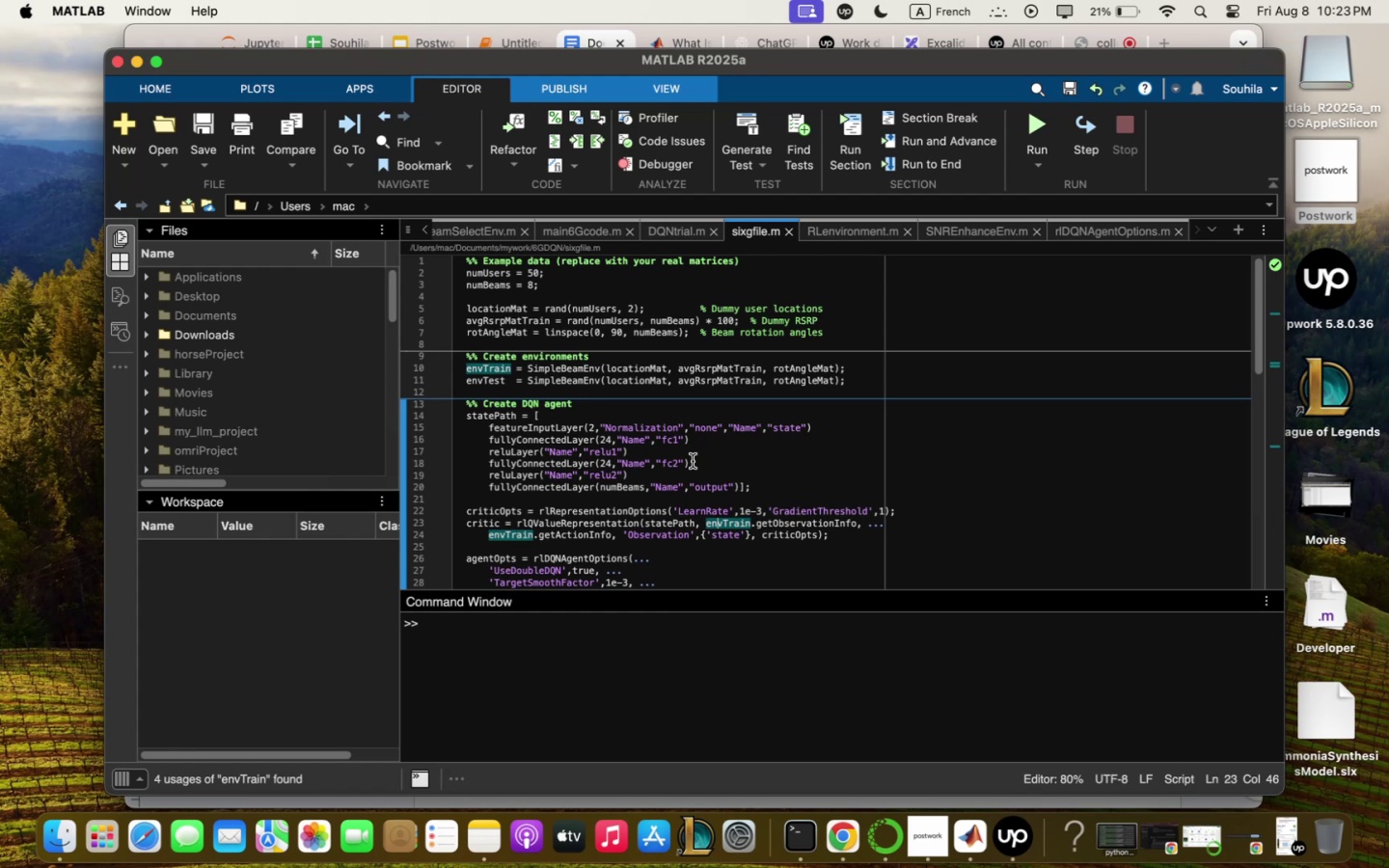 
left_click([679, 581])
 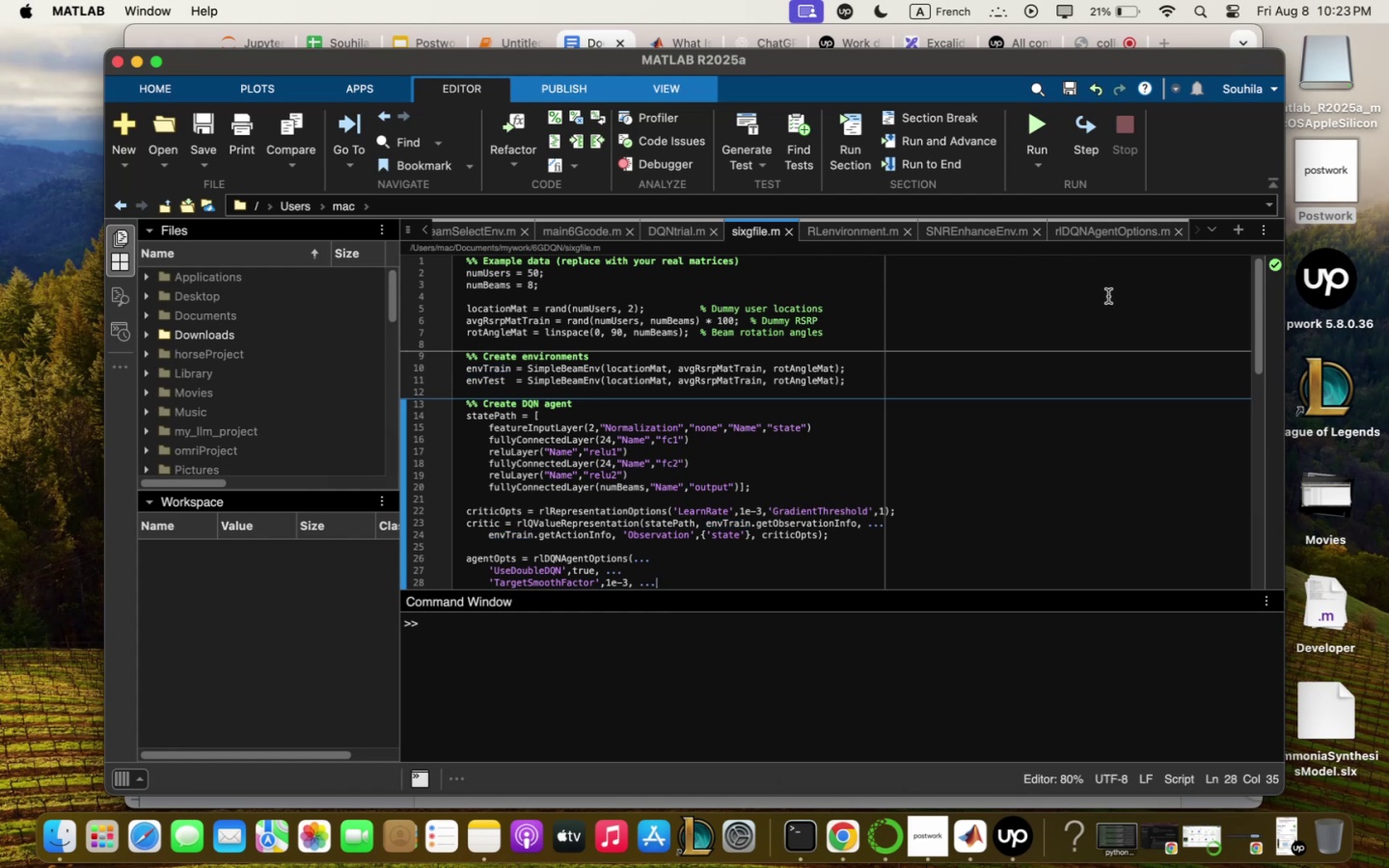 
scroll: coordinate [792, 498], scroll_direction: down, amount: 6.0
 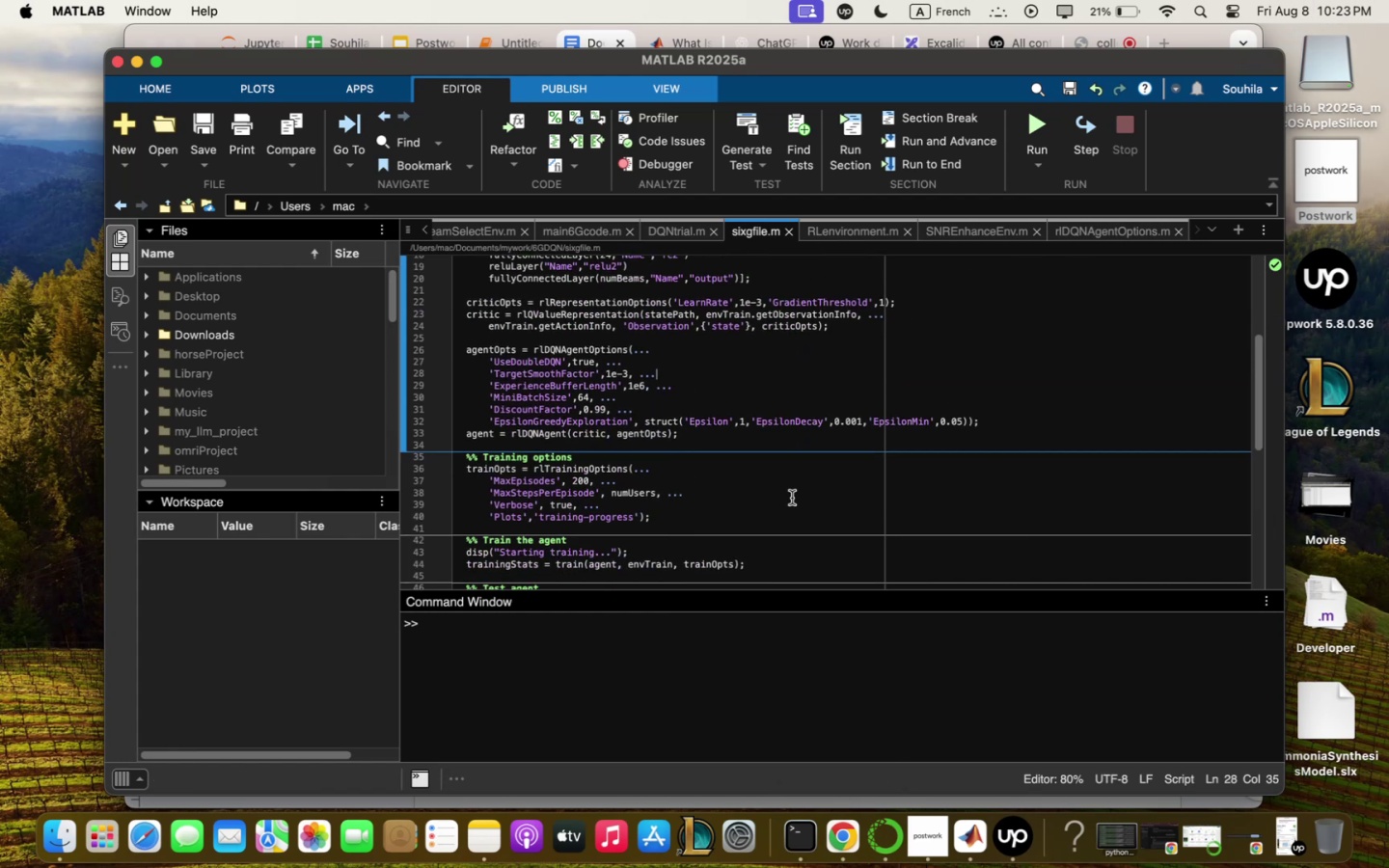 
scroll: coordinate [780, 513], scroll_direction: up, amount: 14.0
 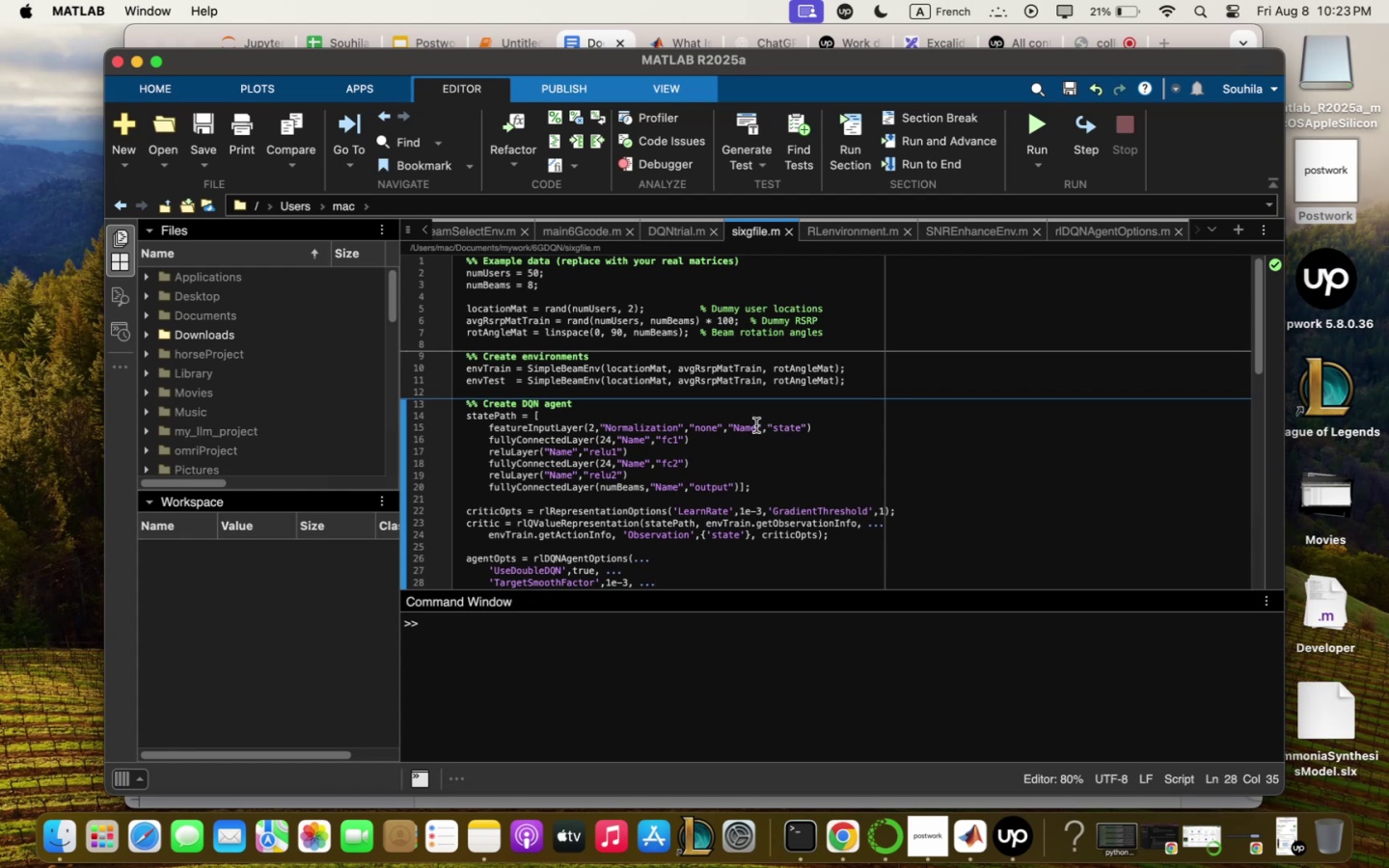 
wait(15.21)
 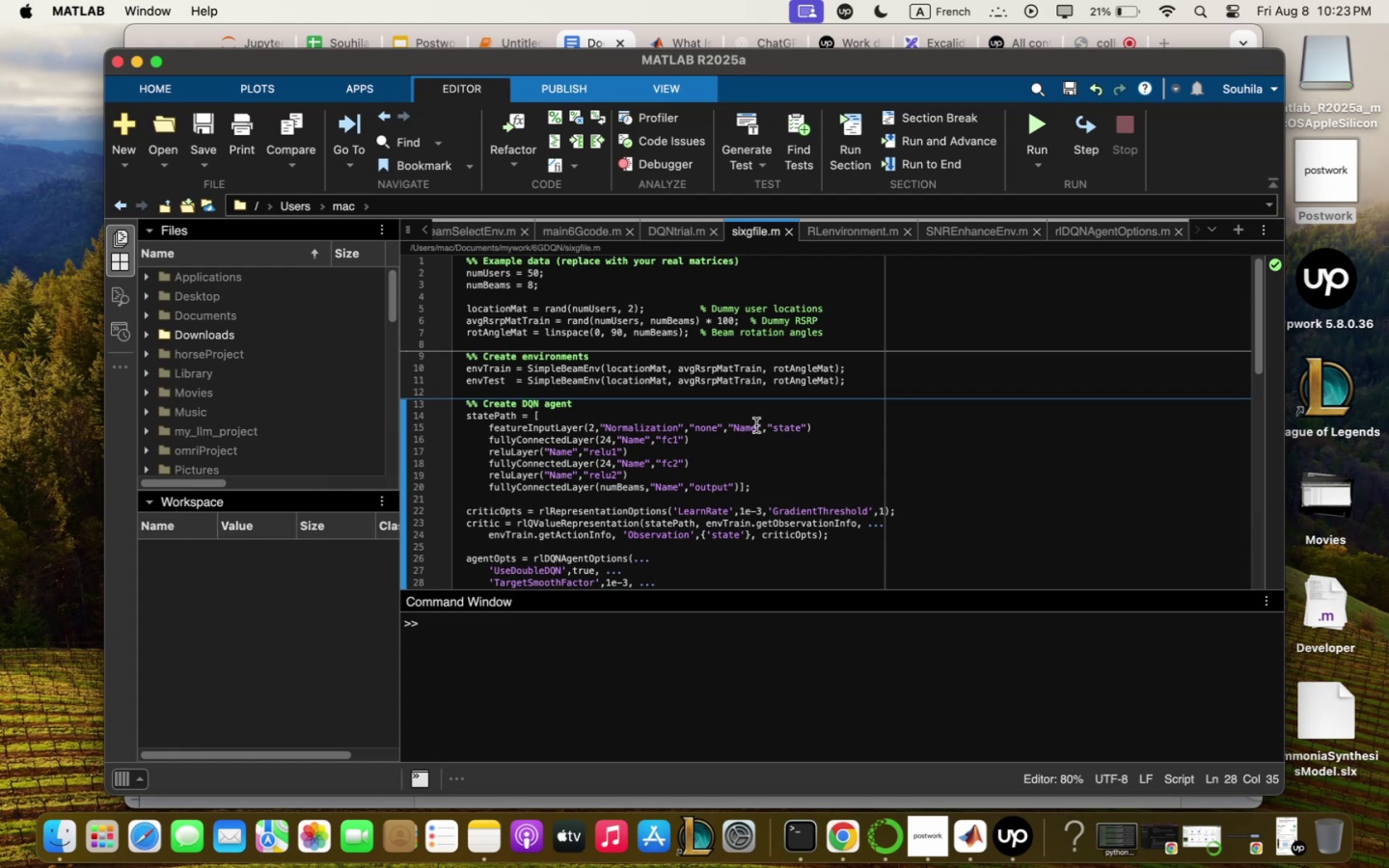 
left_click([834, 840])
 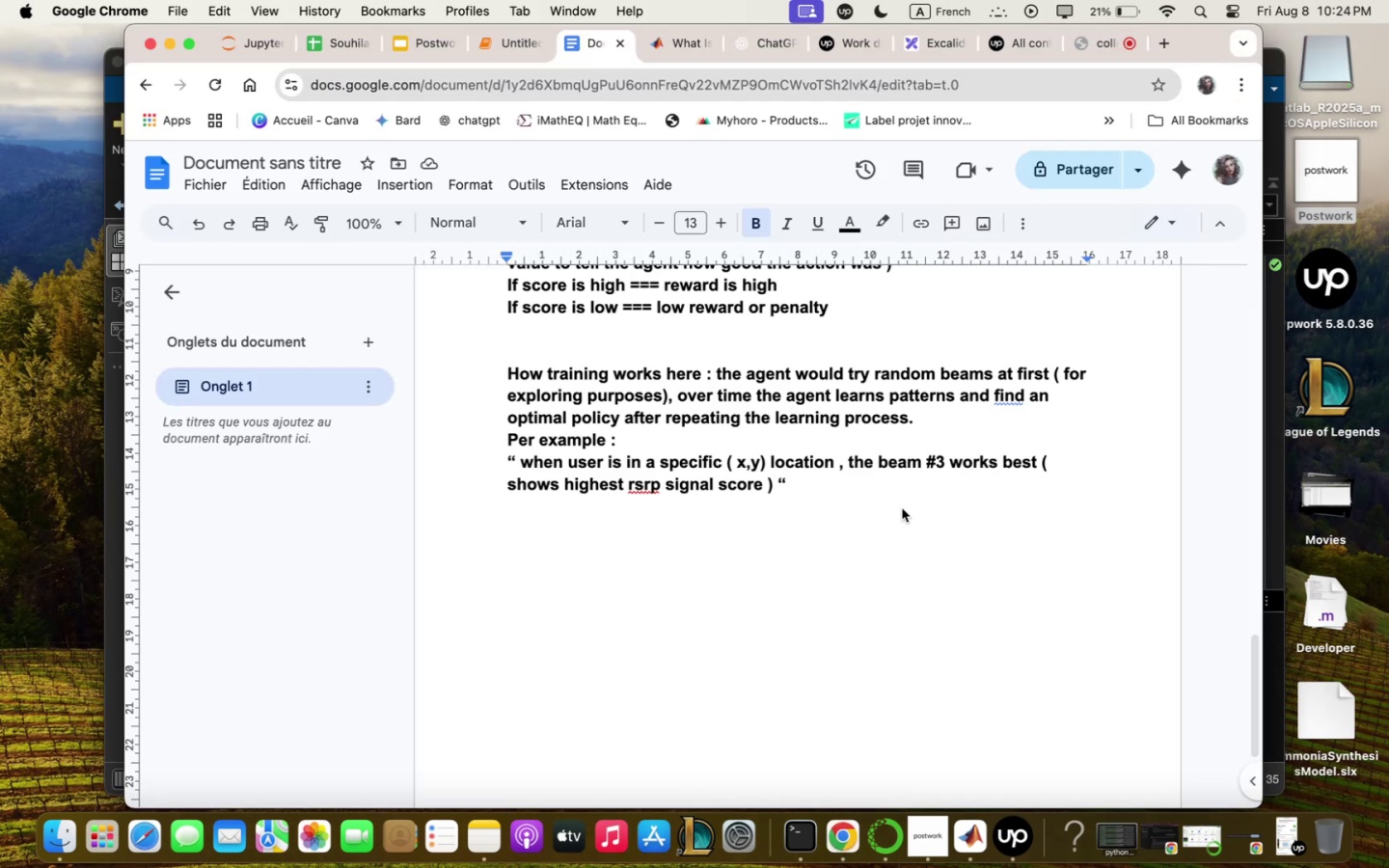 
key(Enter)
 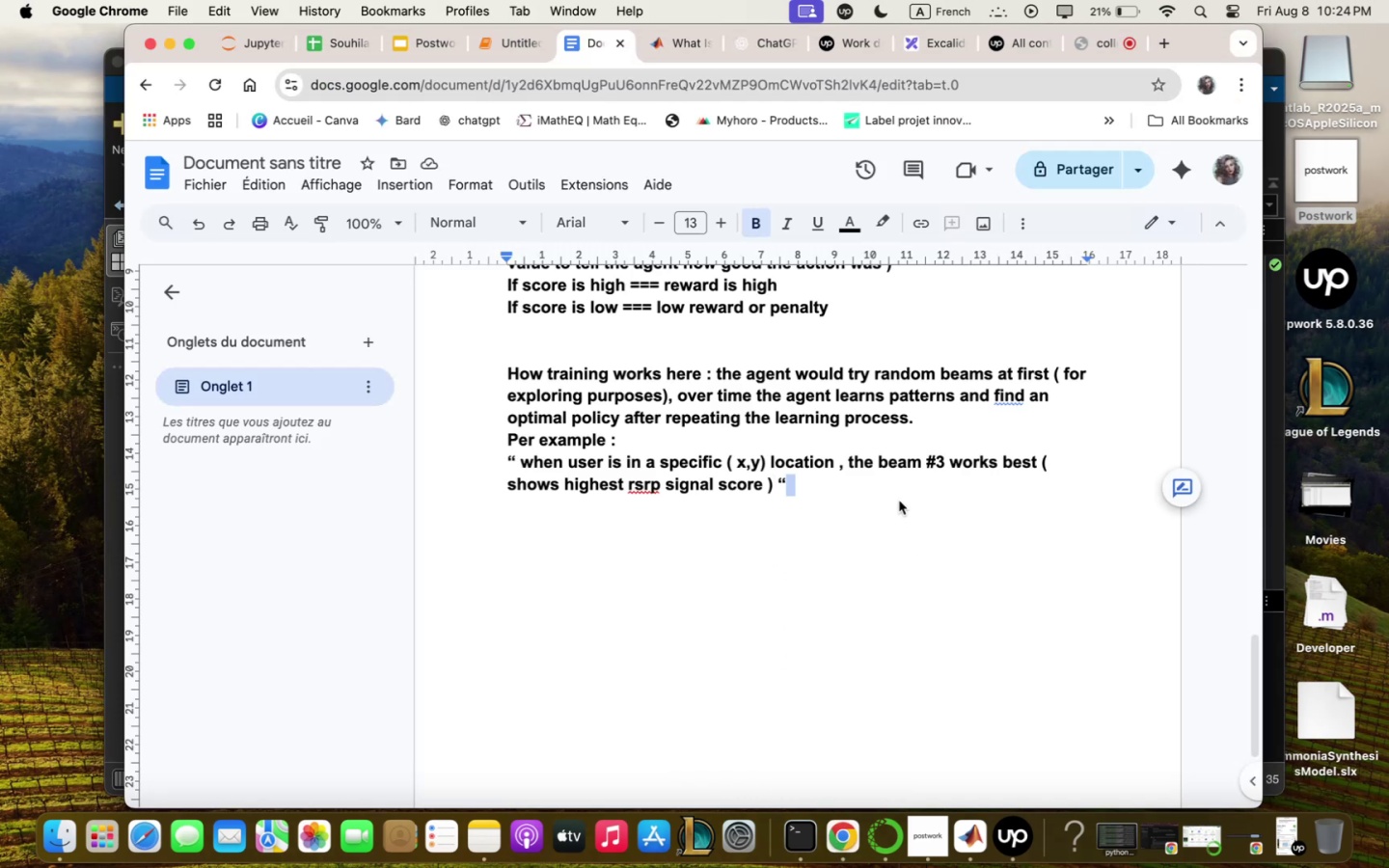 
key(Enter)
 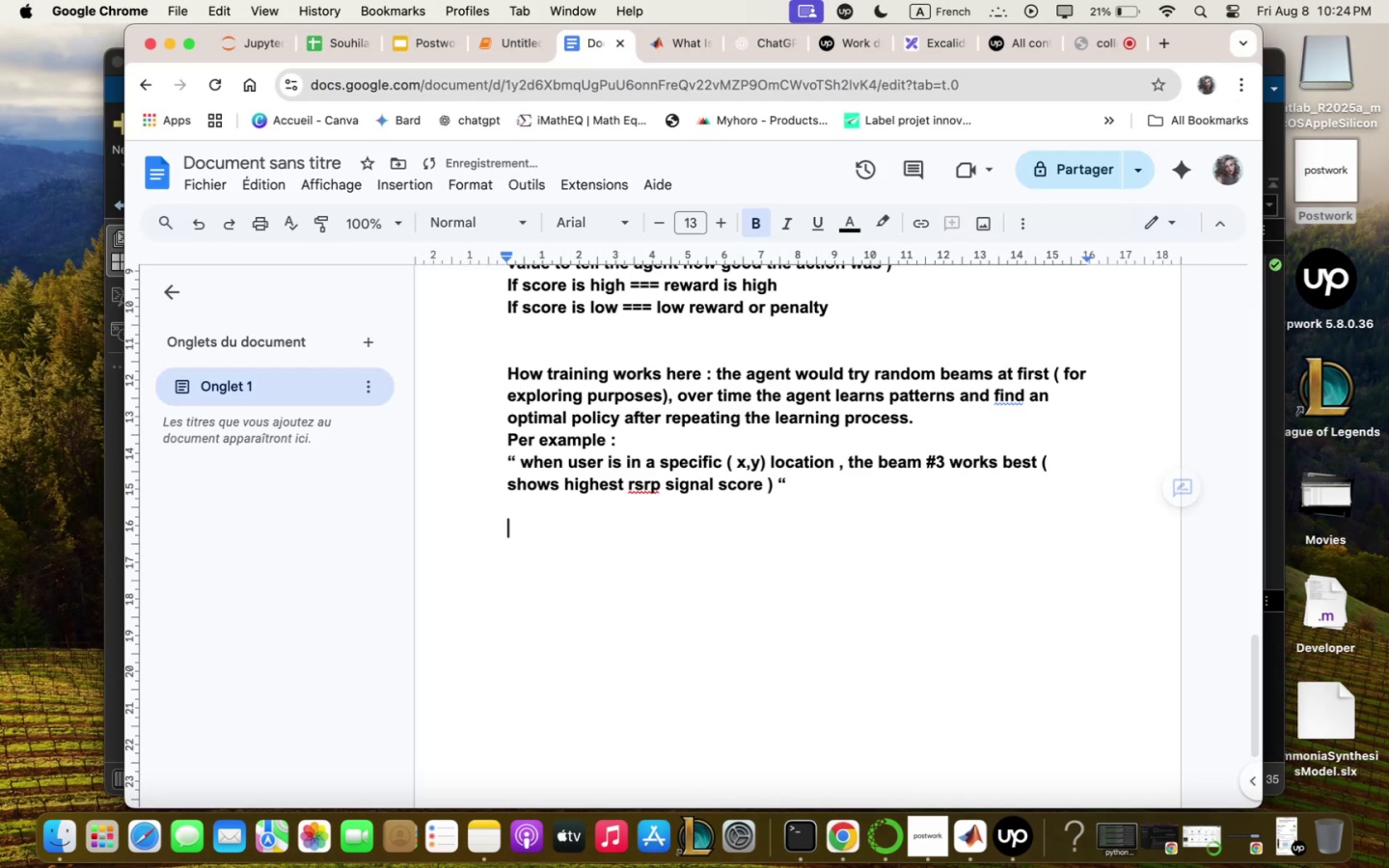 
key(Enter)
 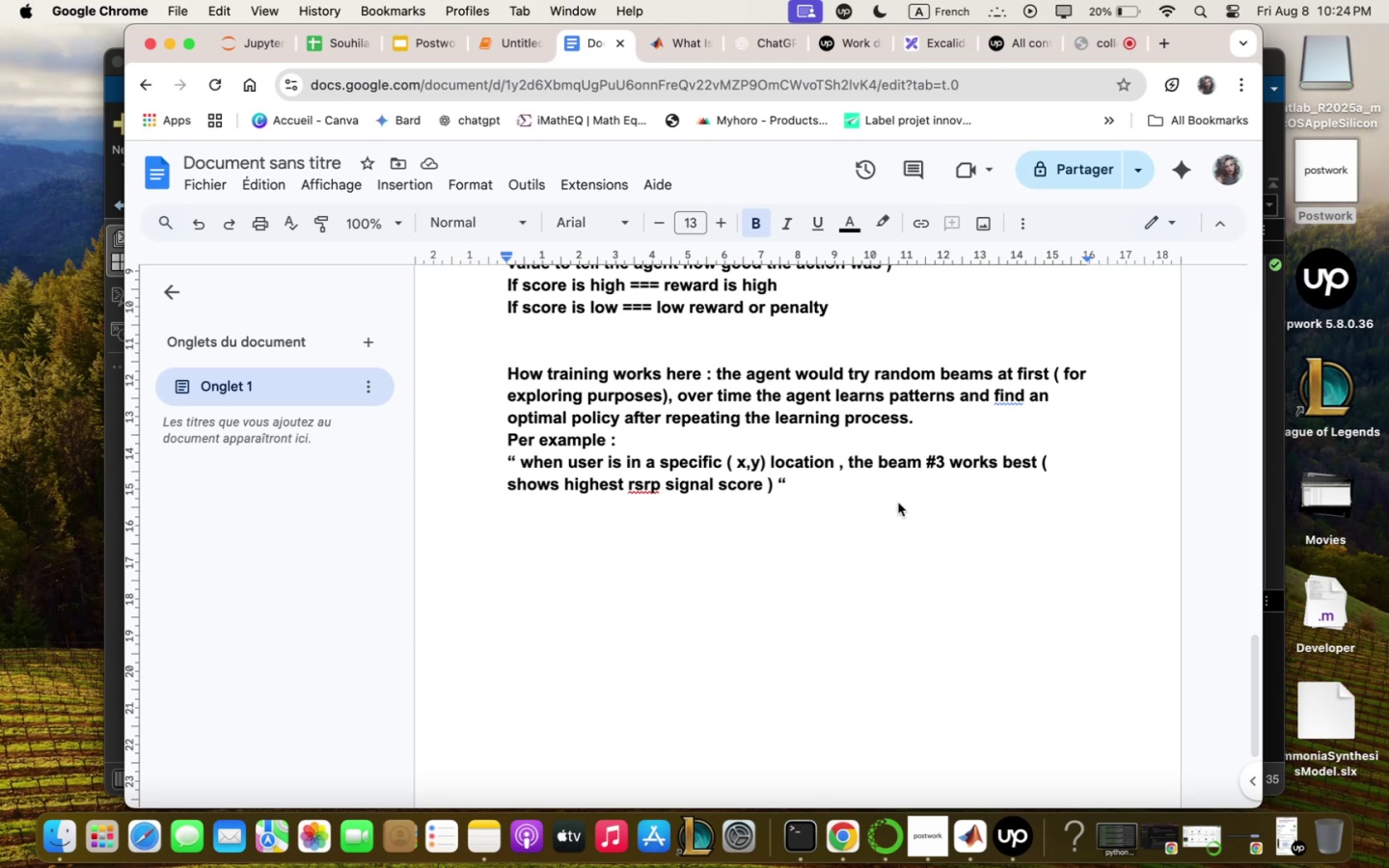 
wait(23.97)
 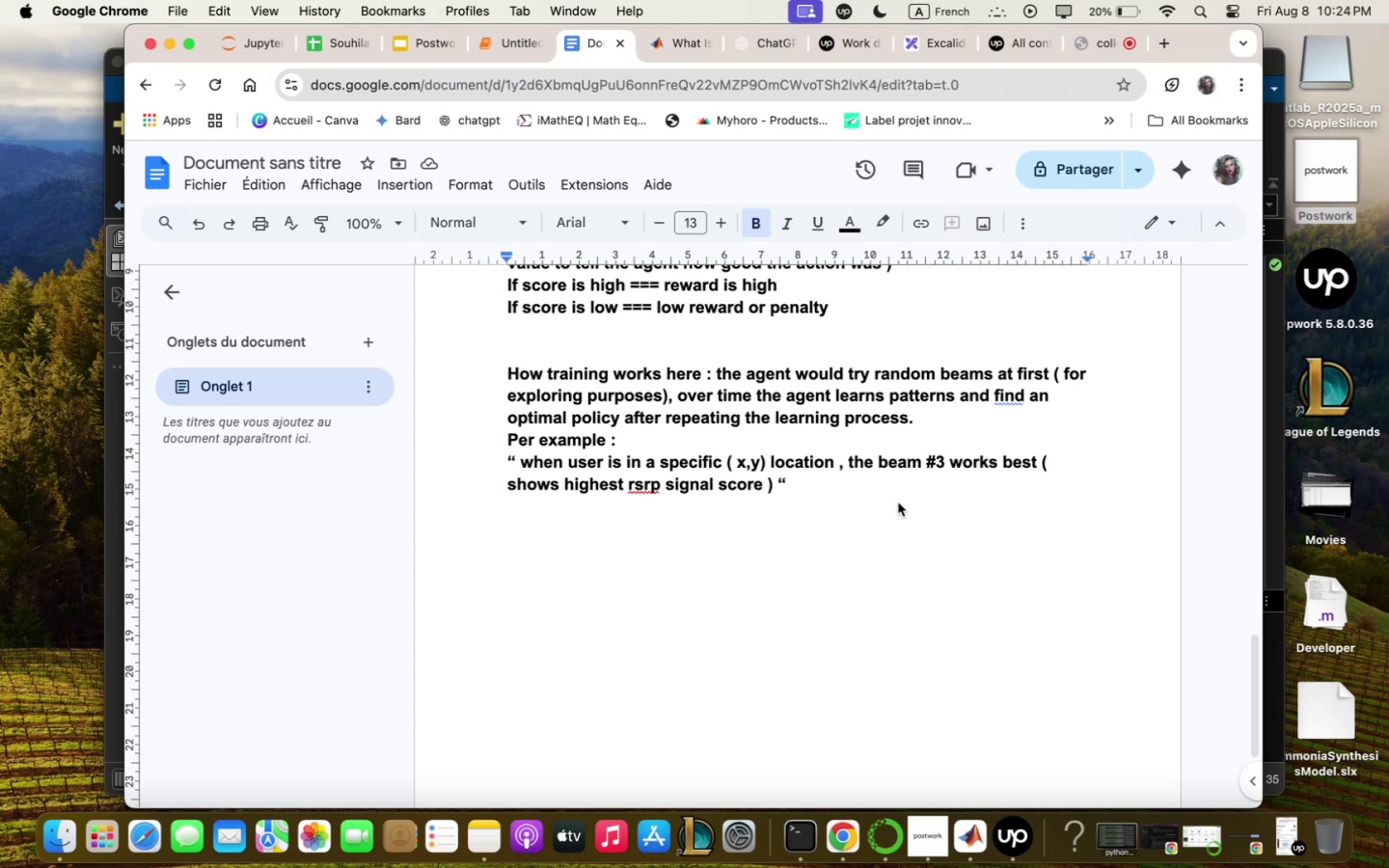 
left_click([754, 665])
 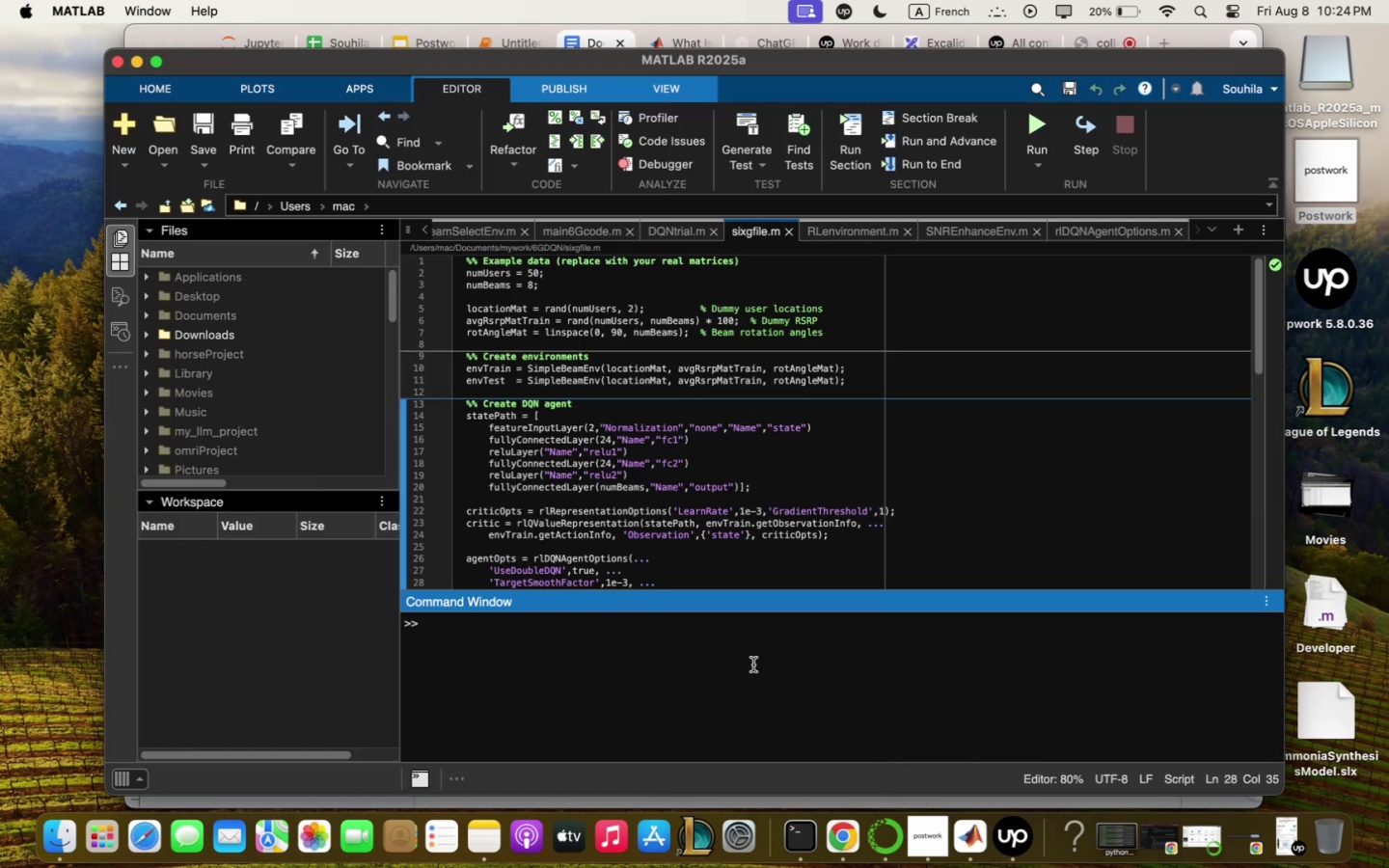 
type(env/)
 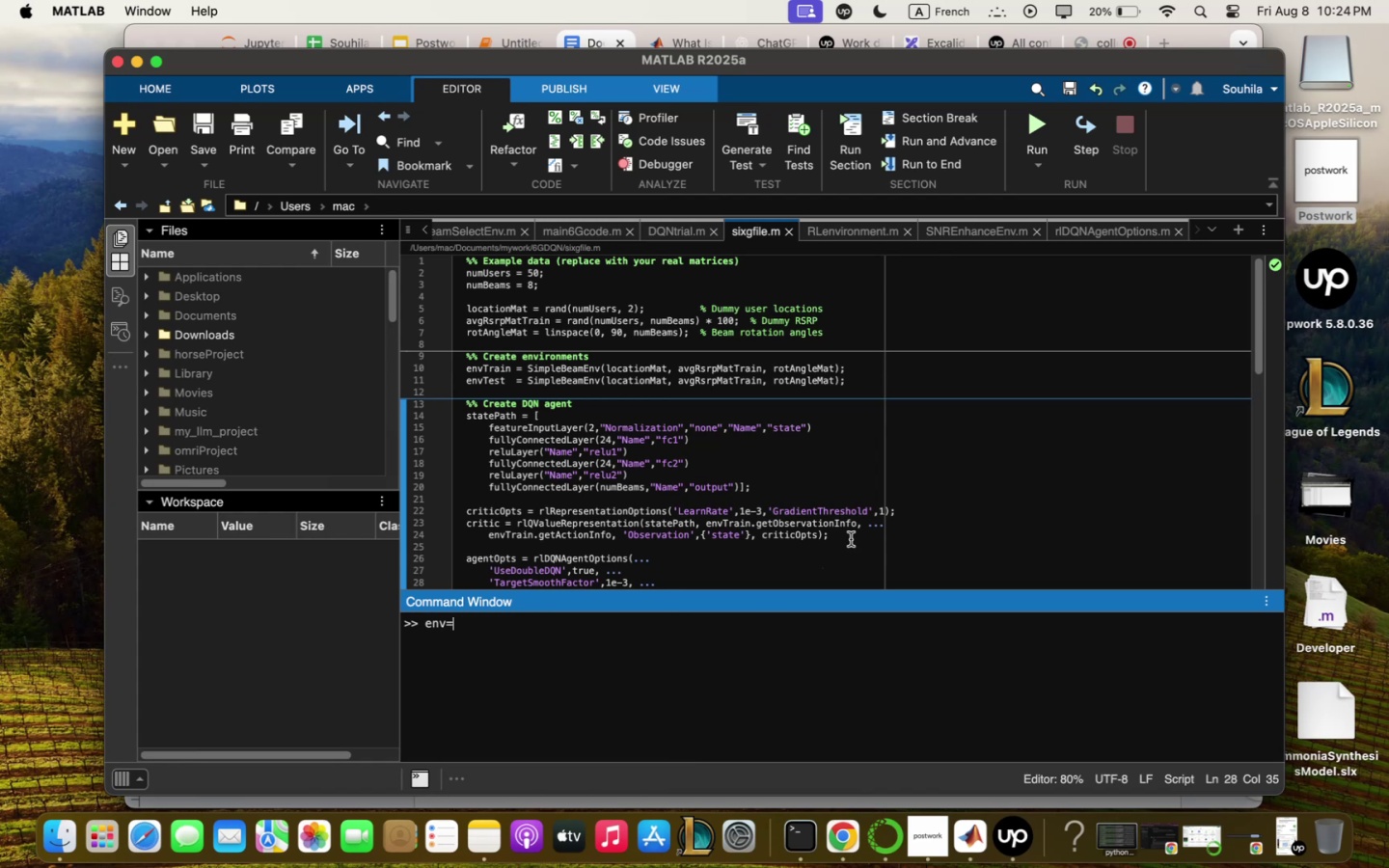 
wait(6.67)
 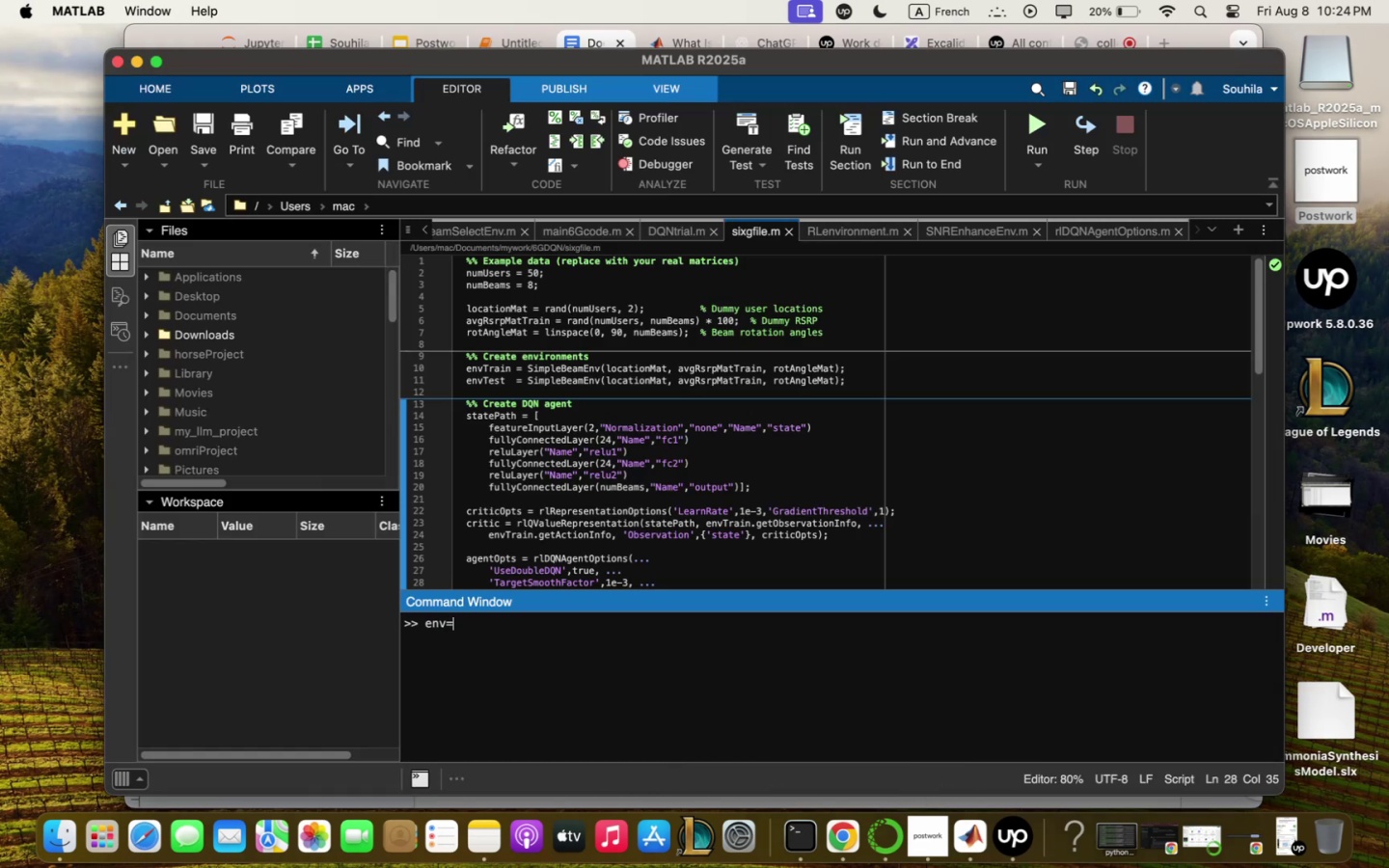 
left_click([862, 235])
 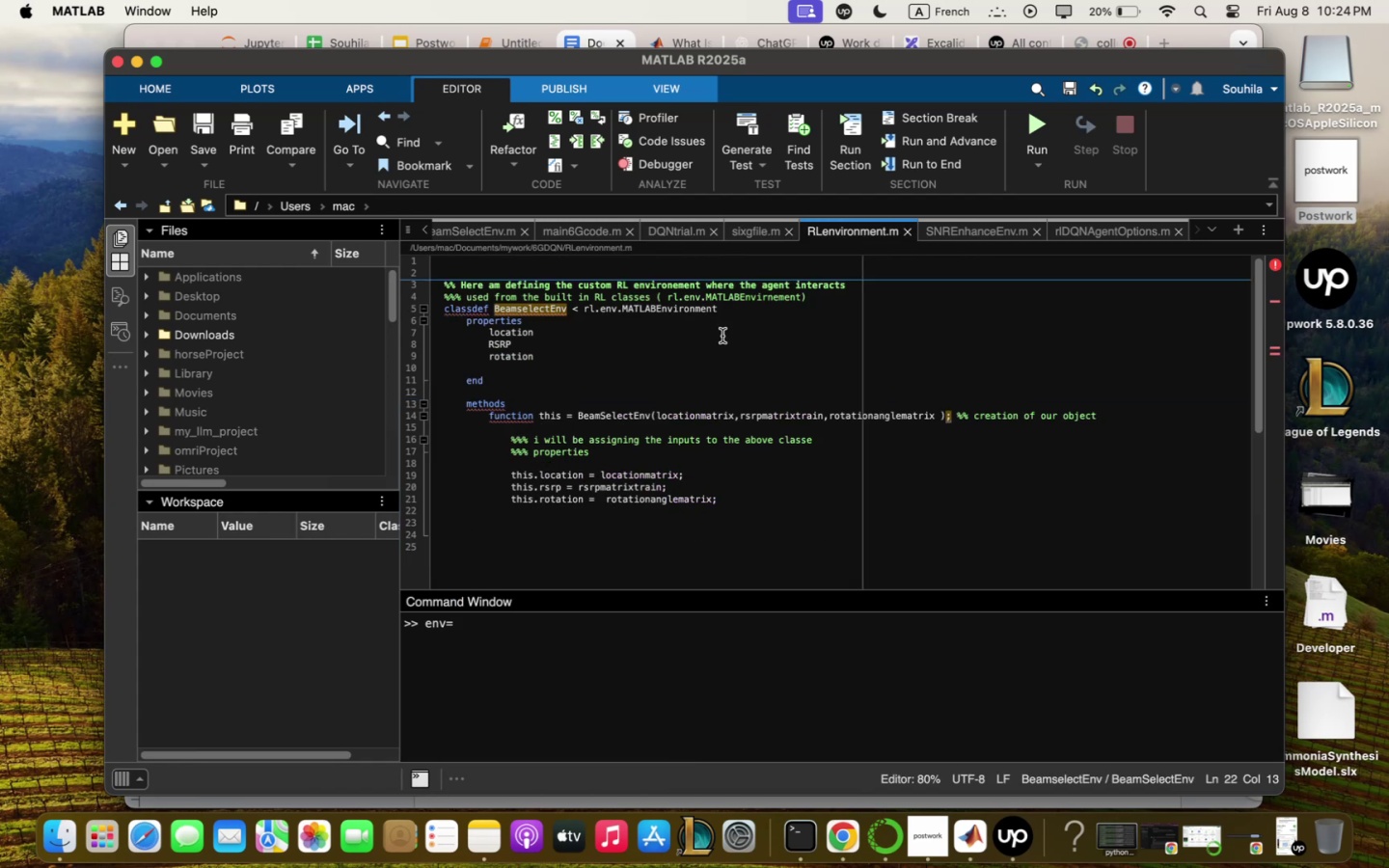 
left_click([685, 345])
 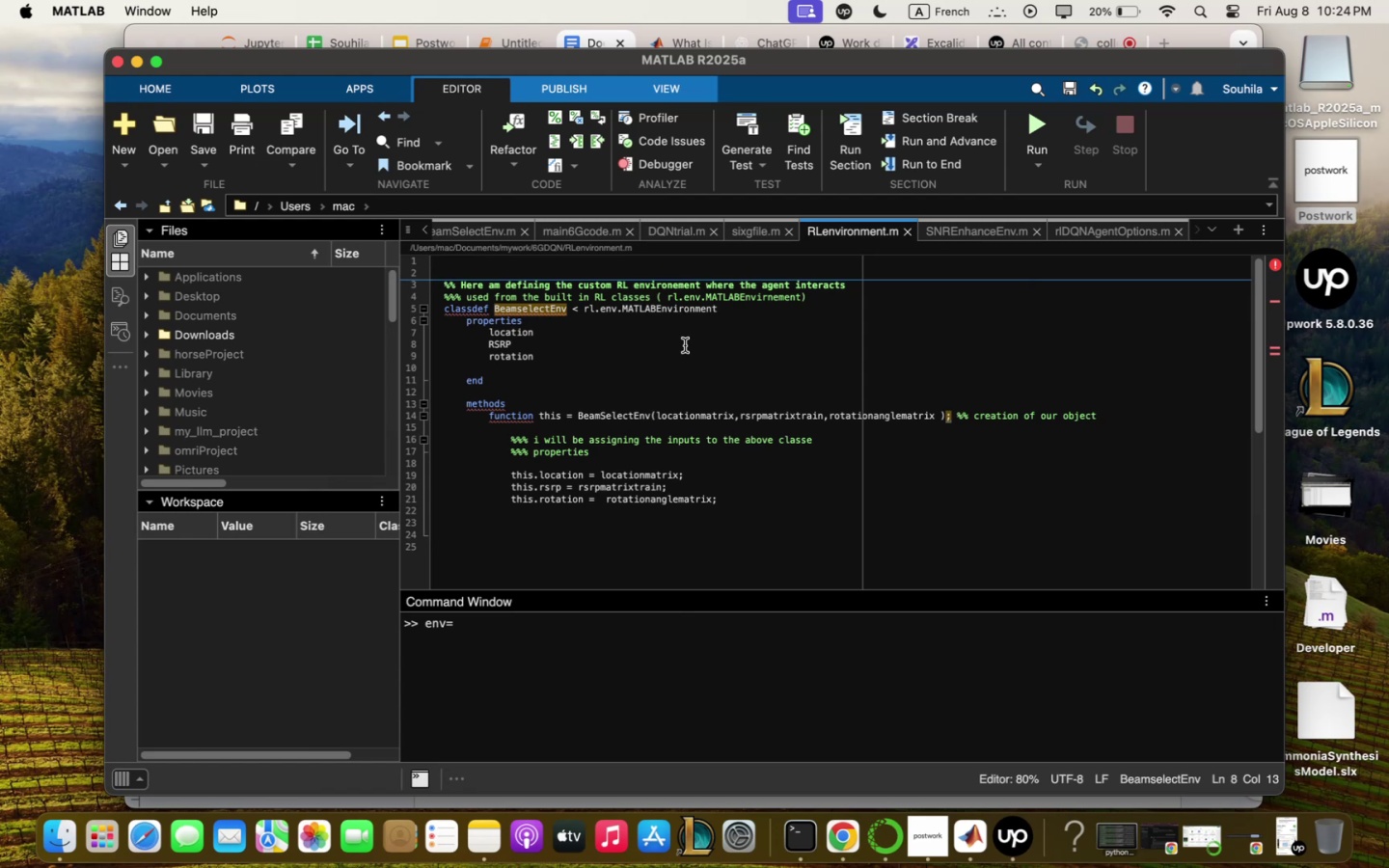 
wait(15.59)
 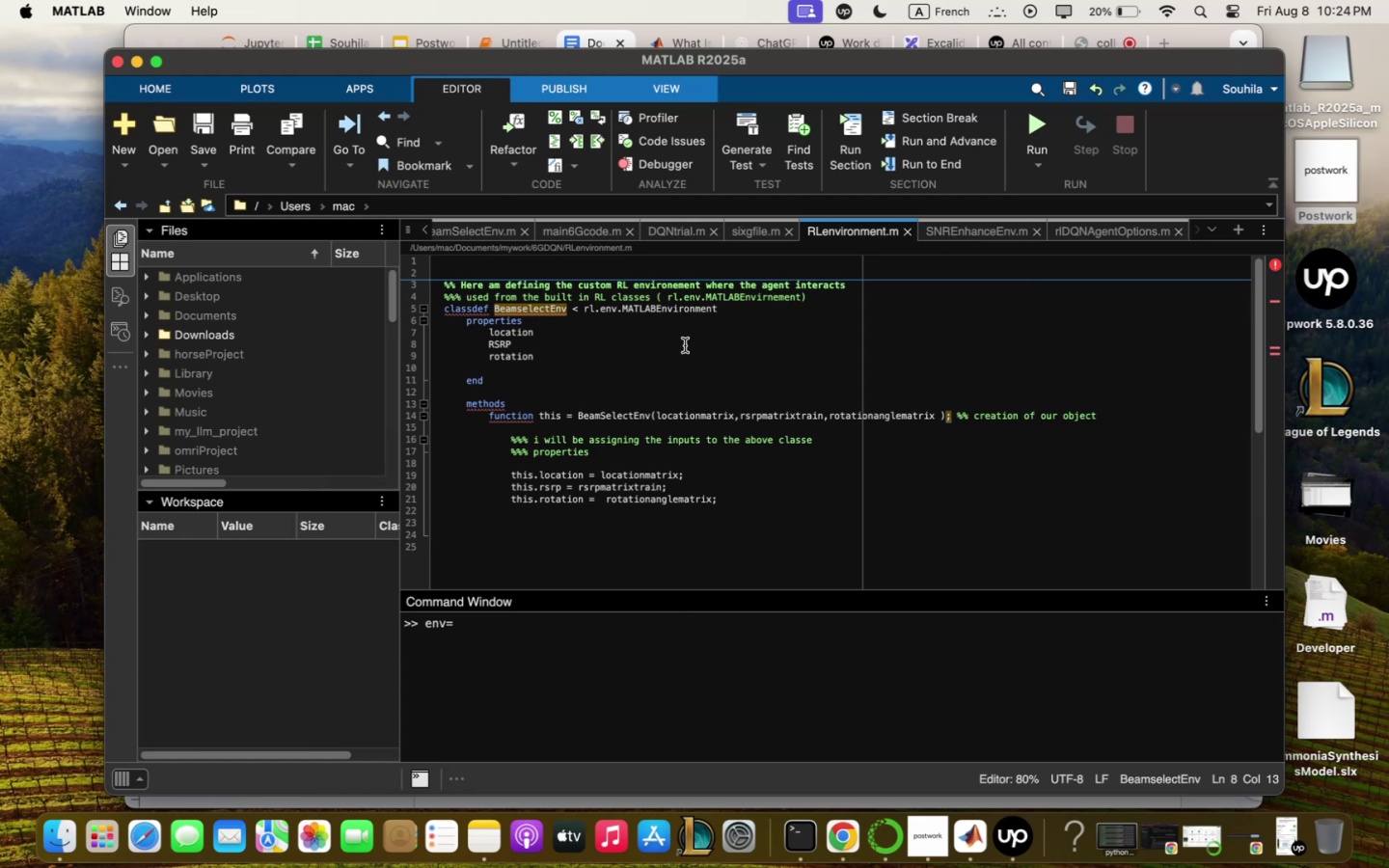 
left_click([955, 225])
 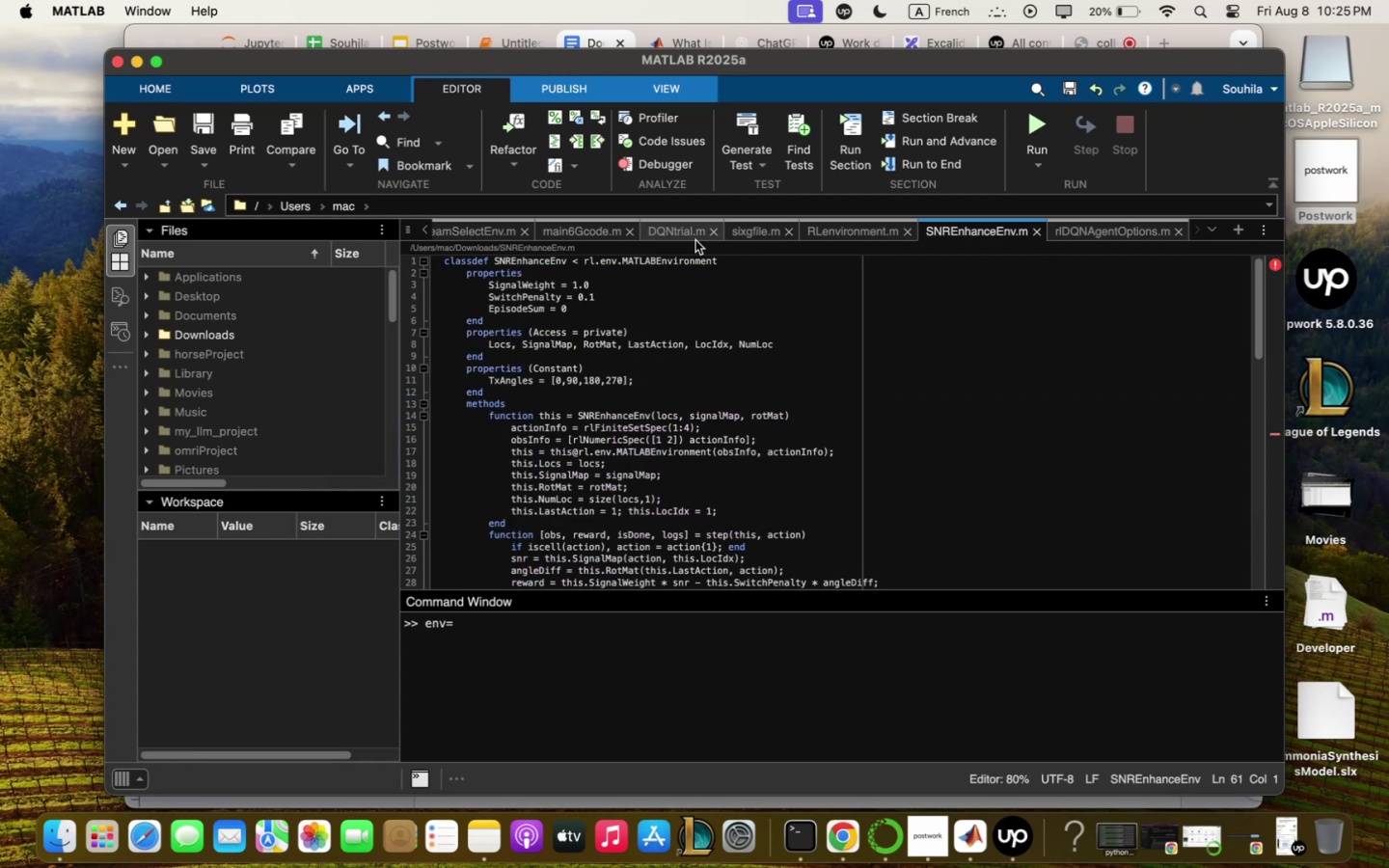 
left_click([690, 235])
 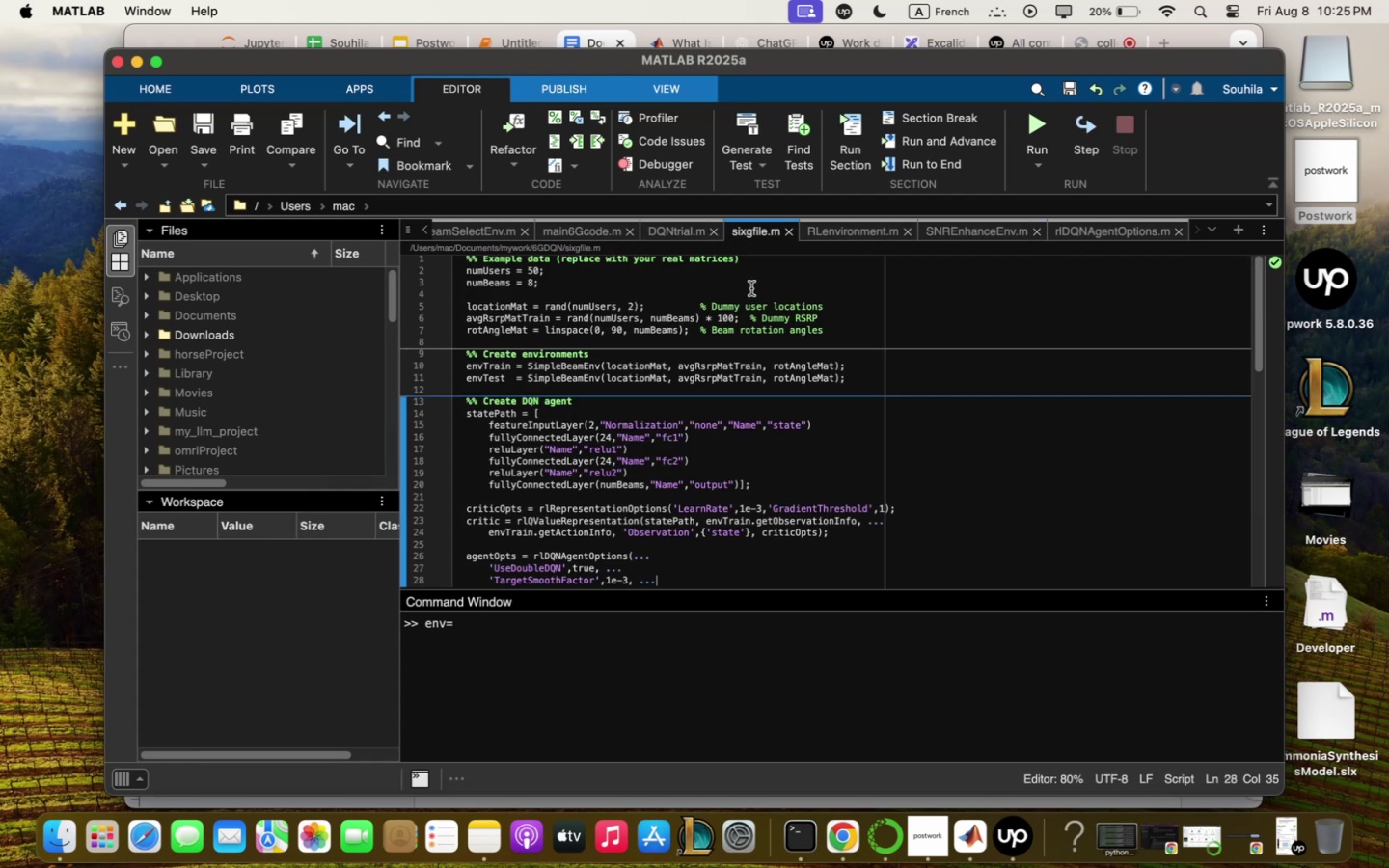 
scroll: coordinate [767, 409], scroll_direction: down, amount: 6.0
 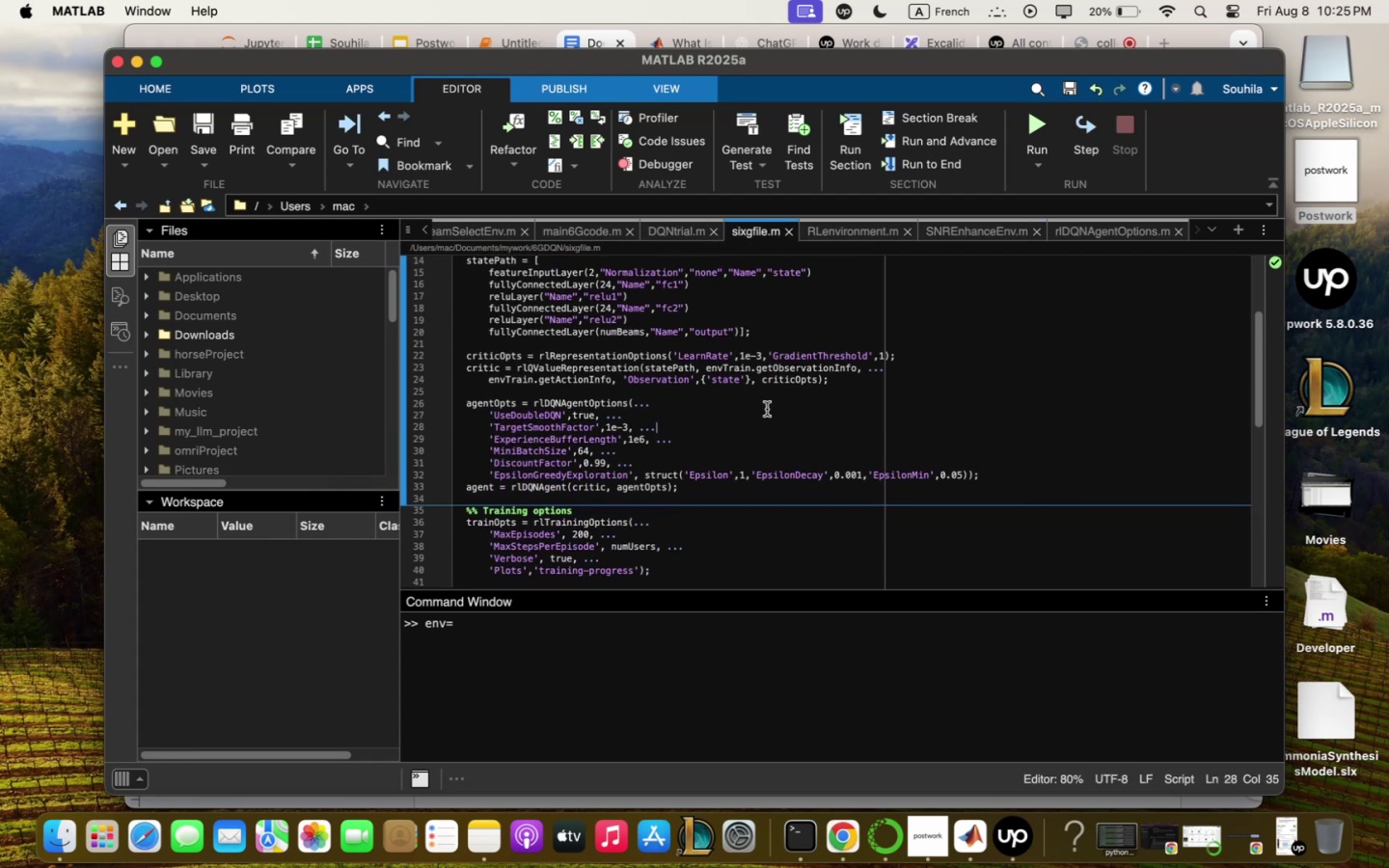 
scroll: coordinate [767, 409], scroll_direction: up, amount: 14.0
 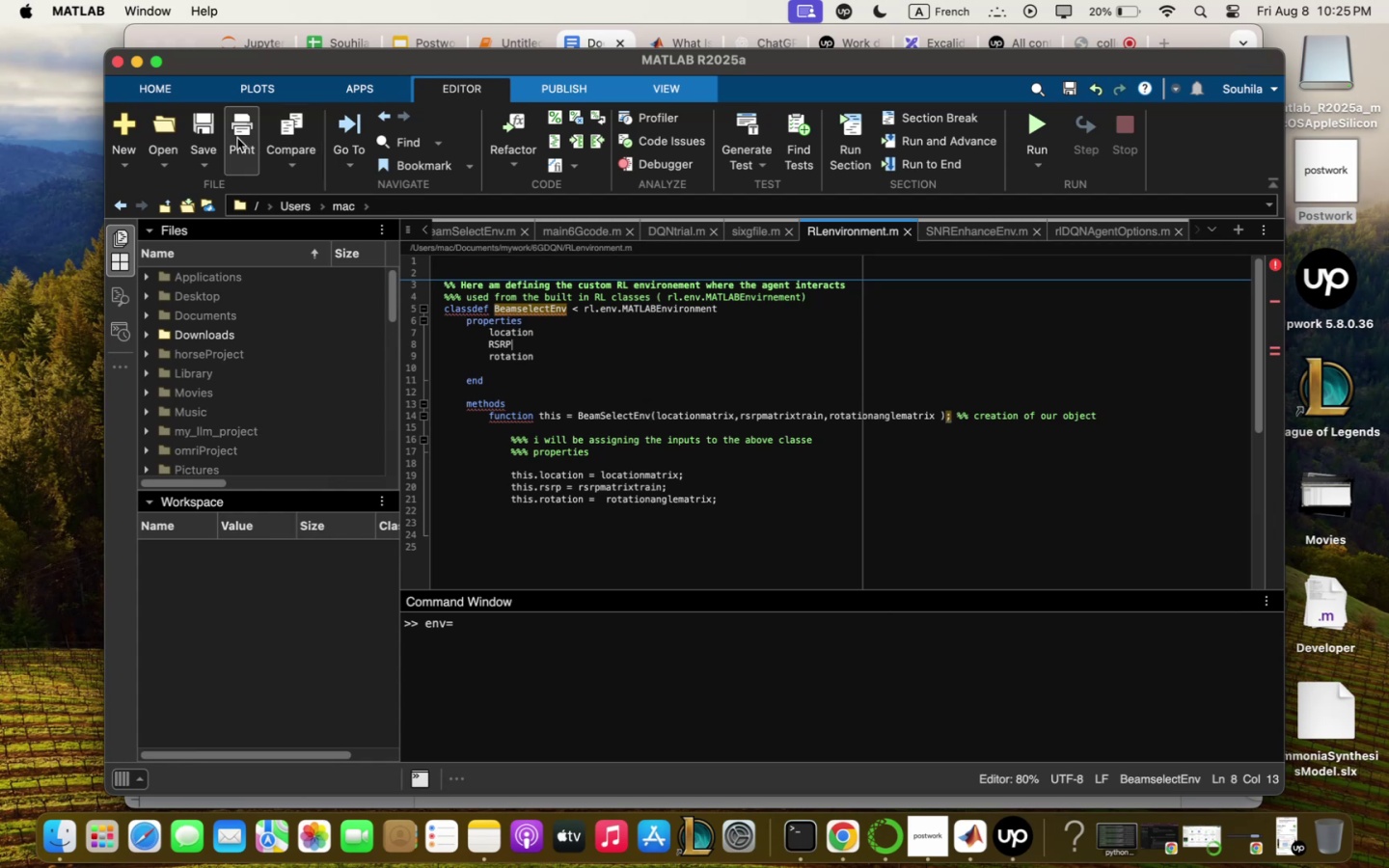 
wait(6.54)
 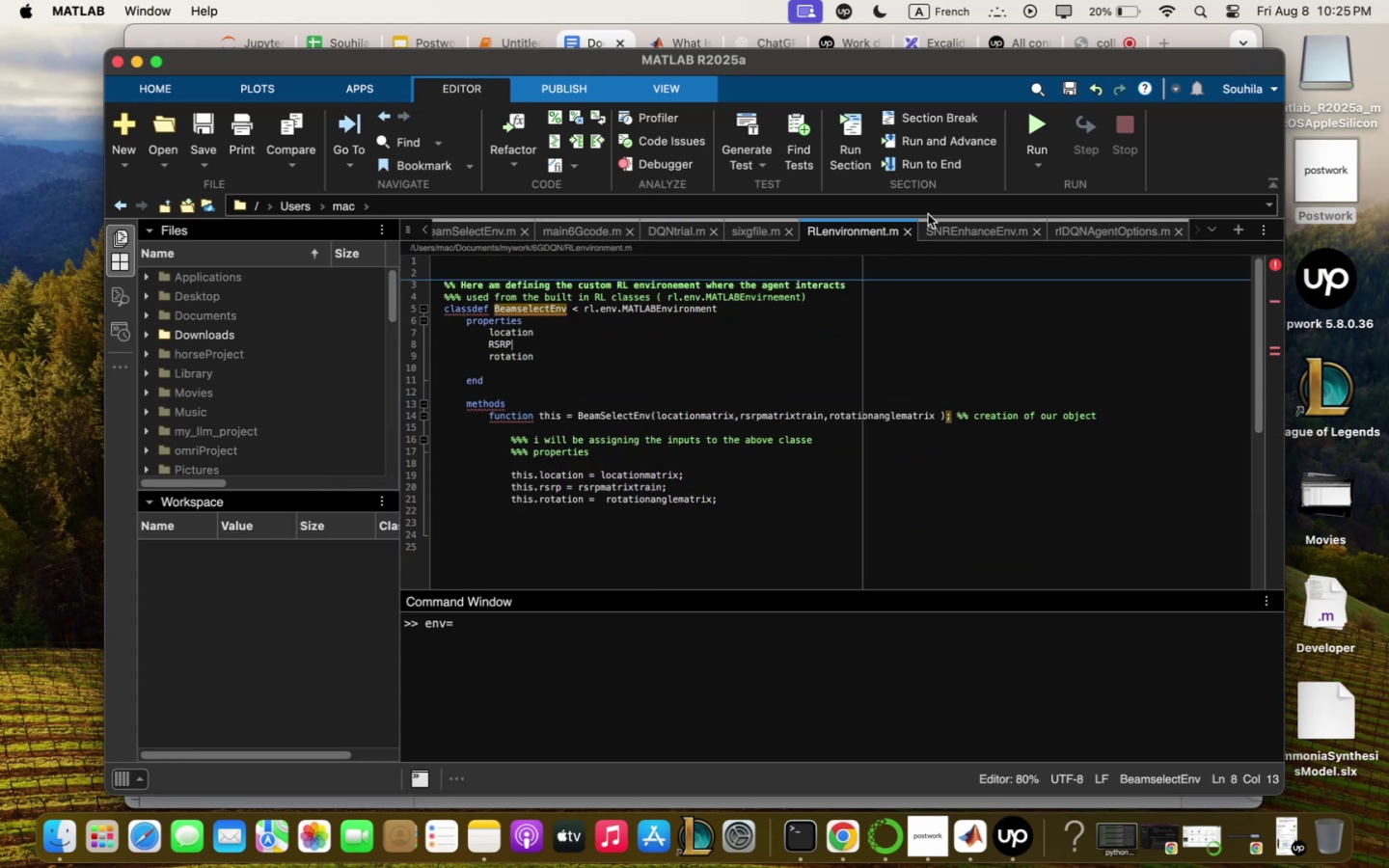 
left_click([154, 132])
 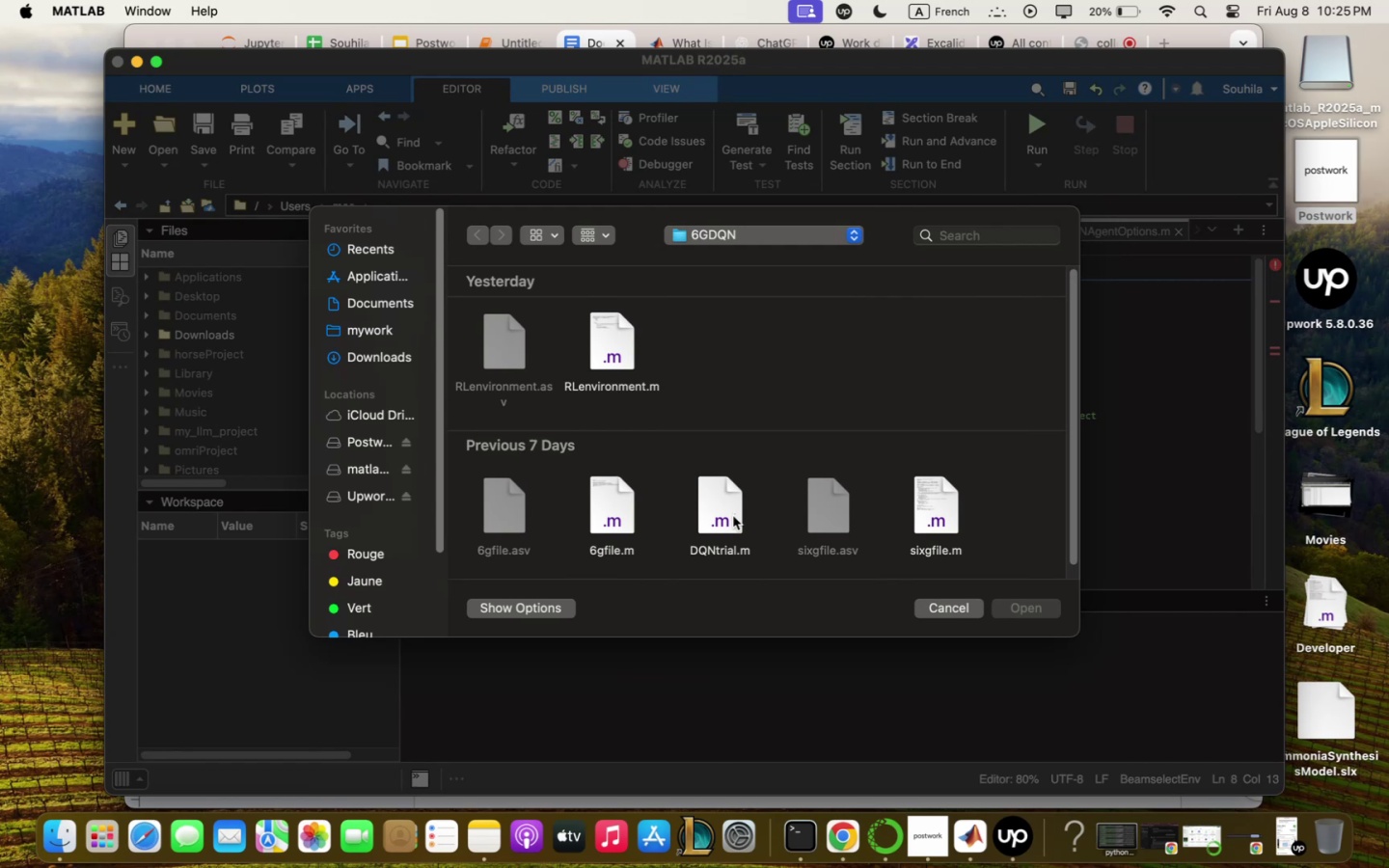 
wait(6.94)
 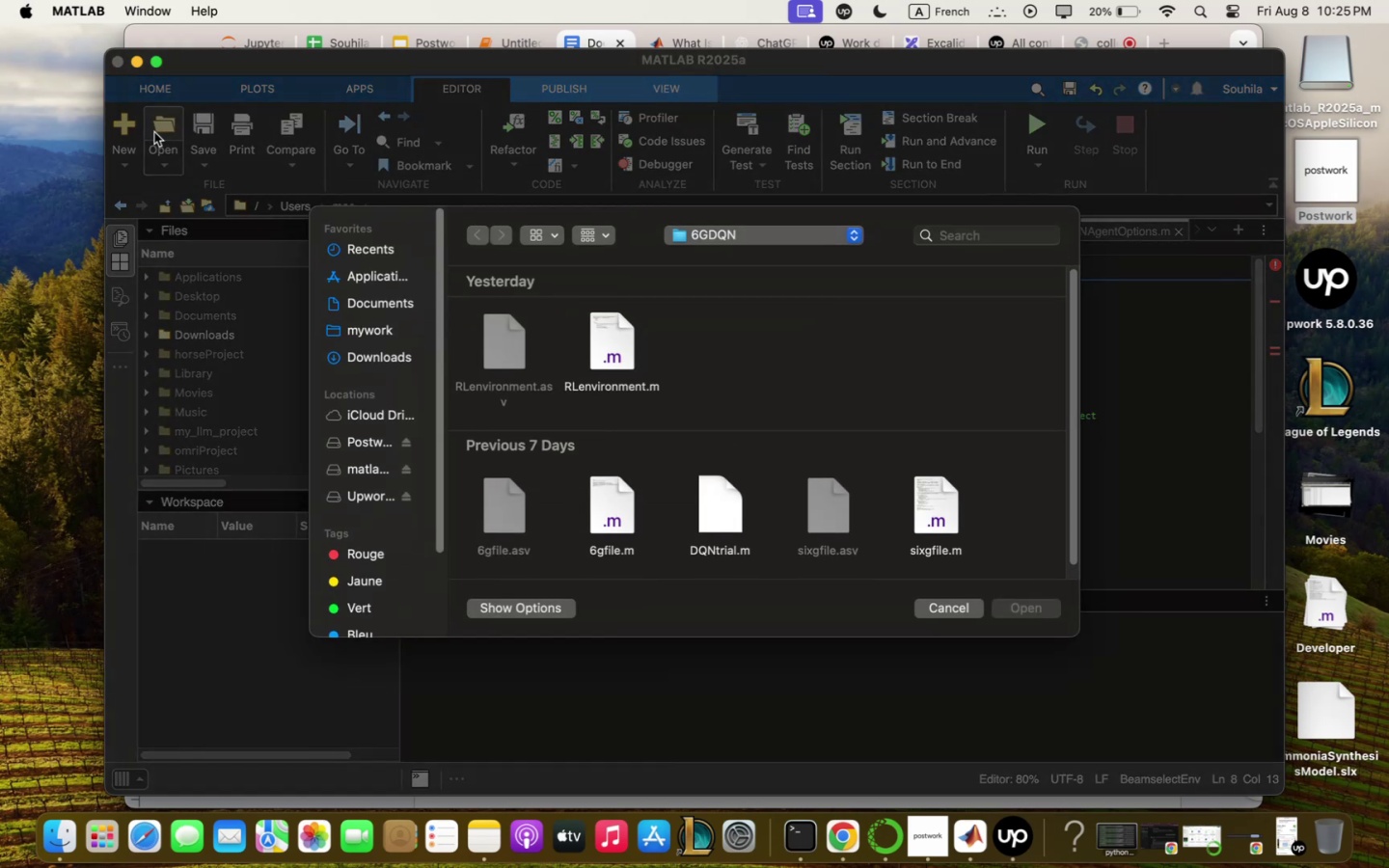 
double_click([606, 503])
 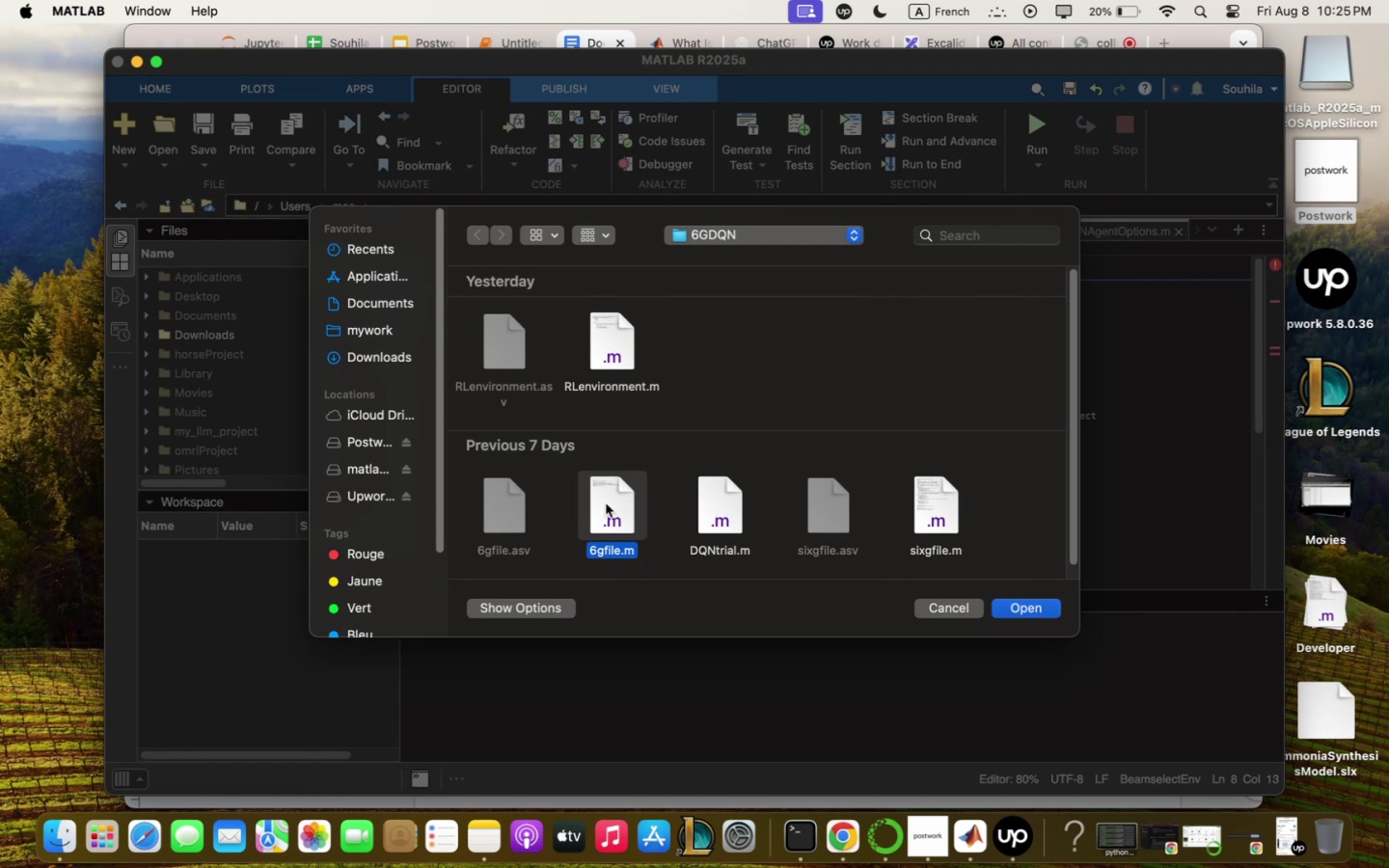 
double_click([606, 503])
 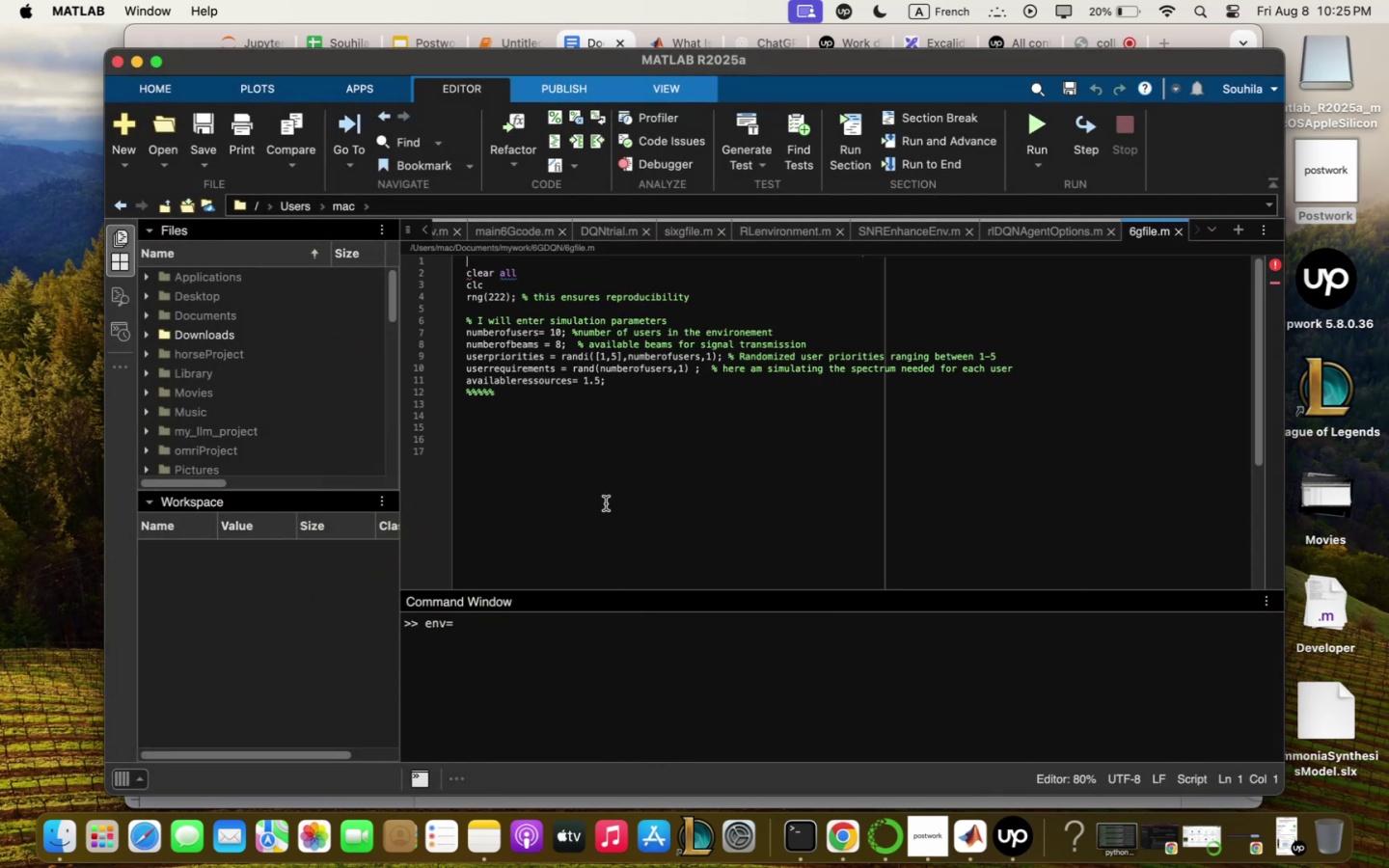 
left_click([597, 430])
 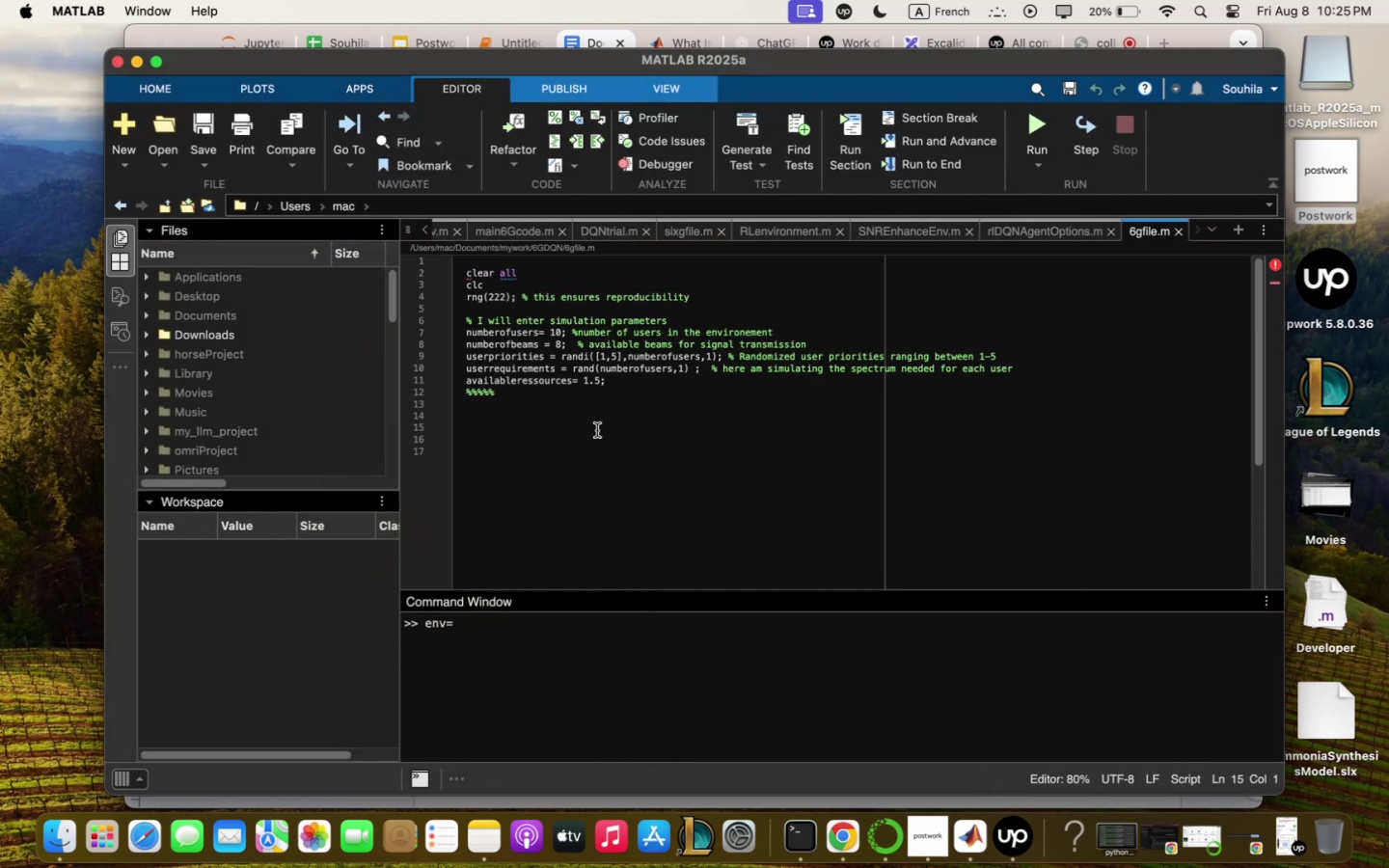 
scroll: coordinate [593, 425], scroll_direction: up, amount: 2.0
 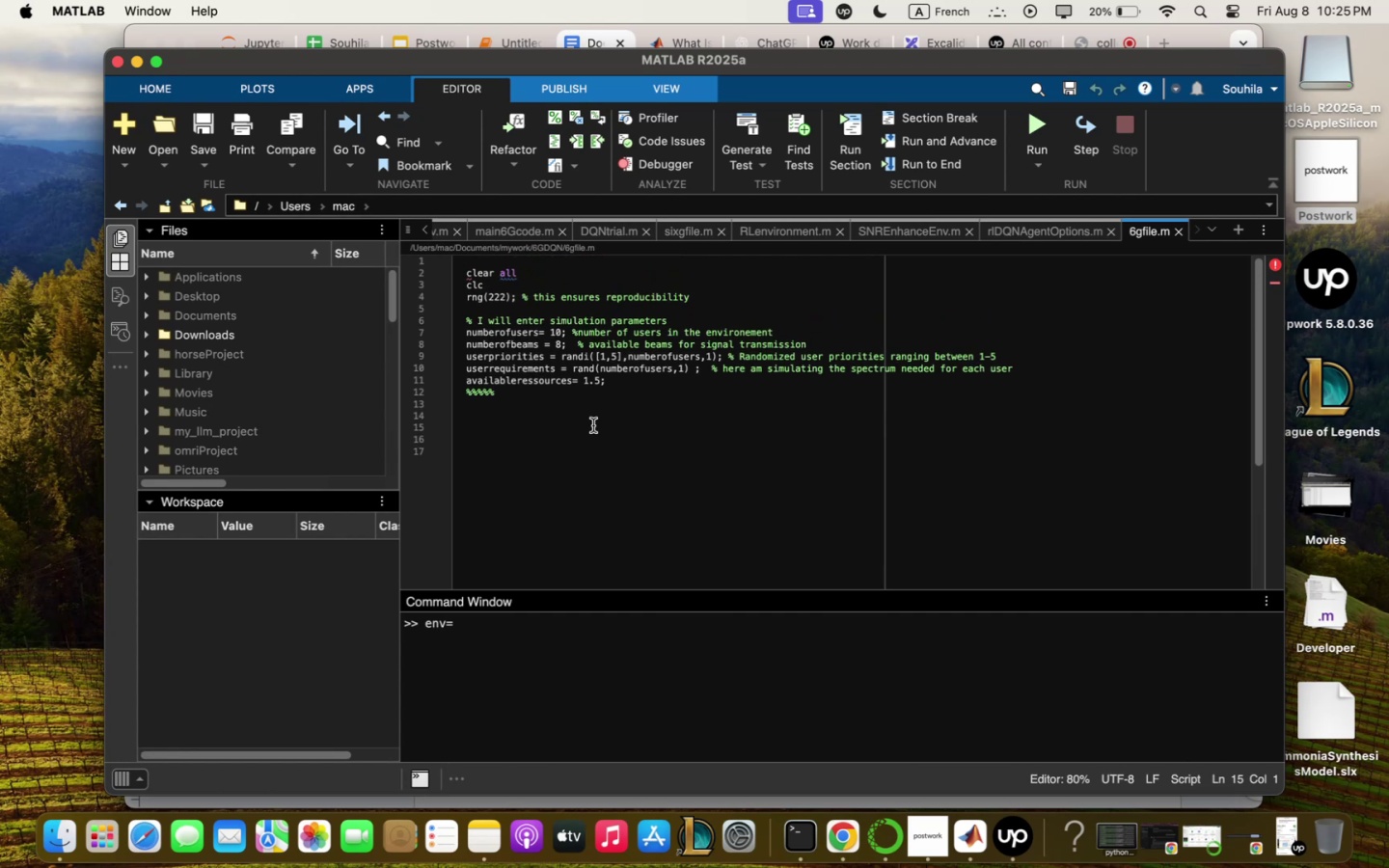 
wait(8.44)
 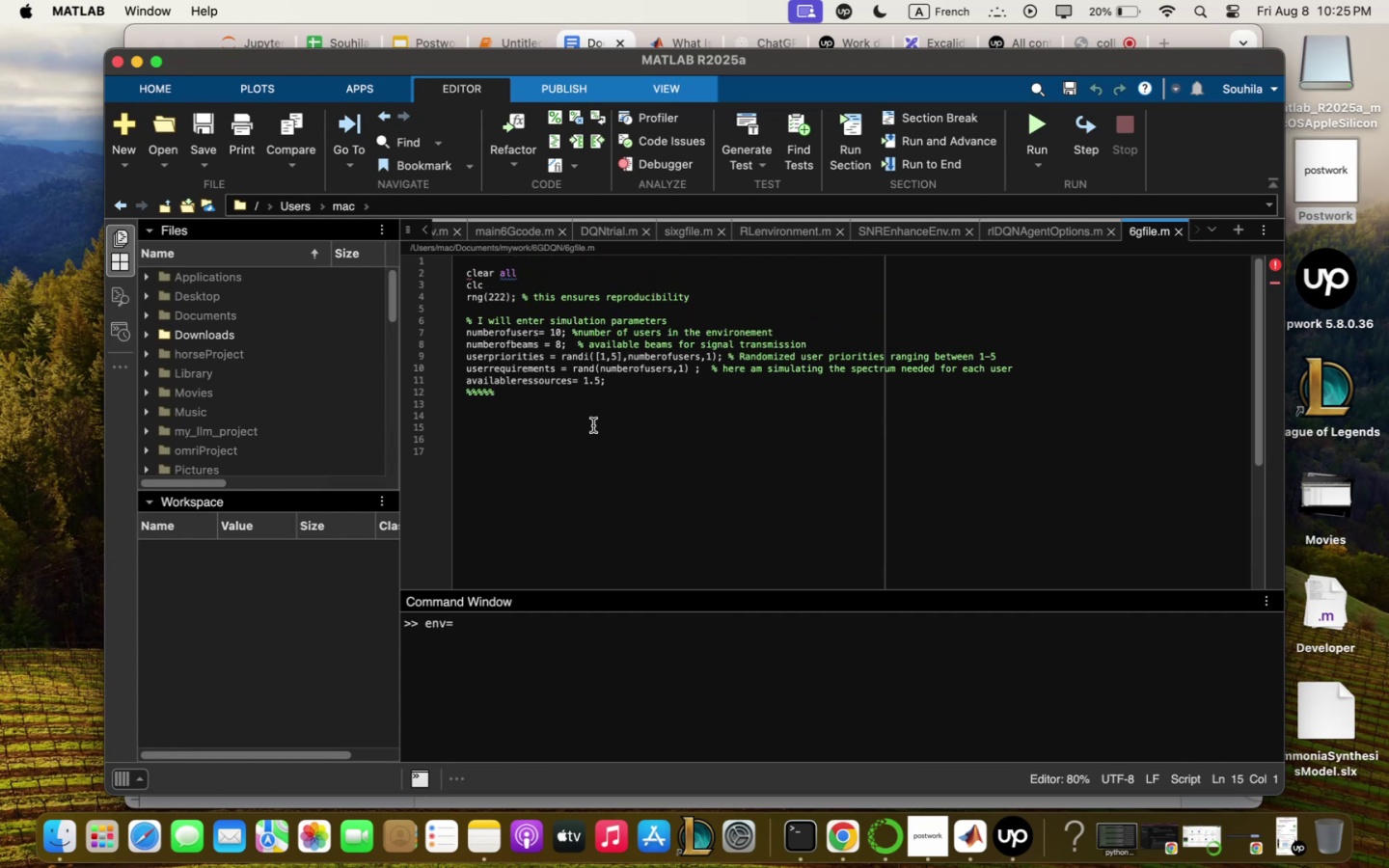 
left_click([694, 231])
 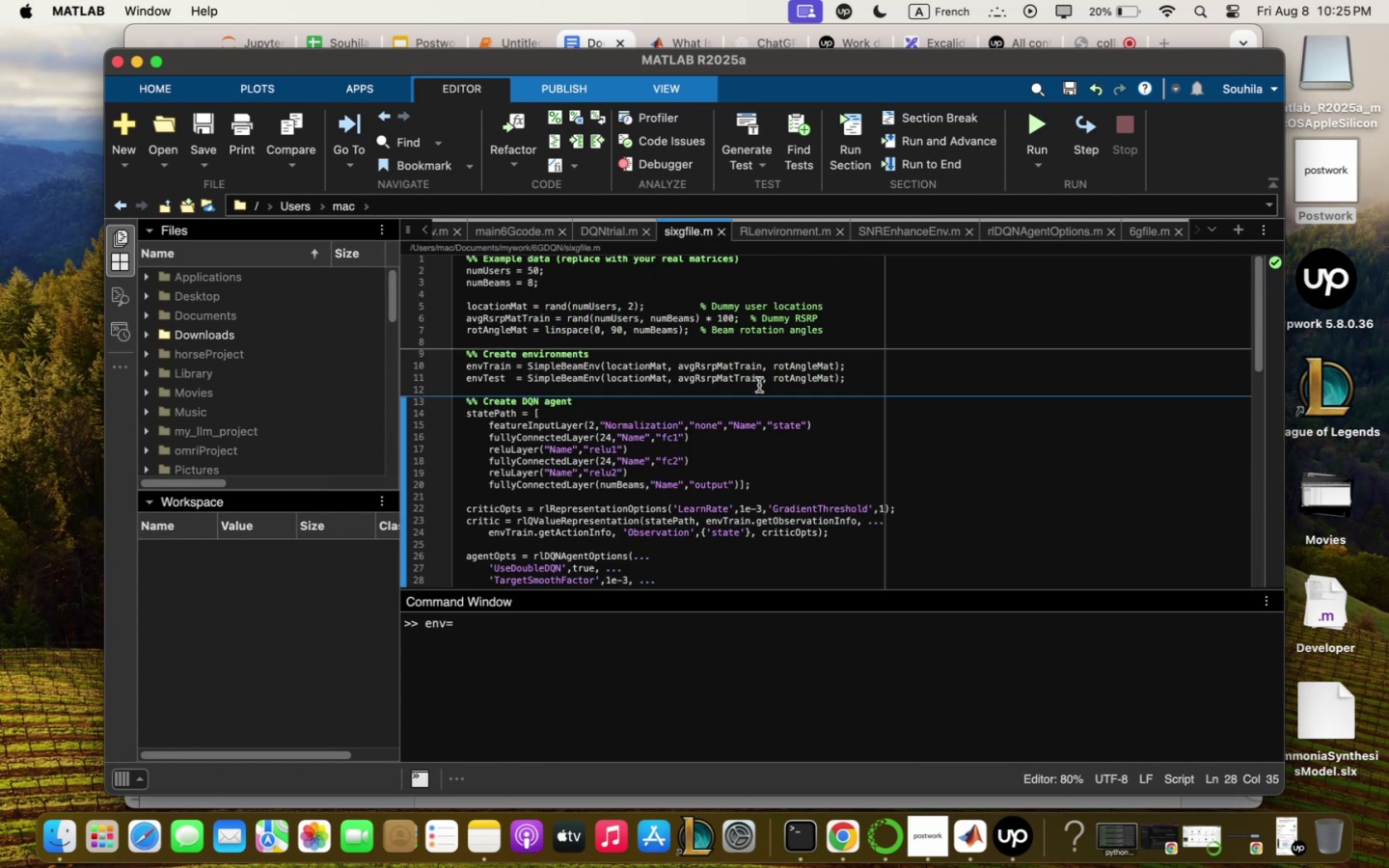 
scroll: coordinate [740, 451], scroll_direction: down, amount: 5.0
 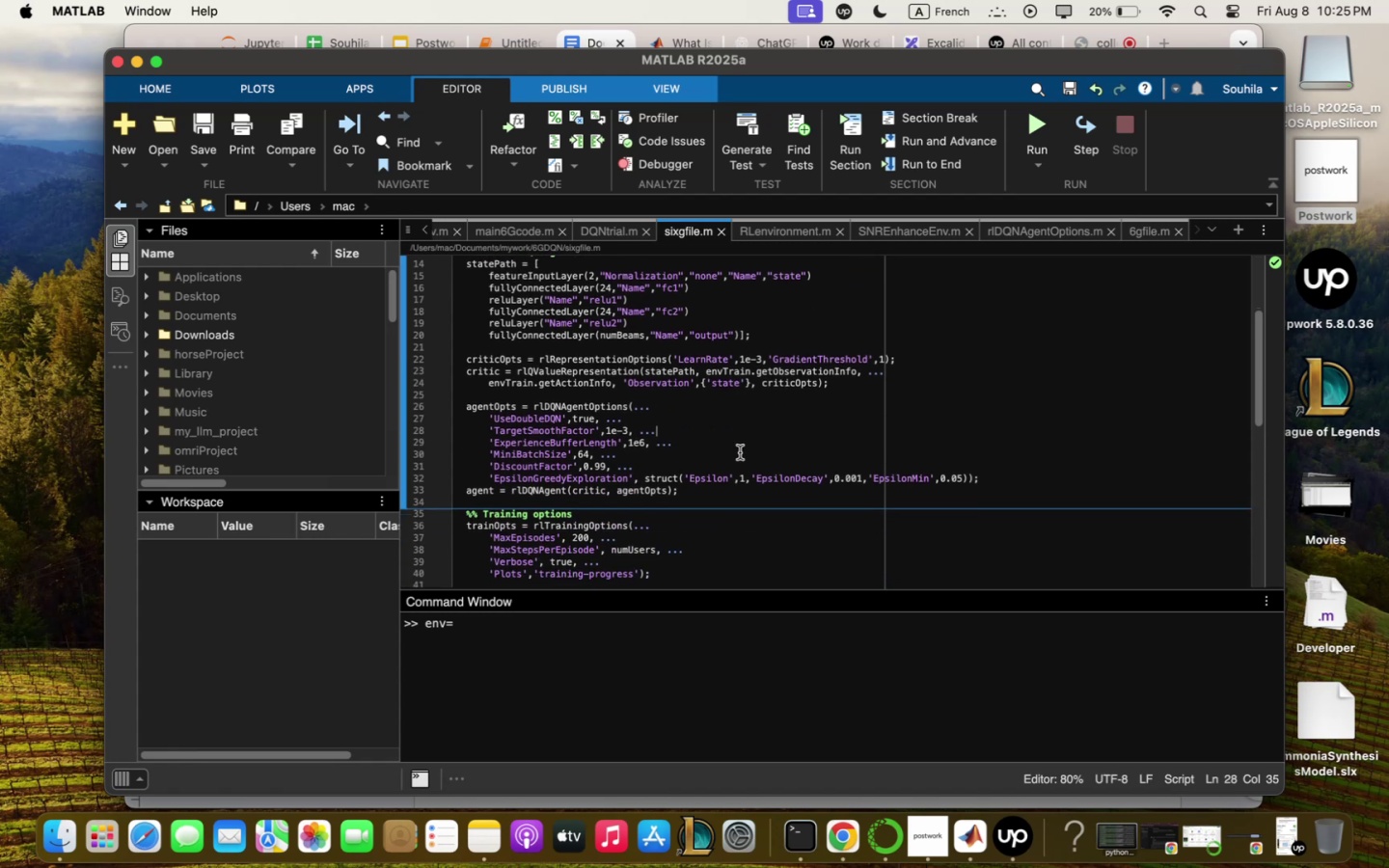 
scroll: coordinate [740, 453], scroll_direction: up, amount: 13.0
 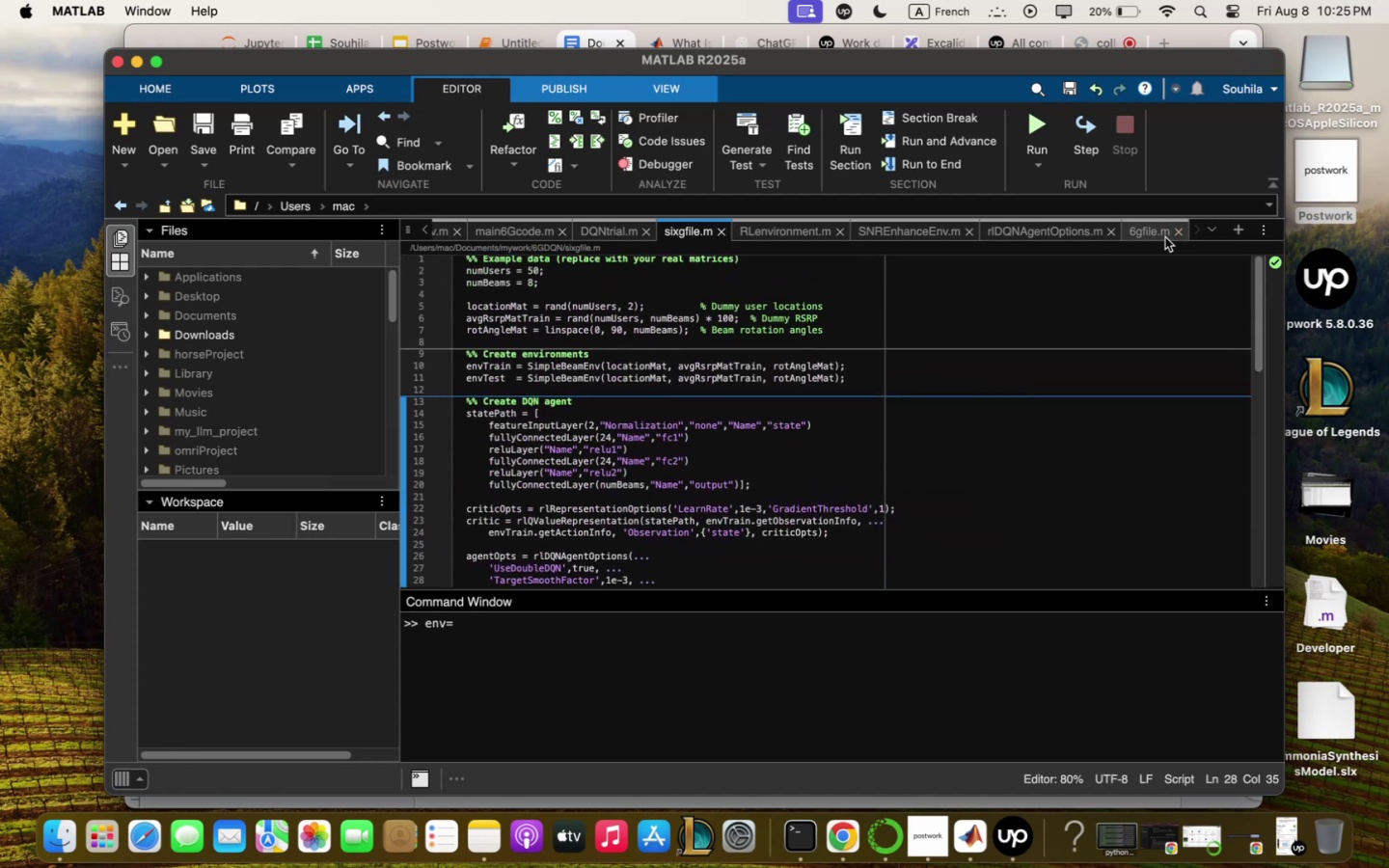 
left_click([1143, 231])
 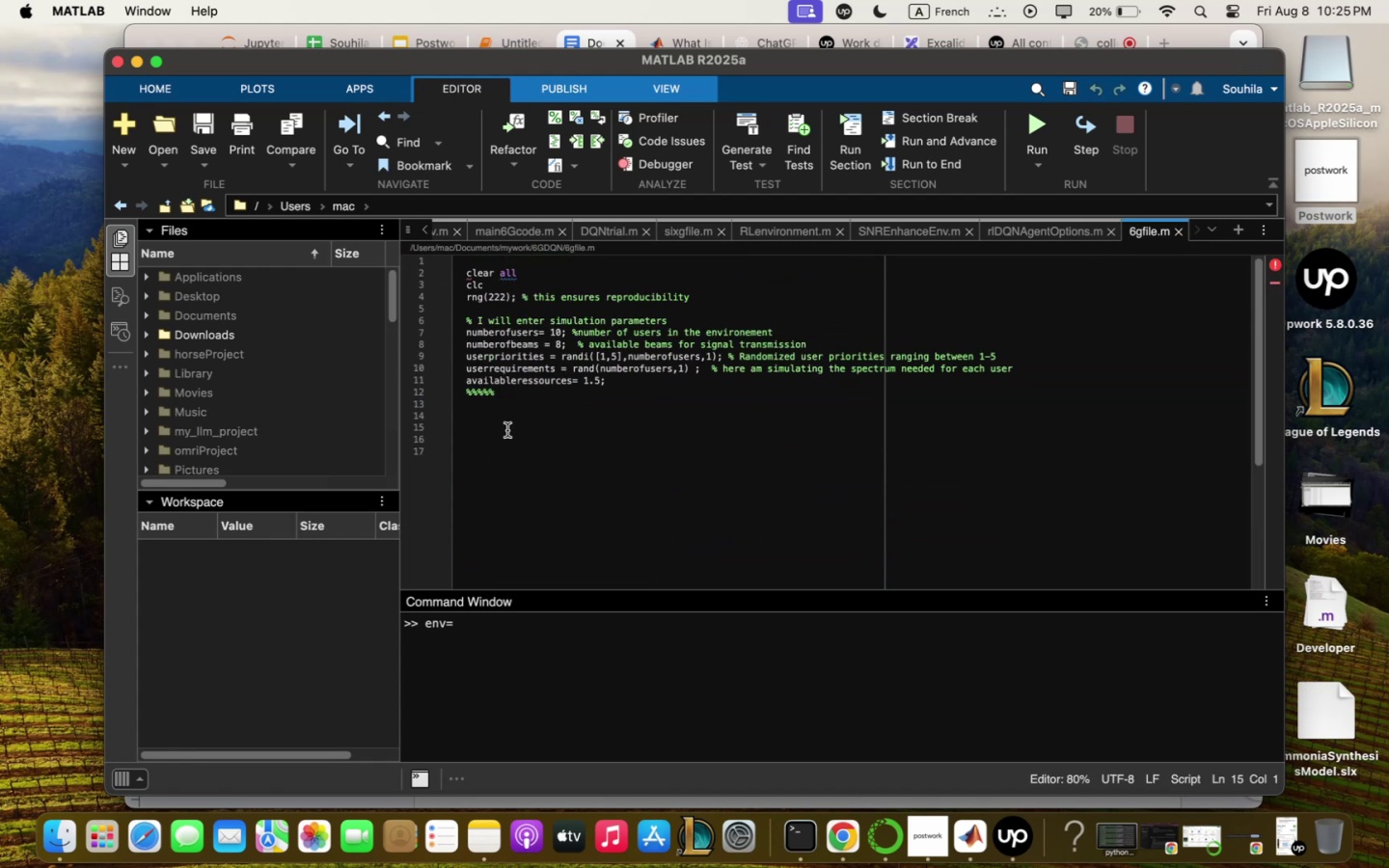 
left_click([495, 403])
 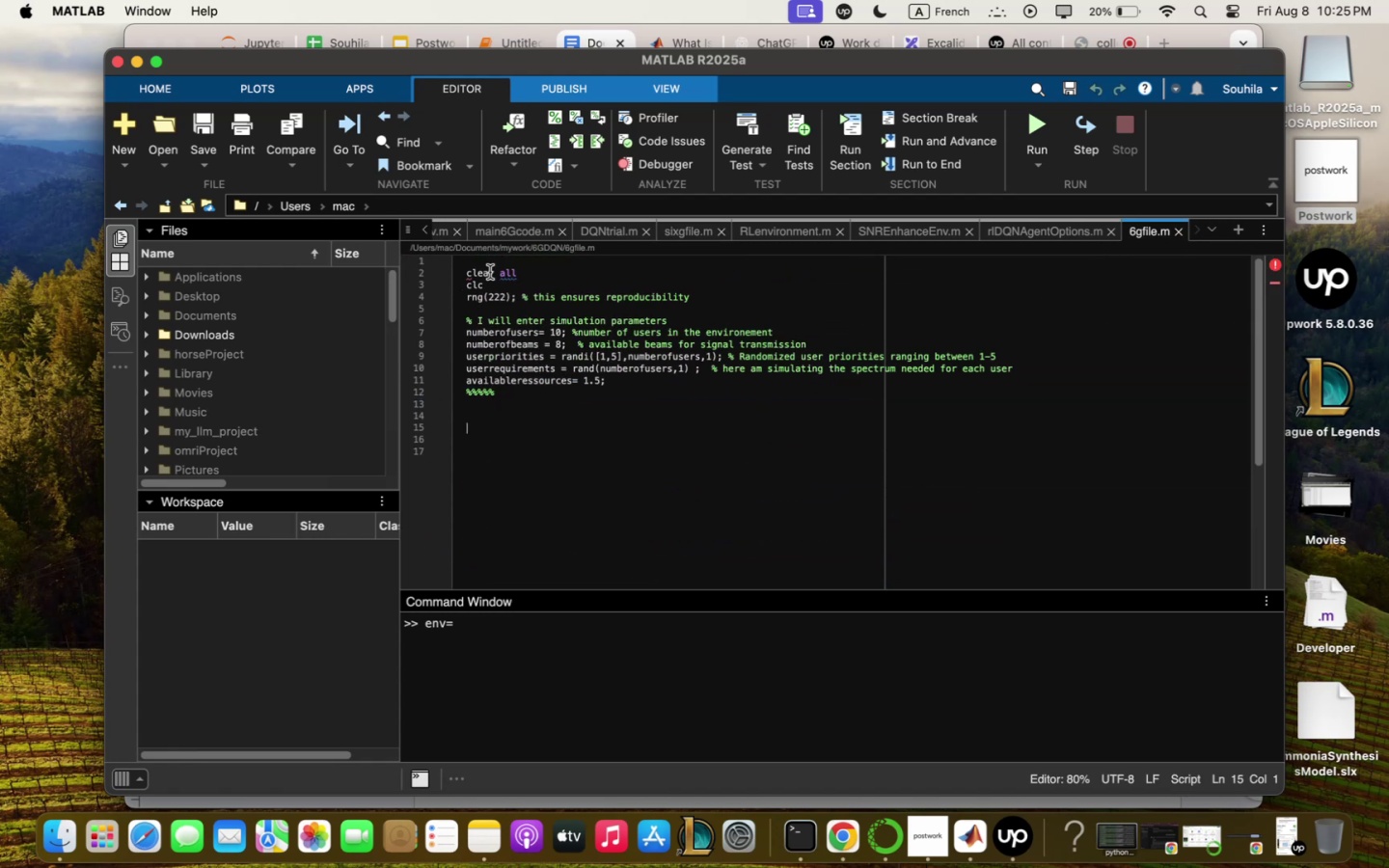 
left_click_drag(start_coordinate=[530, 276], to_coordinate=[464, 269])
 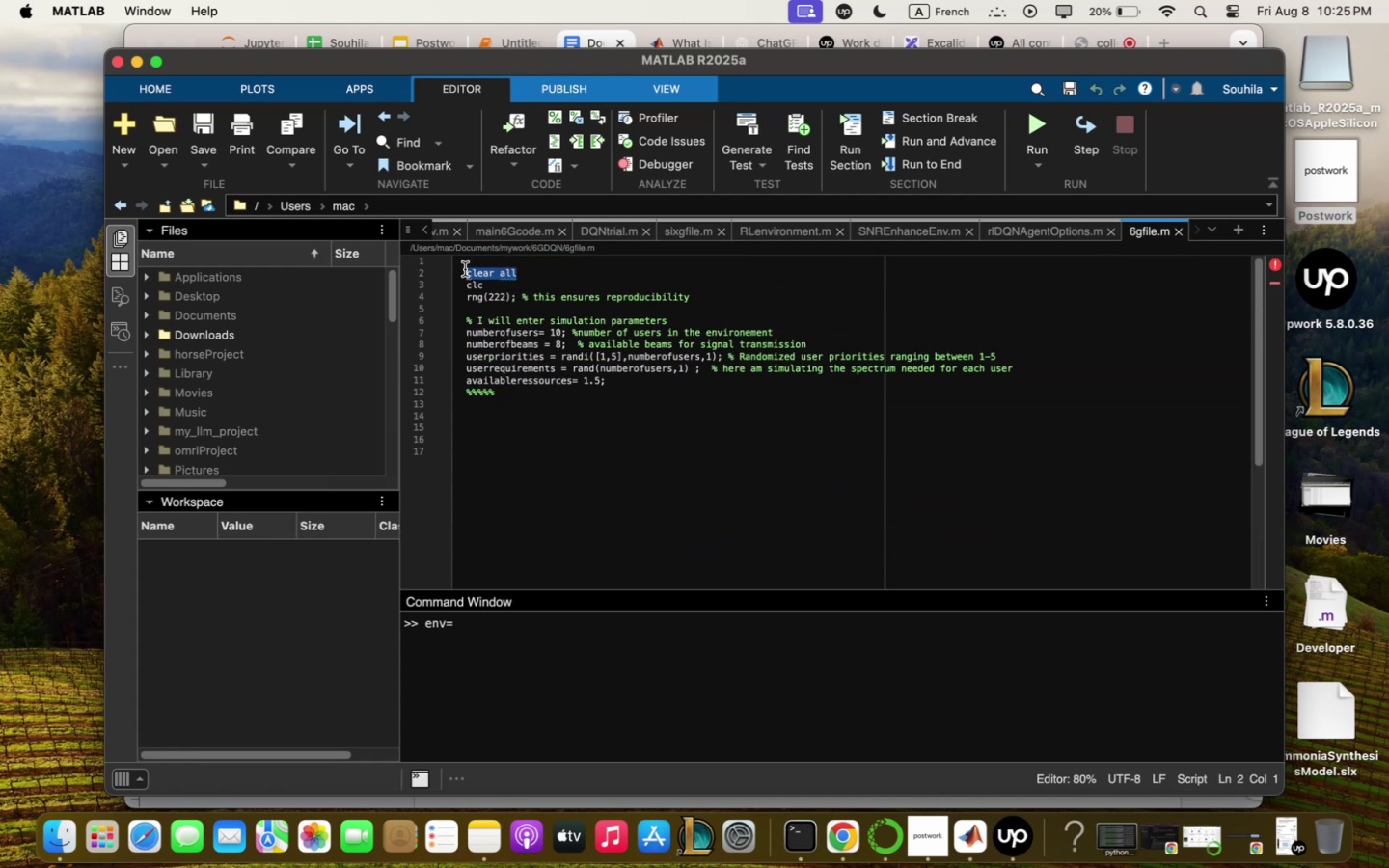 
key(Backspace)
 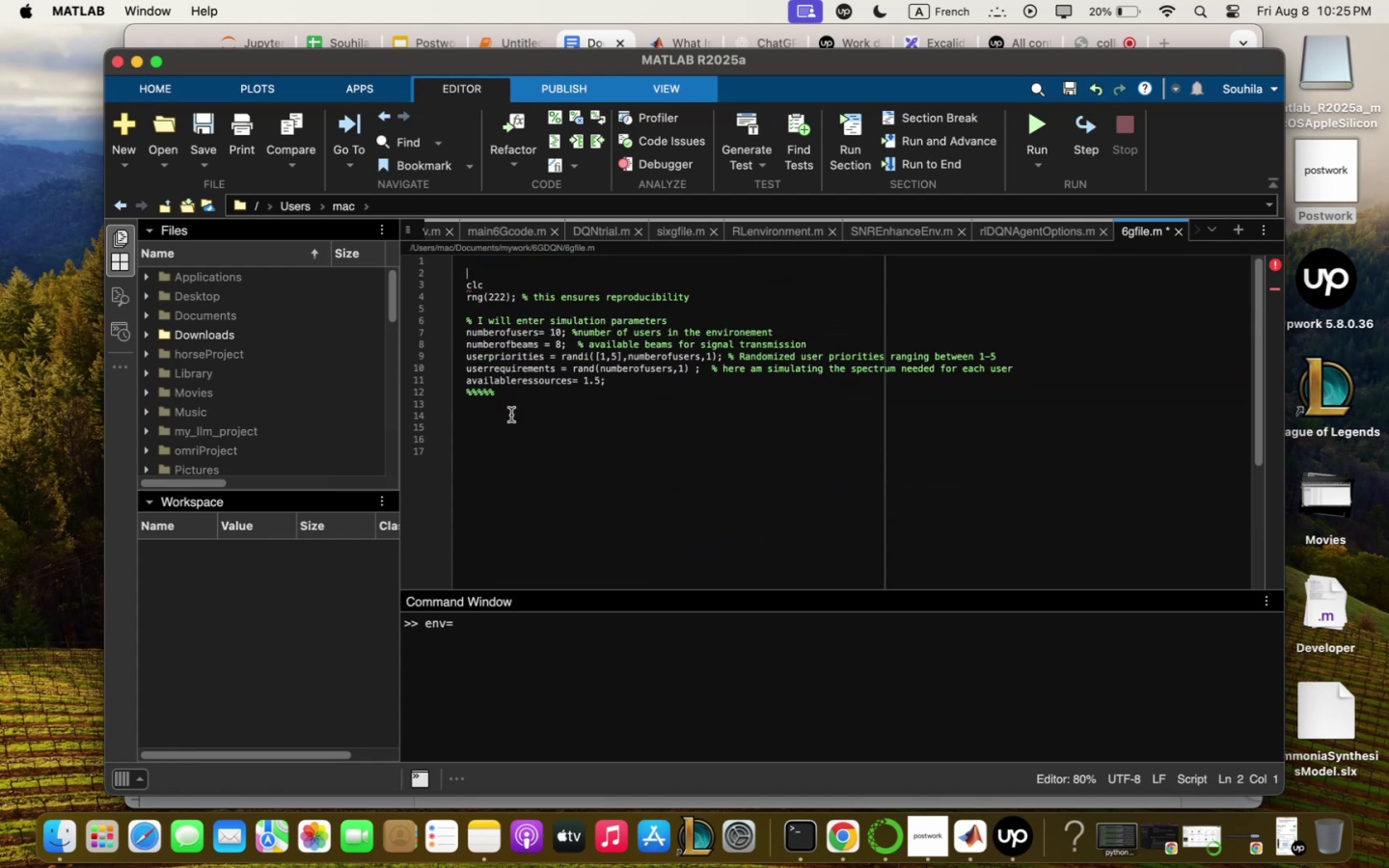 
left_click([494, 411])
 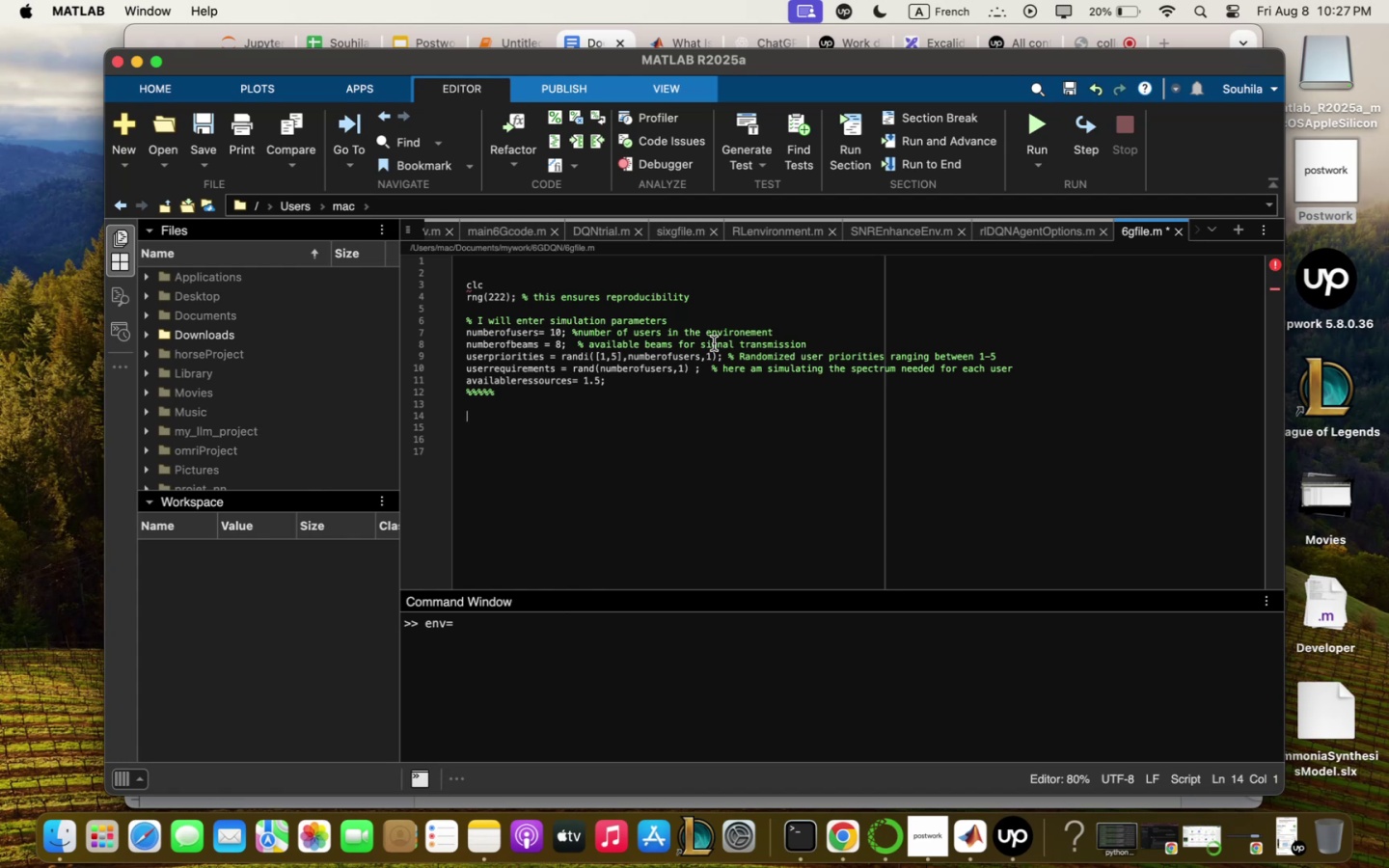 
wait(100.2)
 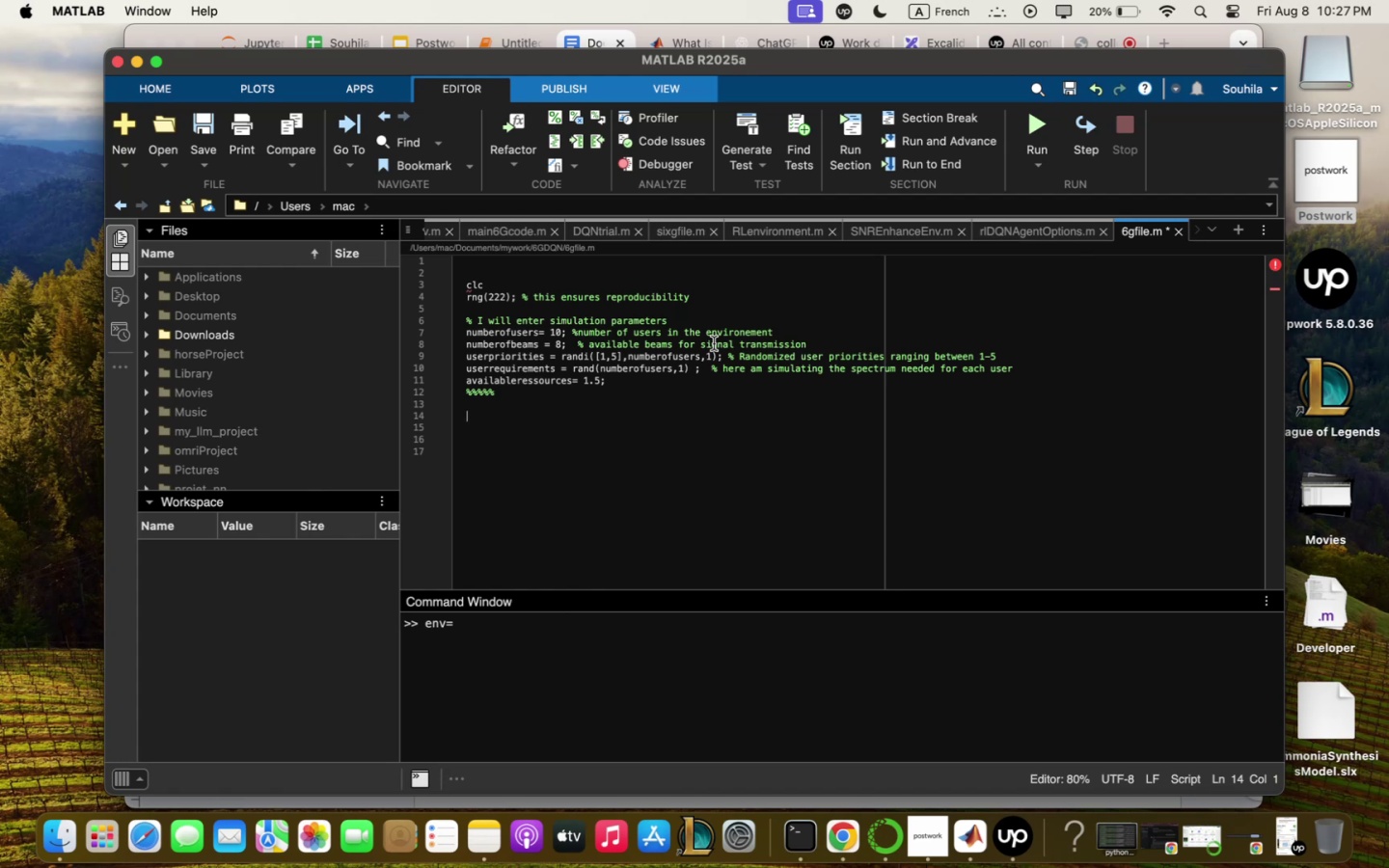 
left_click([488, 285])
 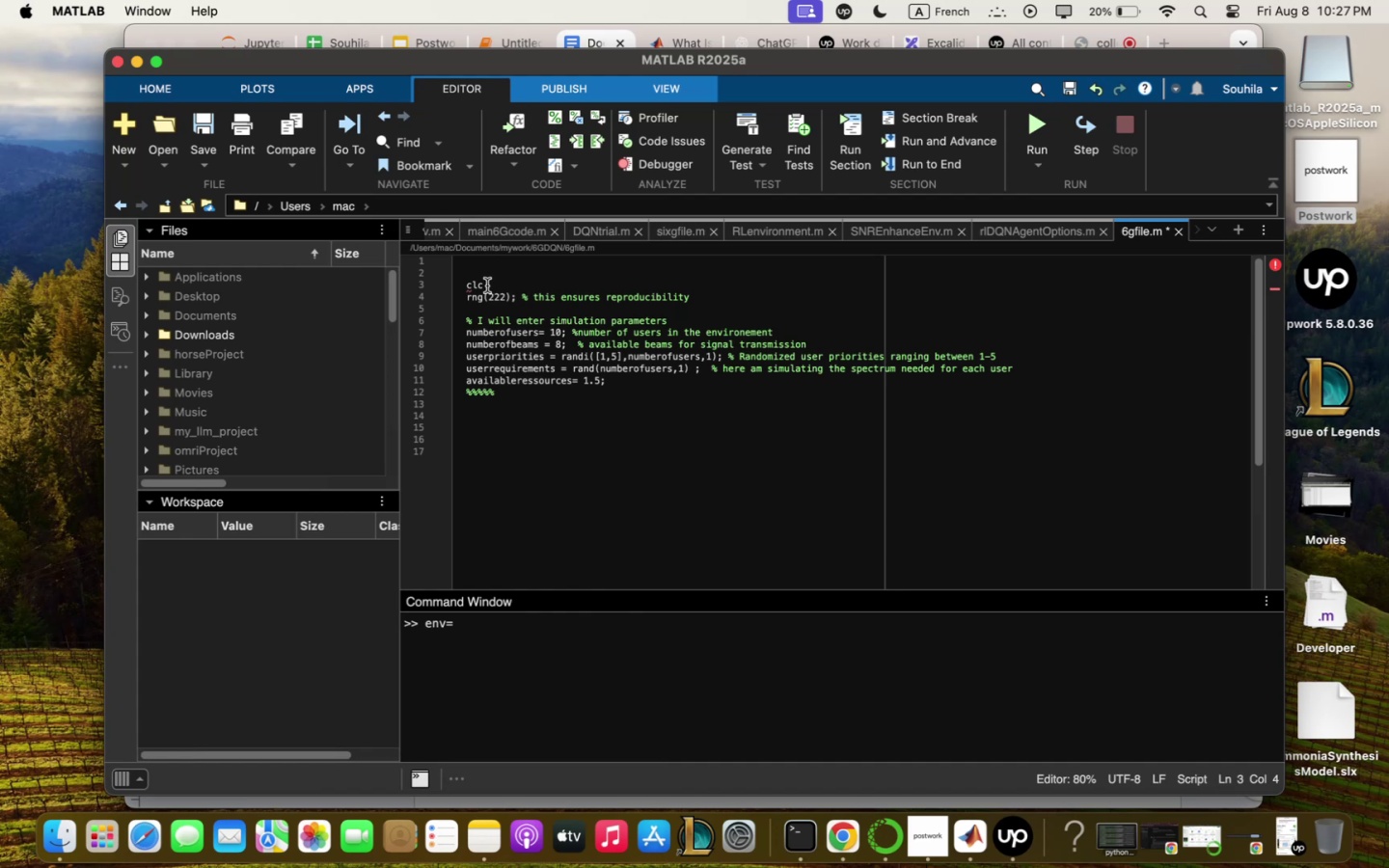 
type(mcleqrm close qll.)
key(Backspace)
type(,)
 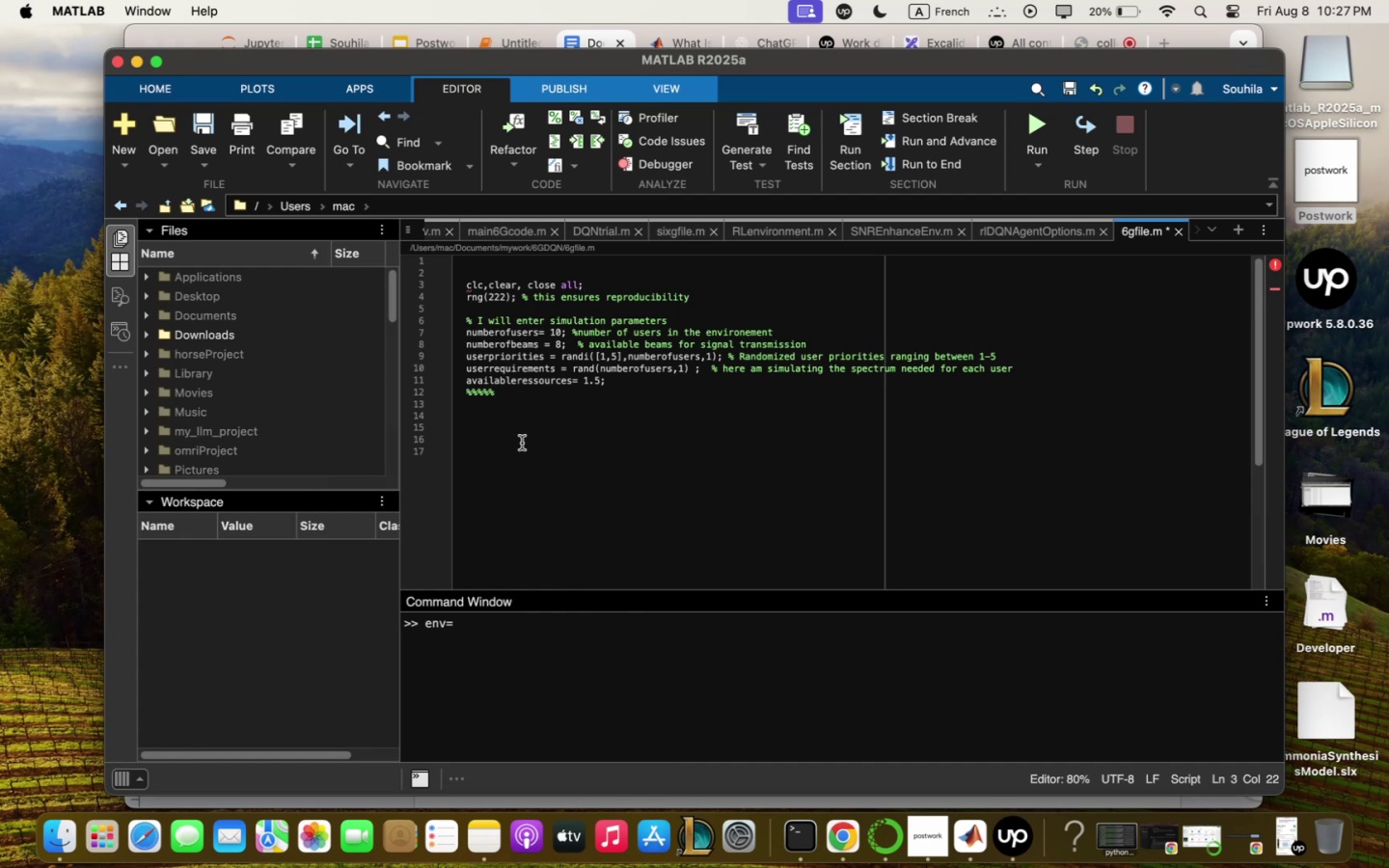 
left_click([503, 406])
 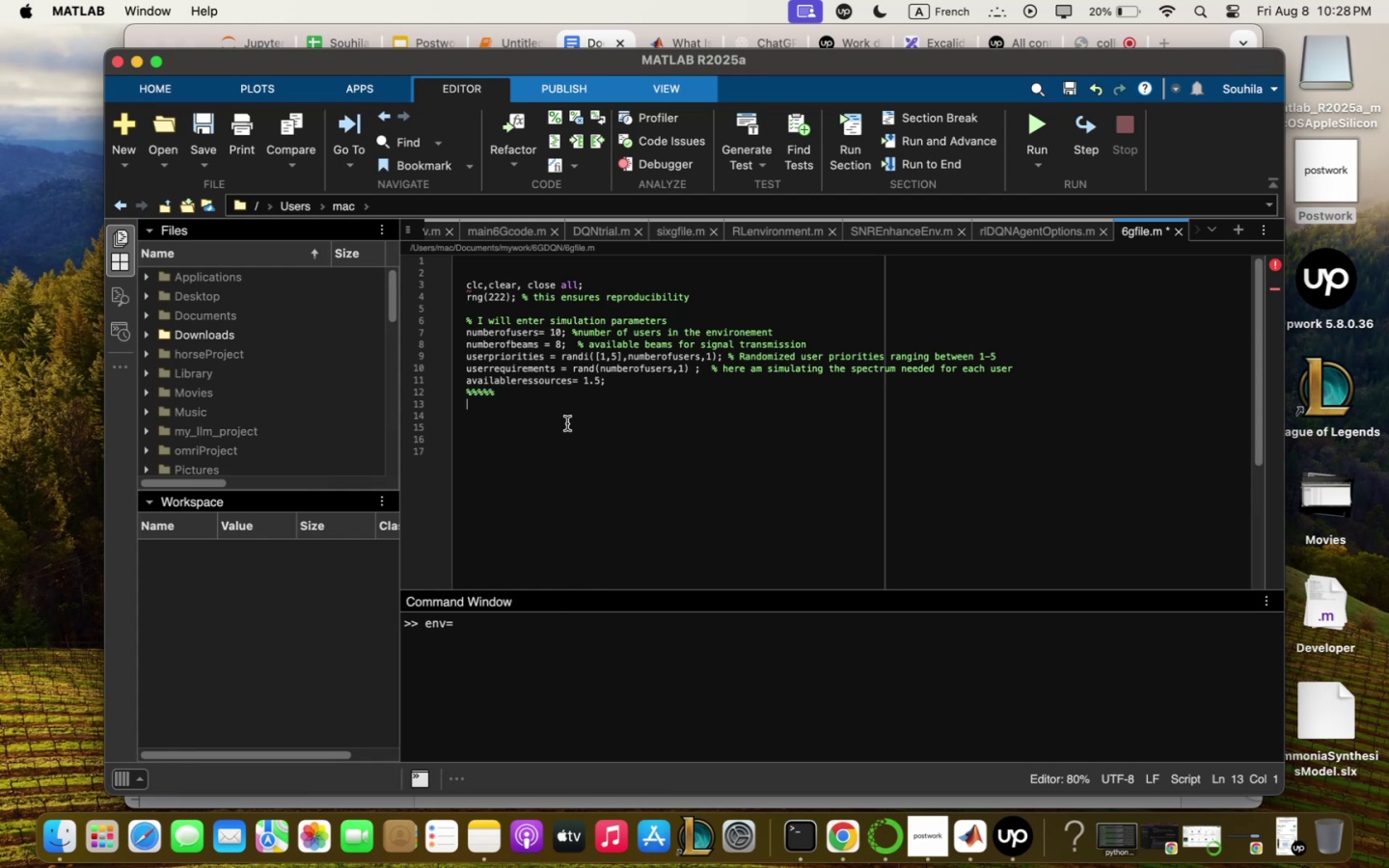 
wait(31.55)
 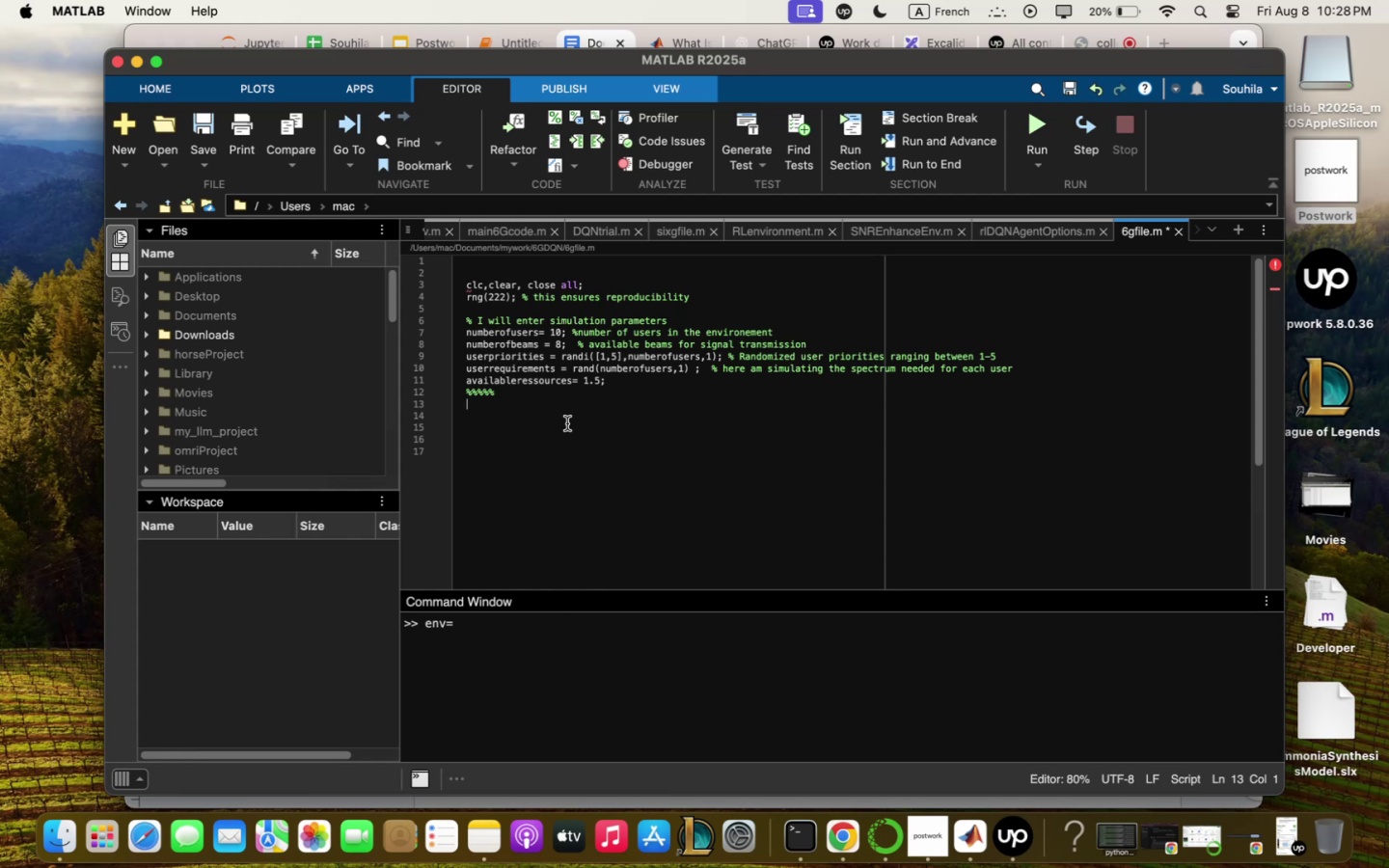 
type(user)
 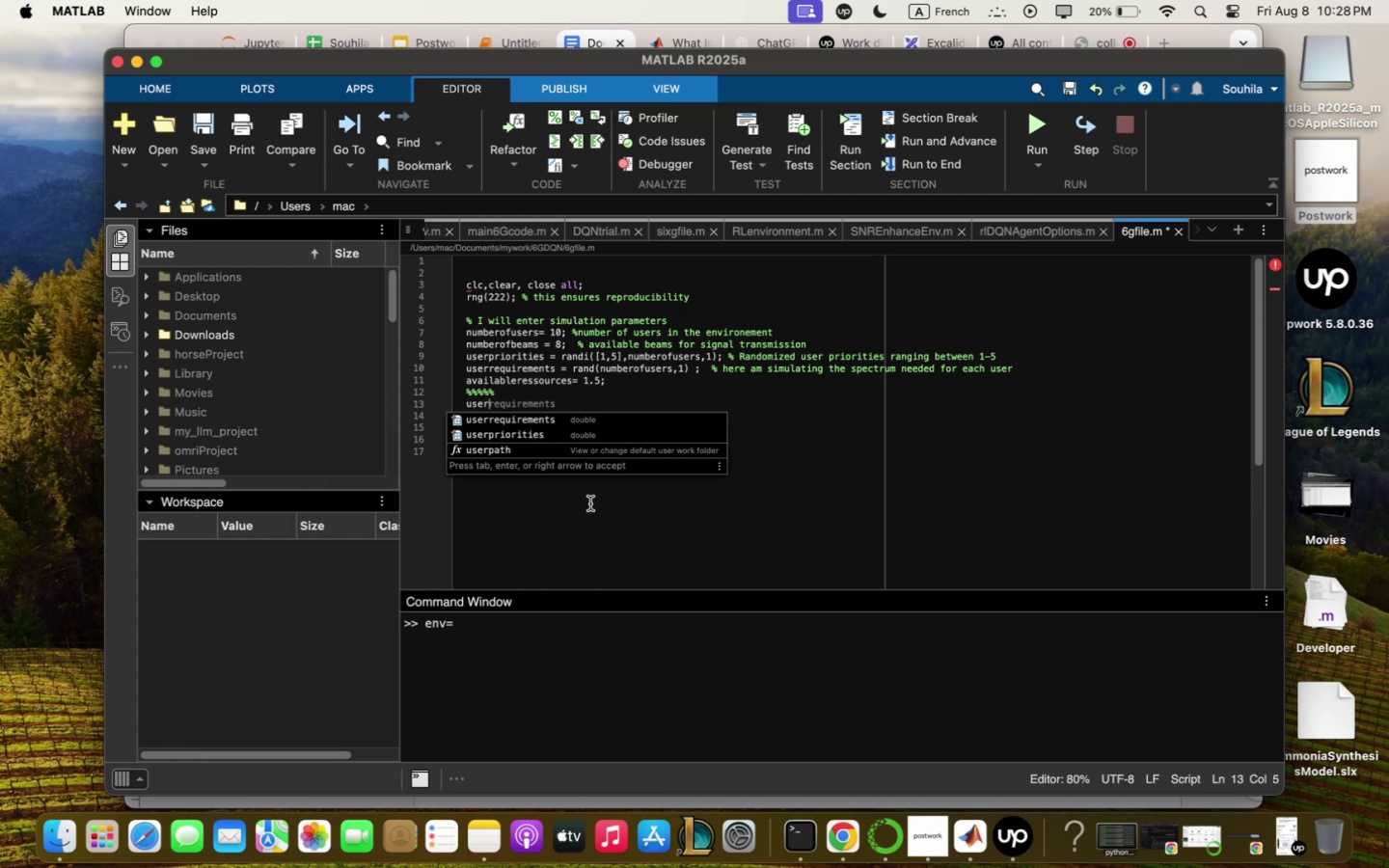 
wait(5.4)
 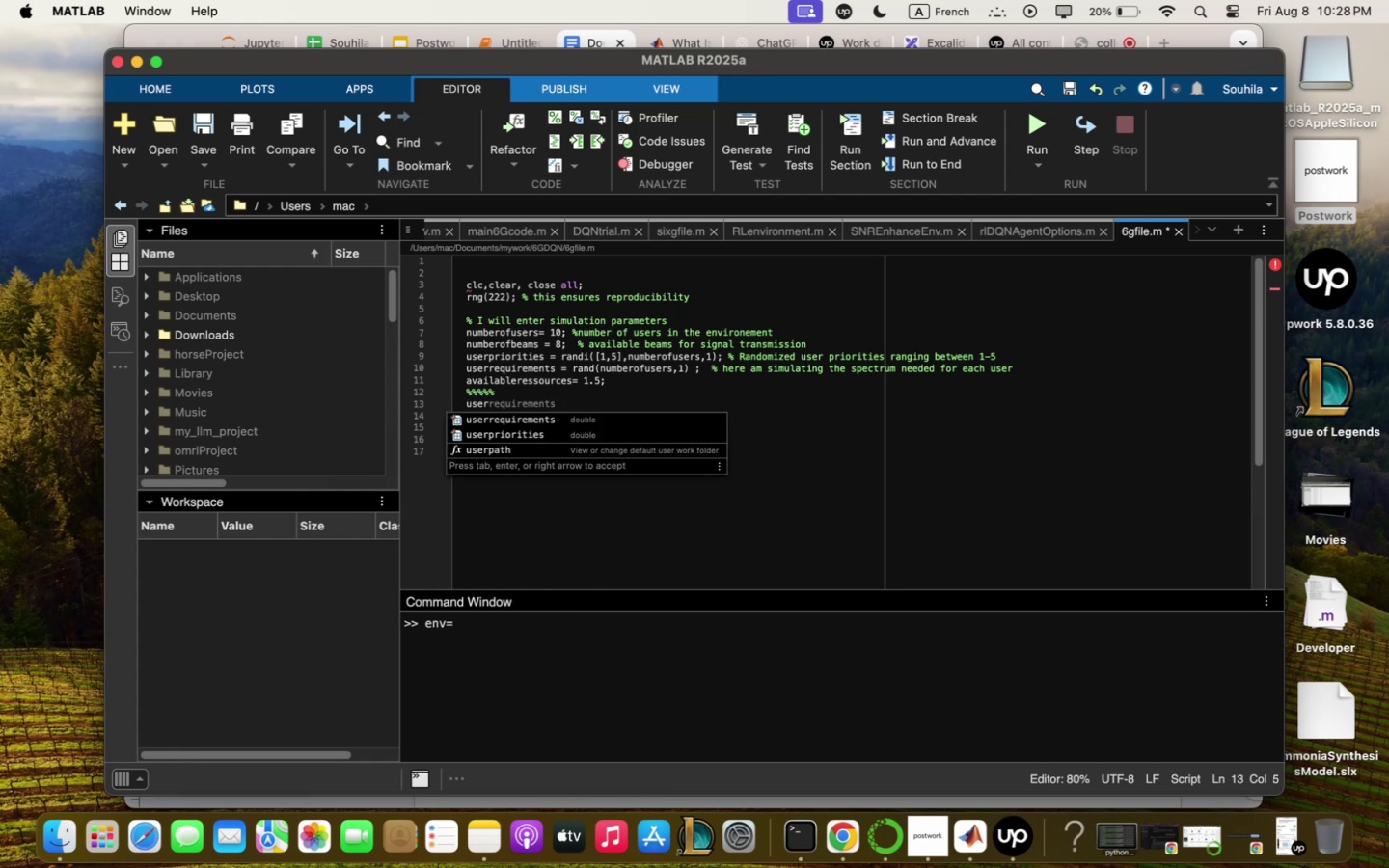 
key(Backspace)
 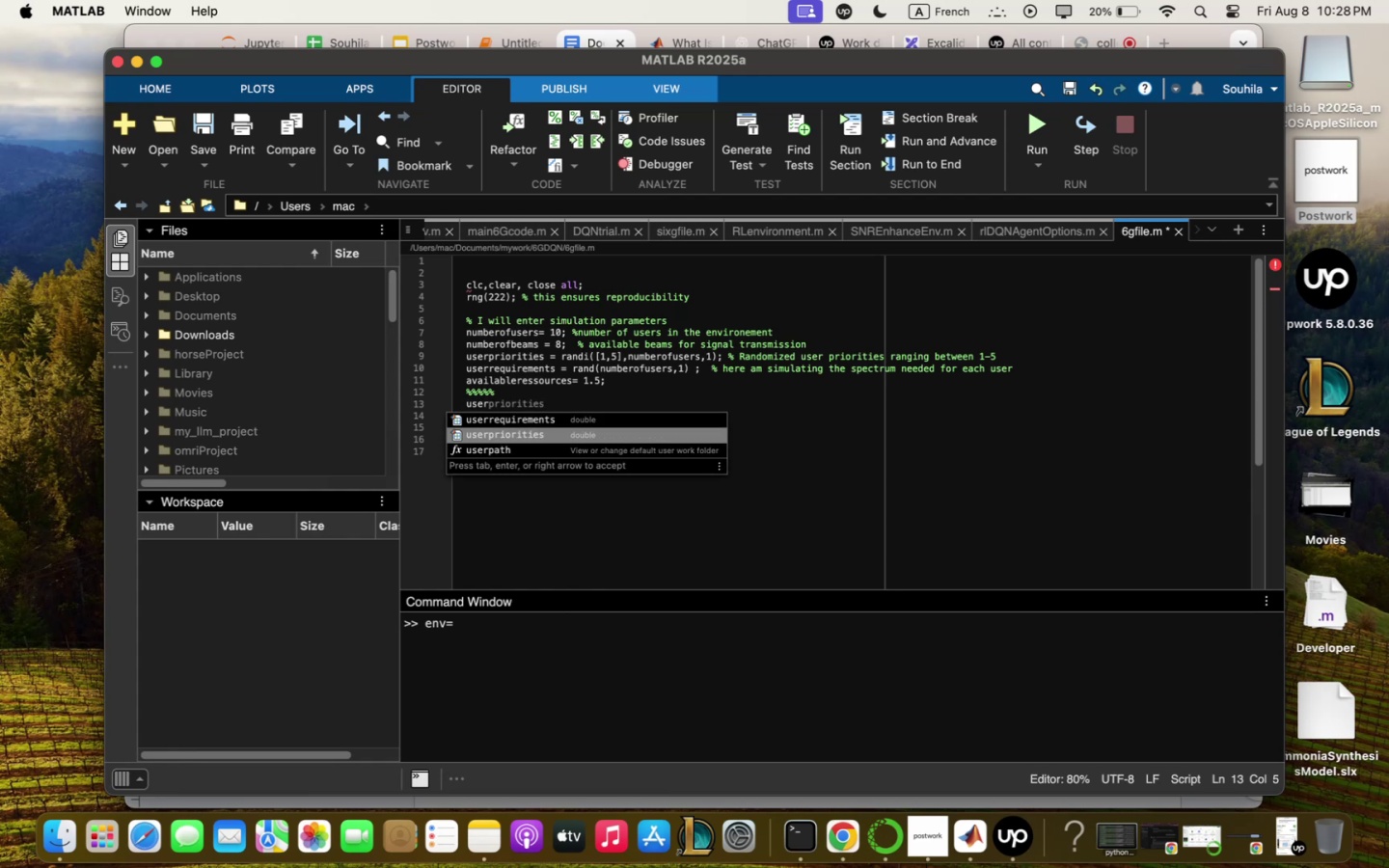 
key(Backspace)
 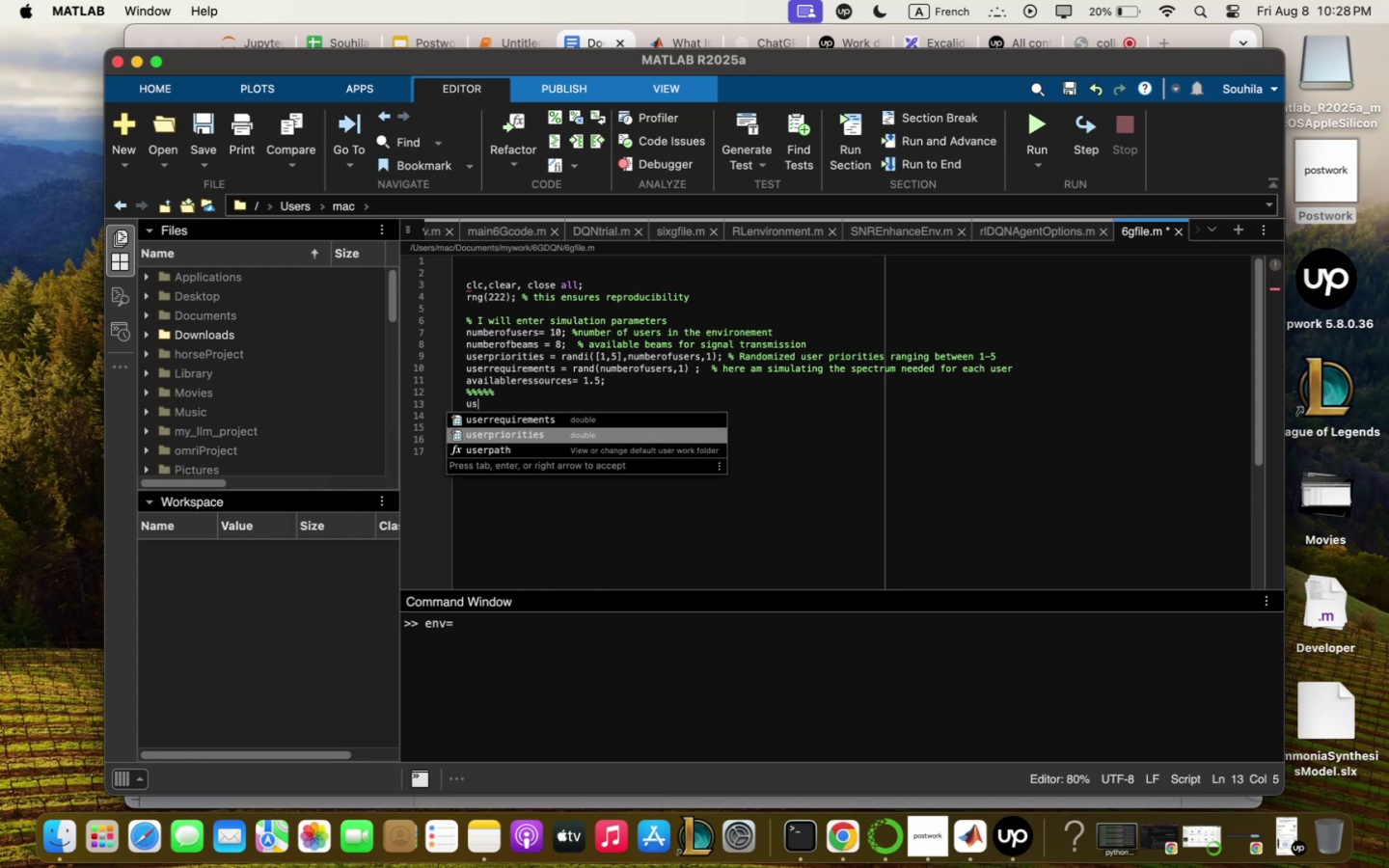 
key(Backspace)
 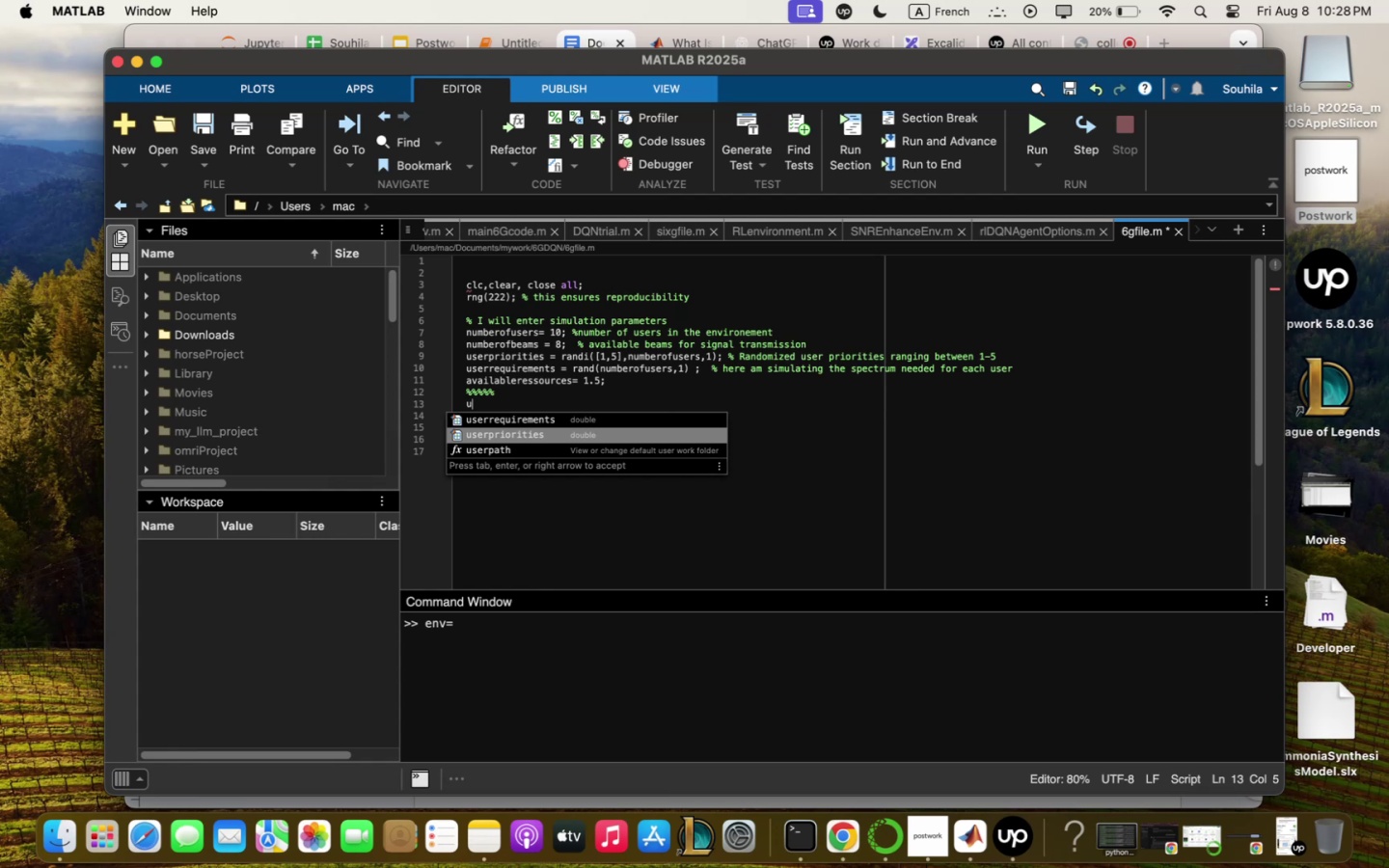 
key(Backspace)
 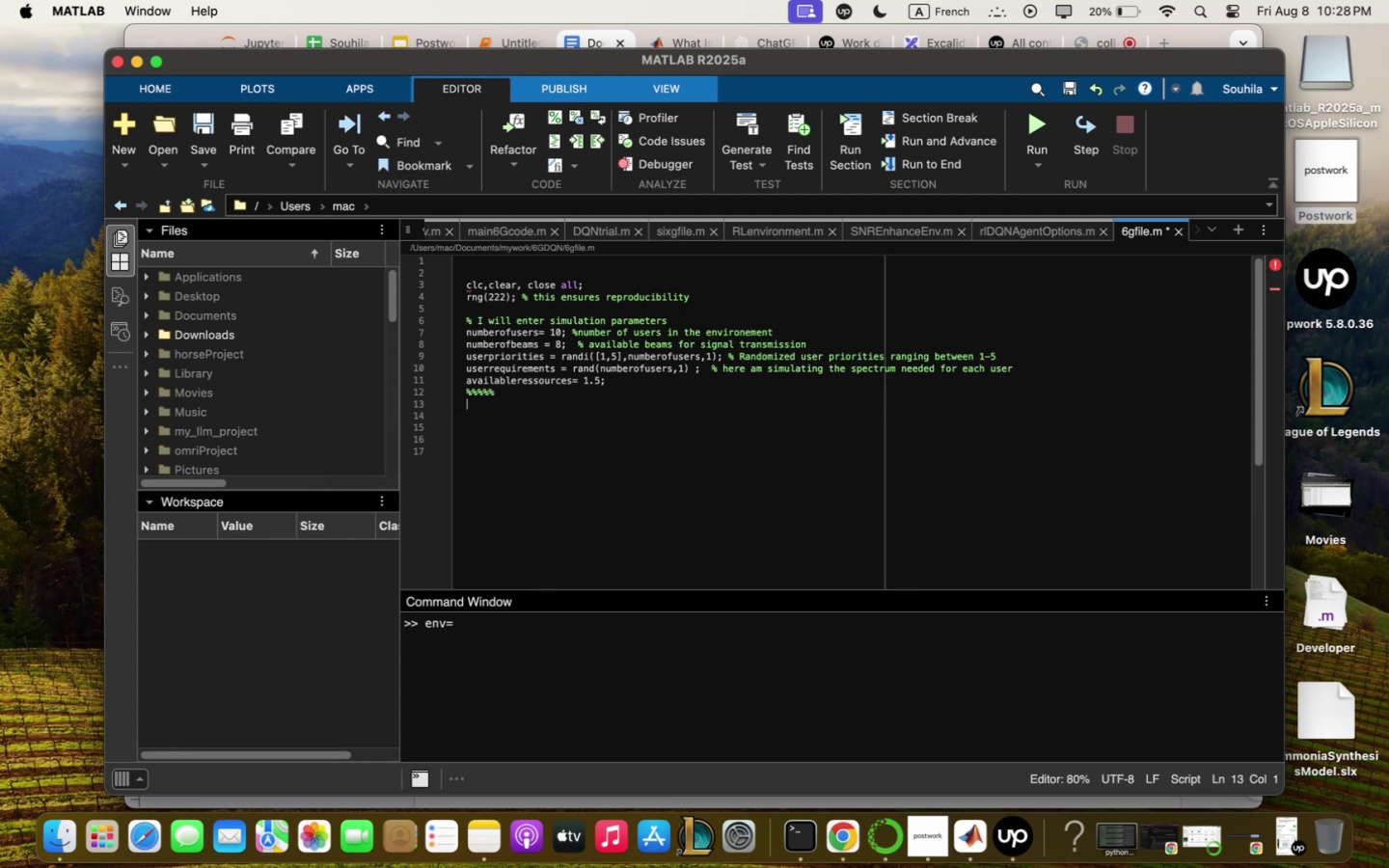 
wait(13.74)
 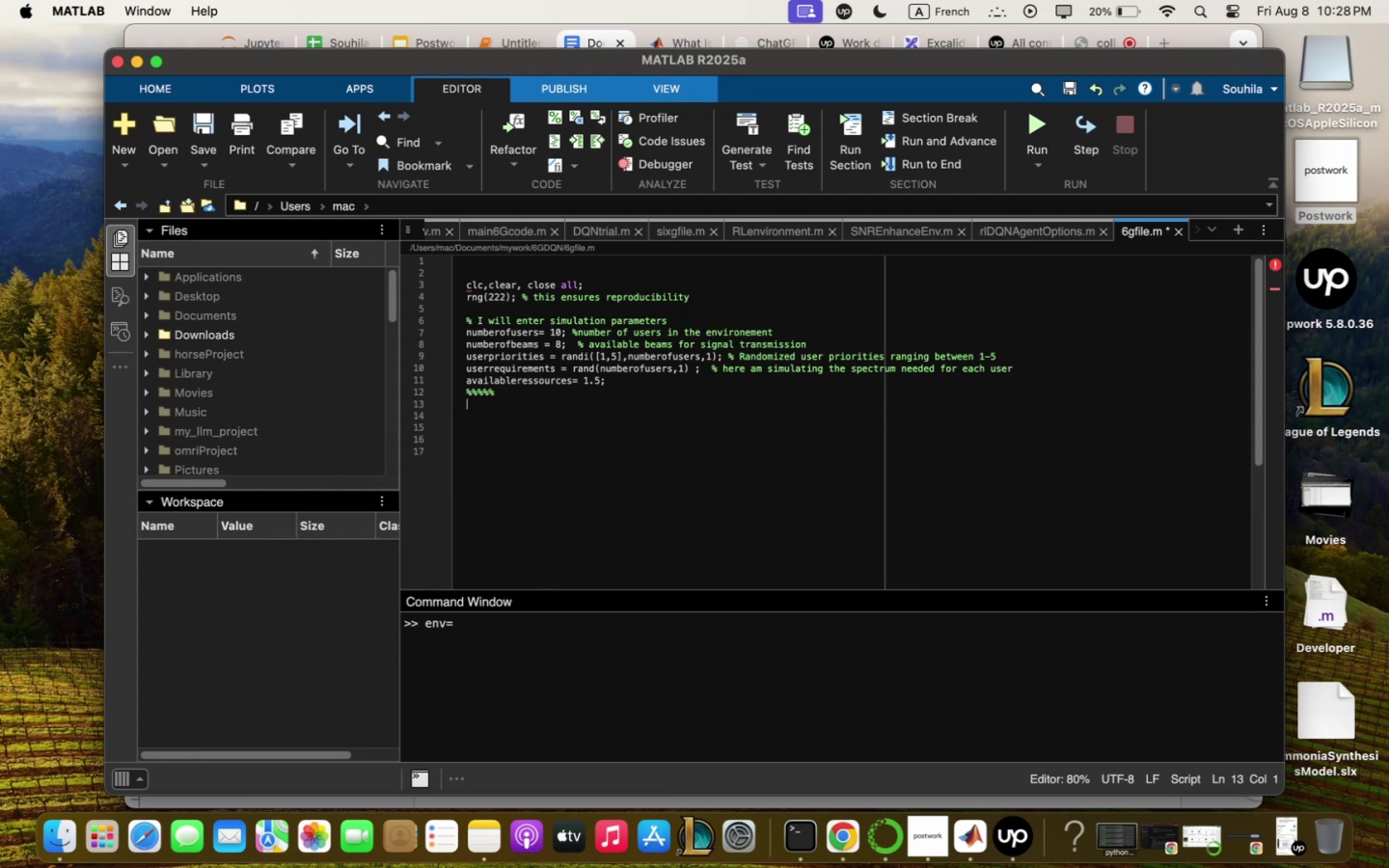 
type(qql)
key(Backspace)
key(Backspace)
type(llocqtion;qtrix / )
 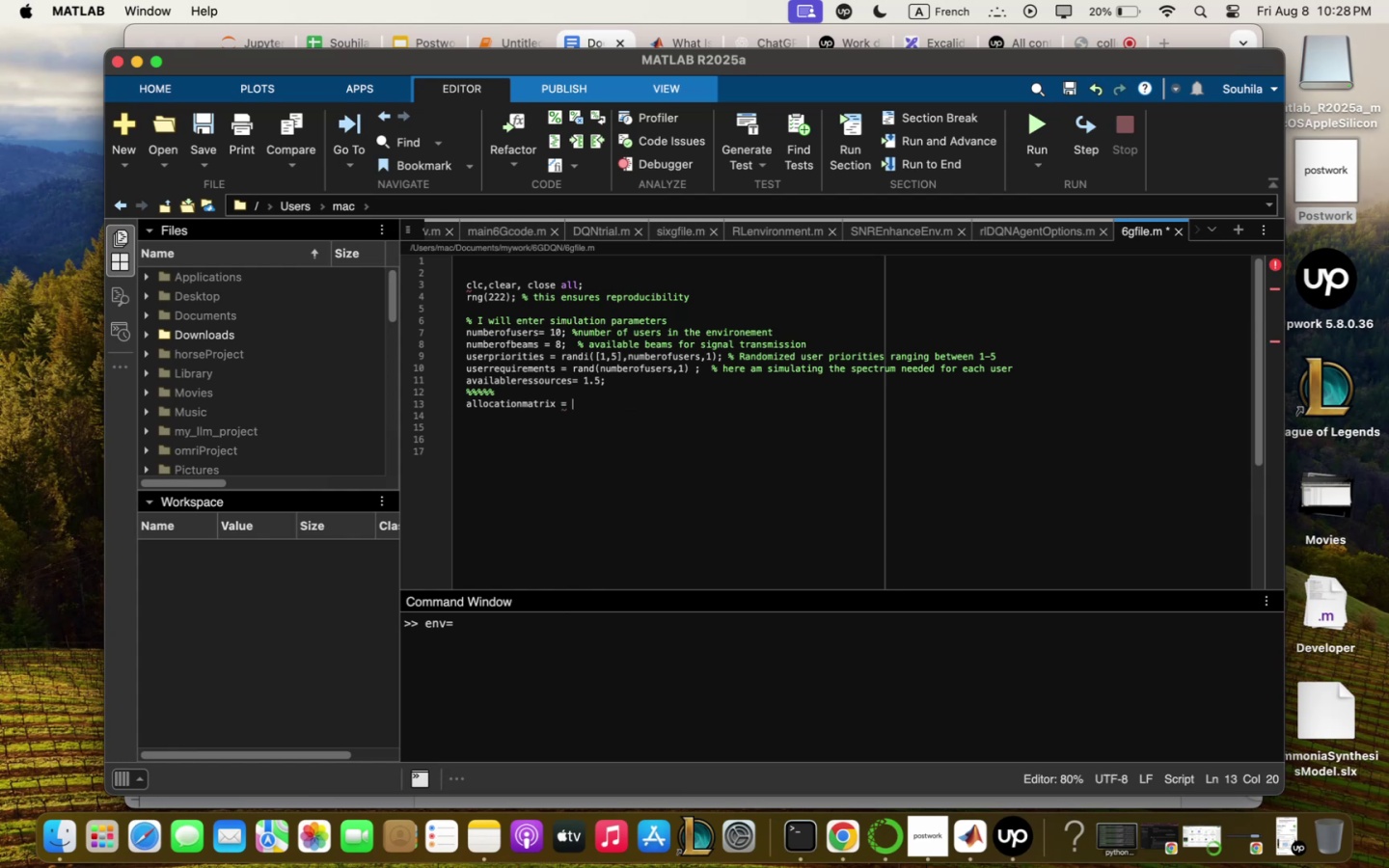 
wait(6.88)
 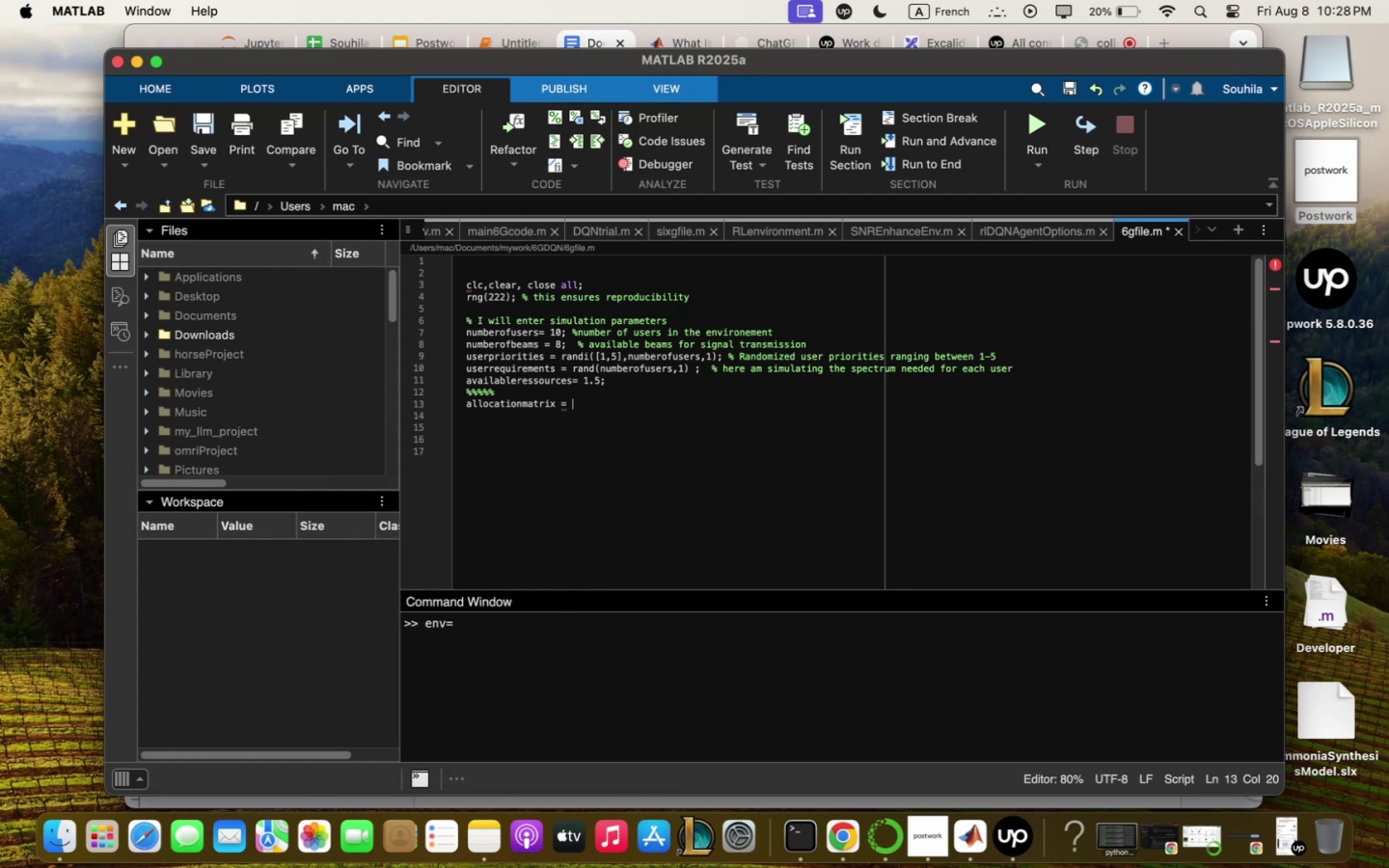 
type(qllocqter)
key(Backspace)
type(Ress)
 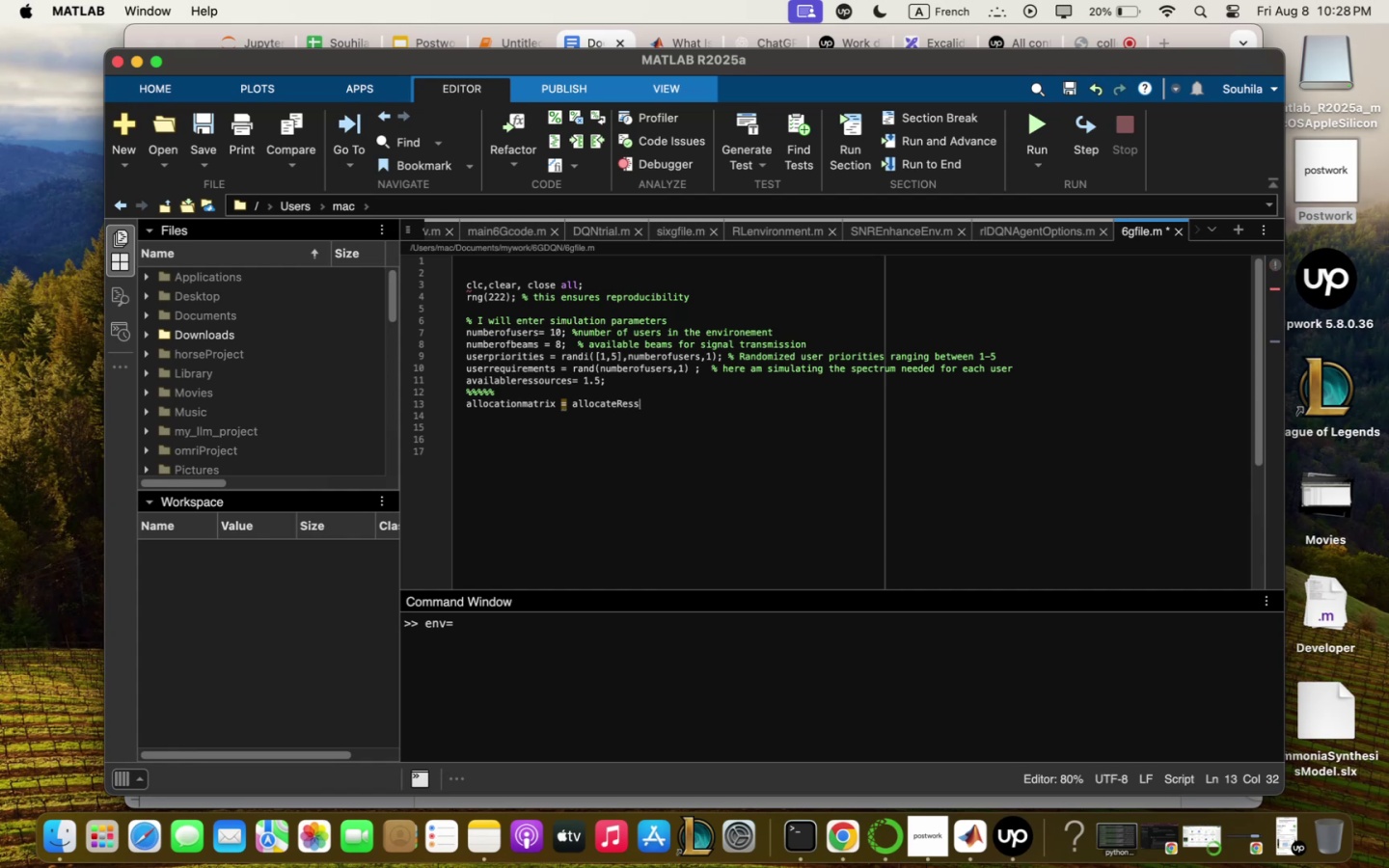 
key(Backspace)
type(ources)
 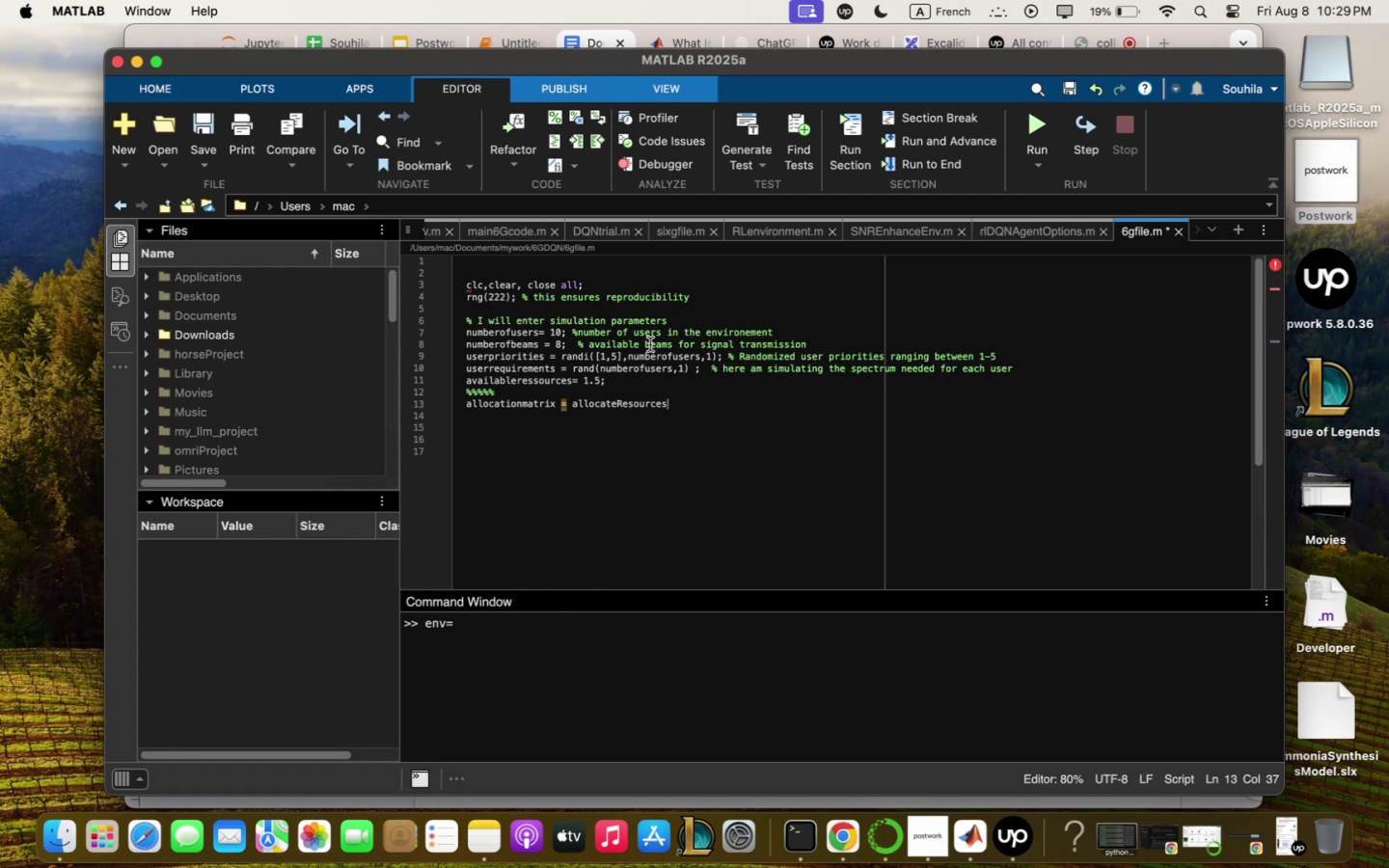 
wait(57.06)
 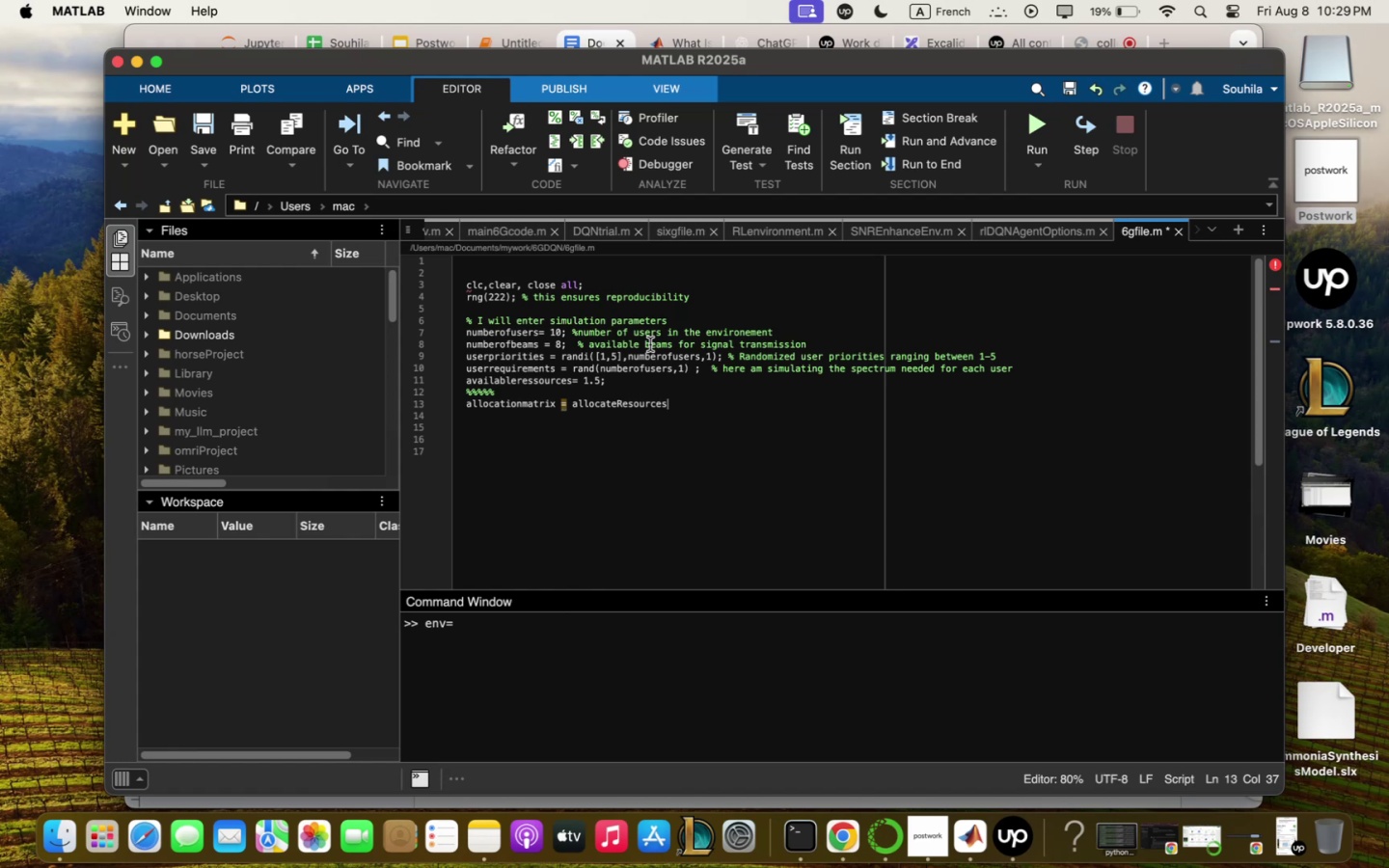 
left_click([913, 470])
 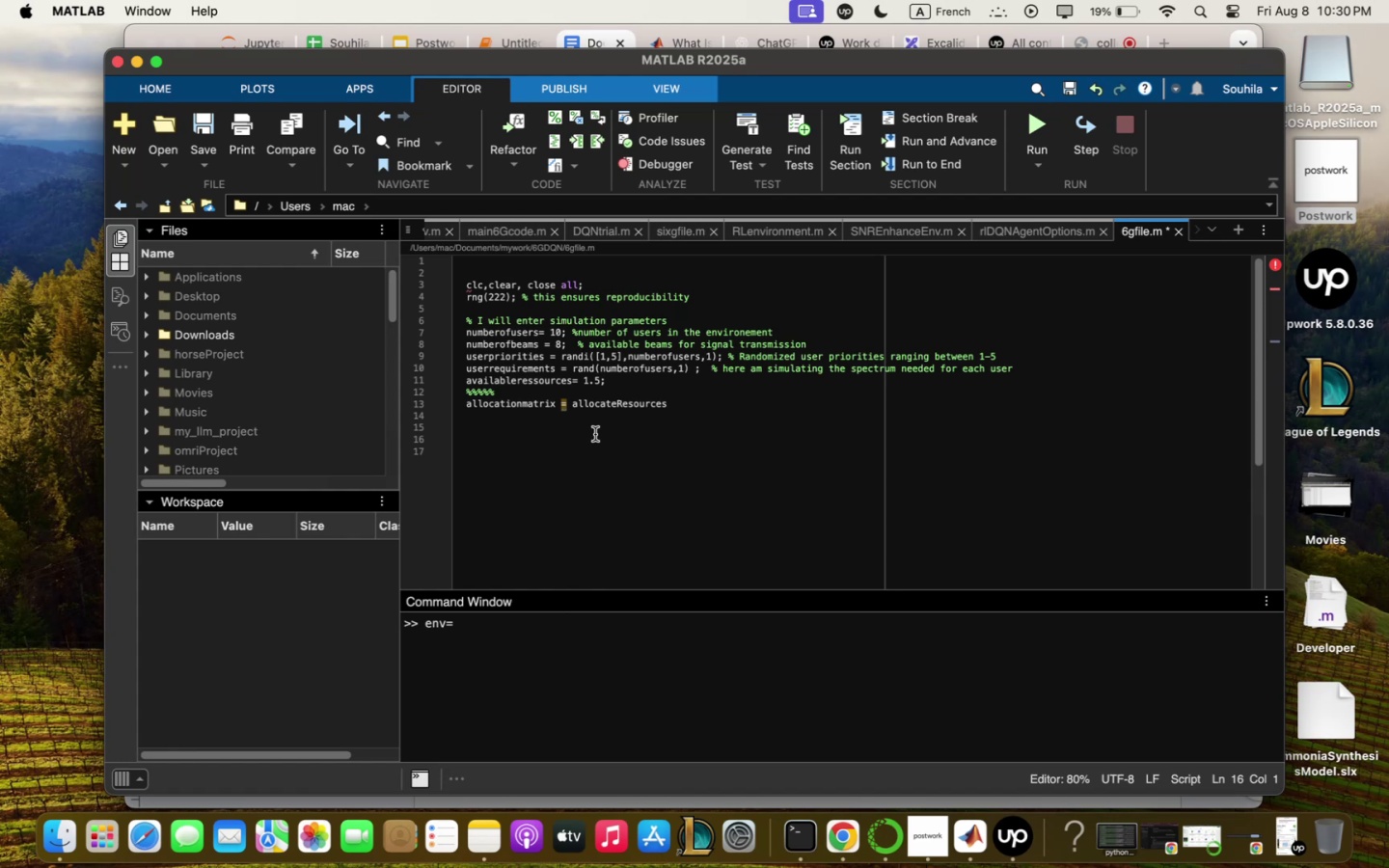 
wait(21.43)
 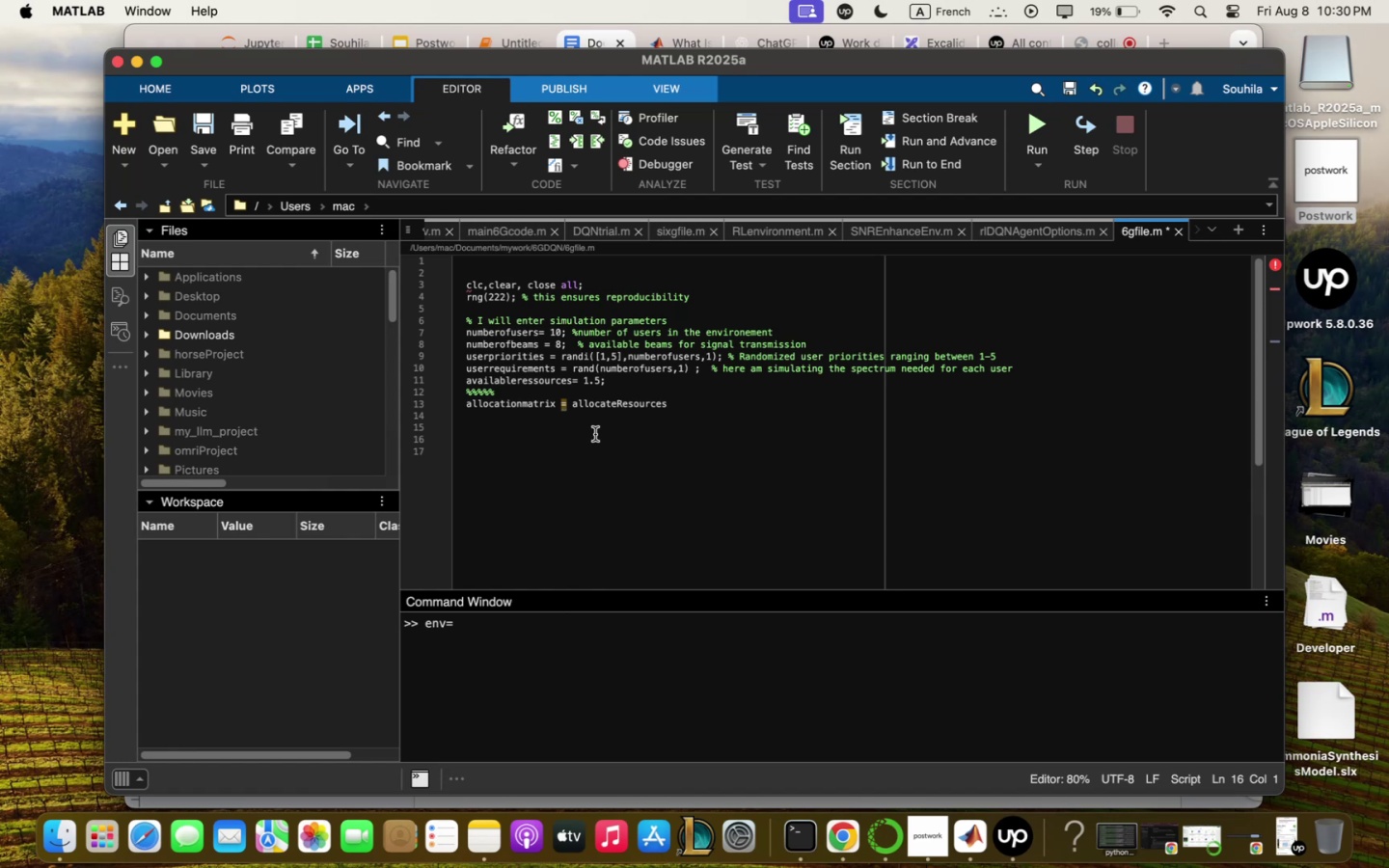 
key(Enter)
 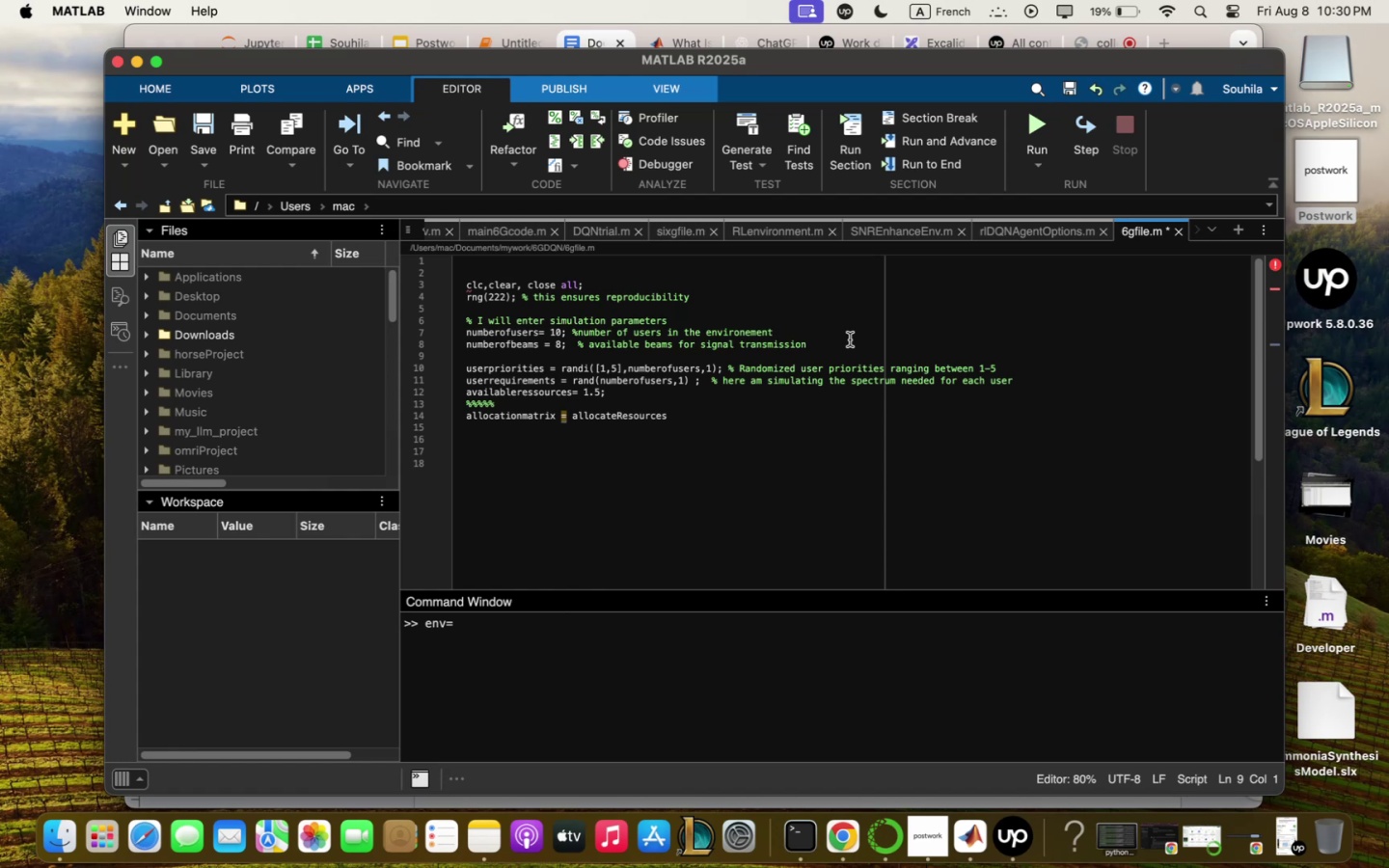 
type(qvqilqbleresources / !<%,)
 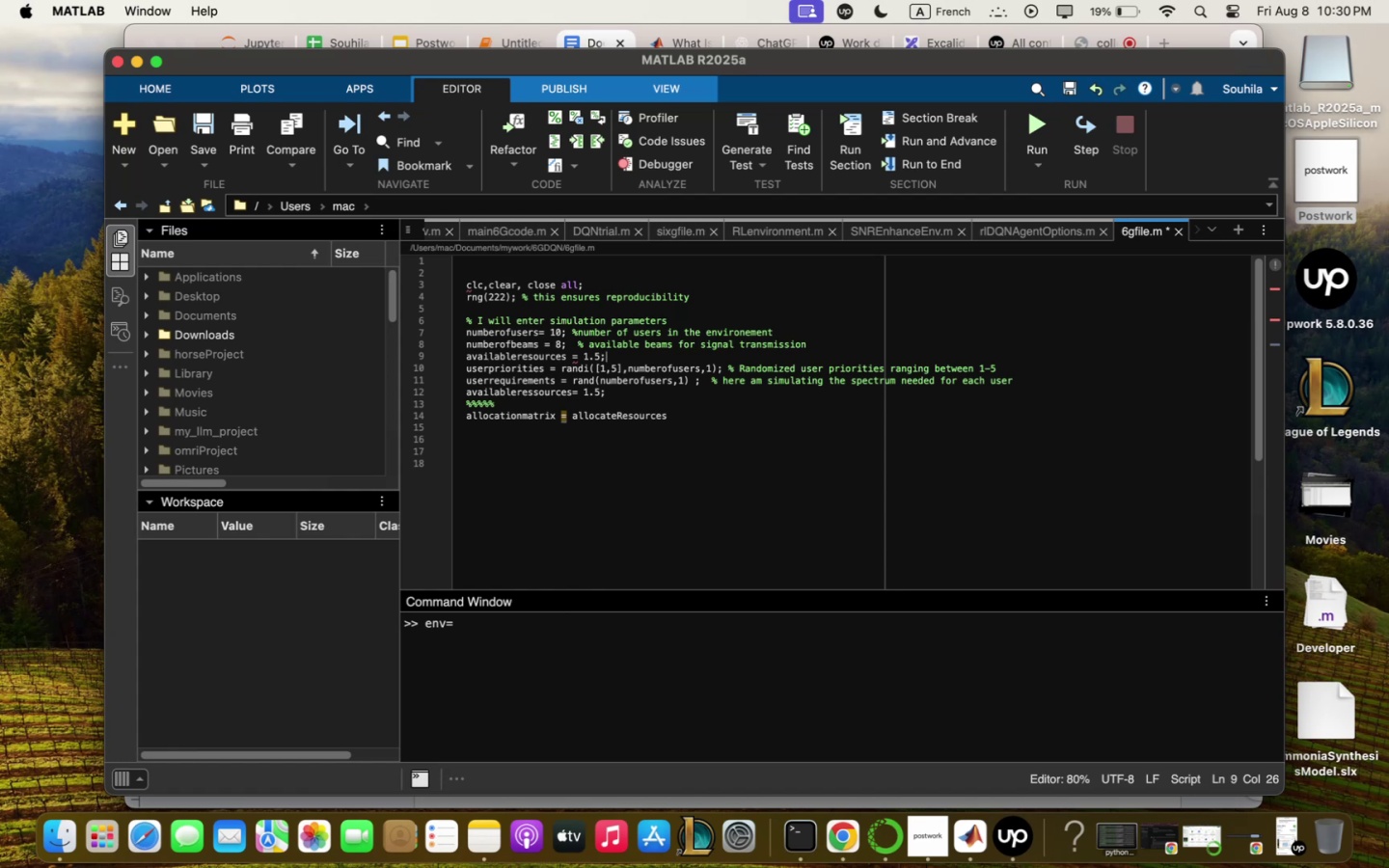 
key(Enter)
 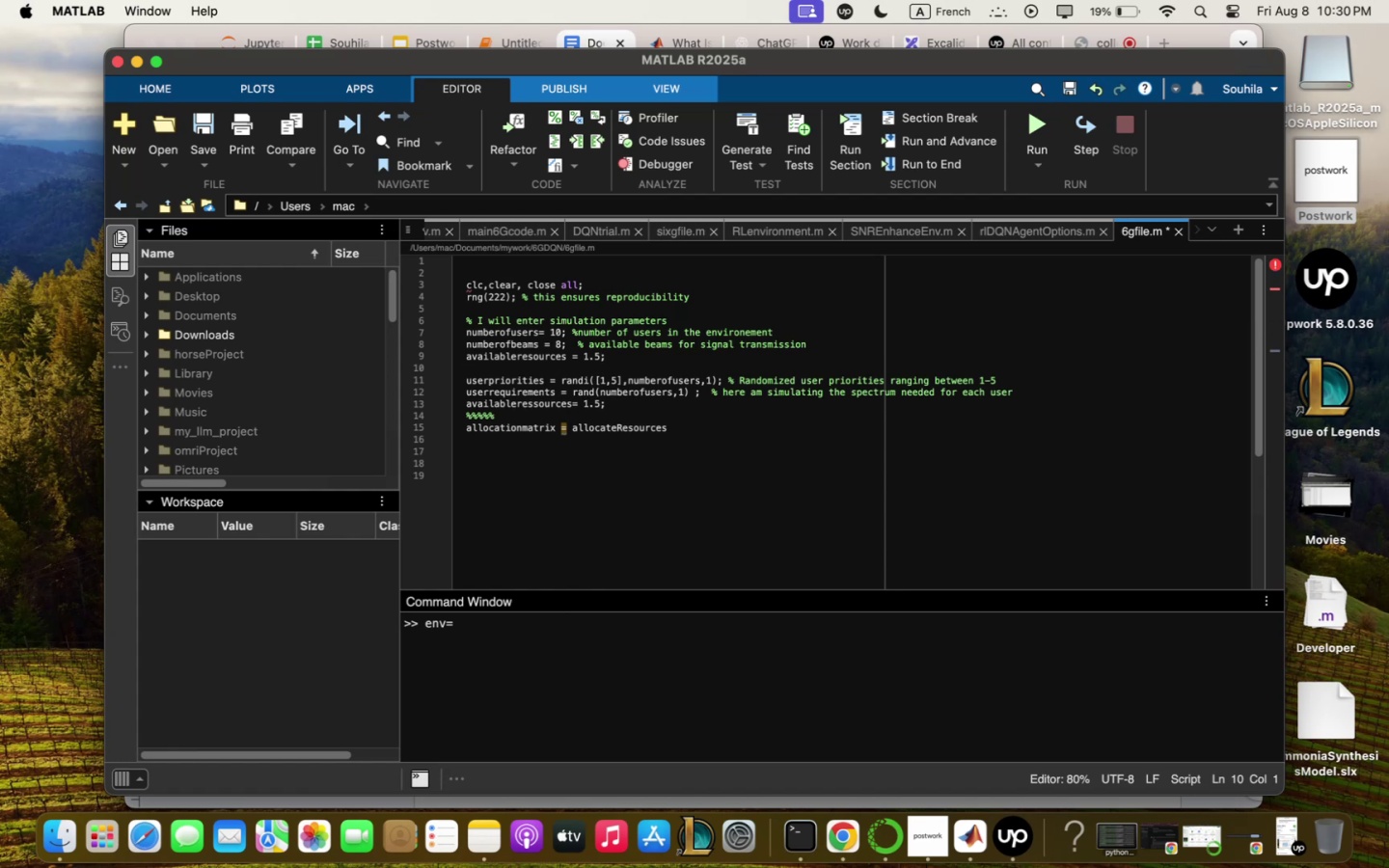 
key(Backspace)
 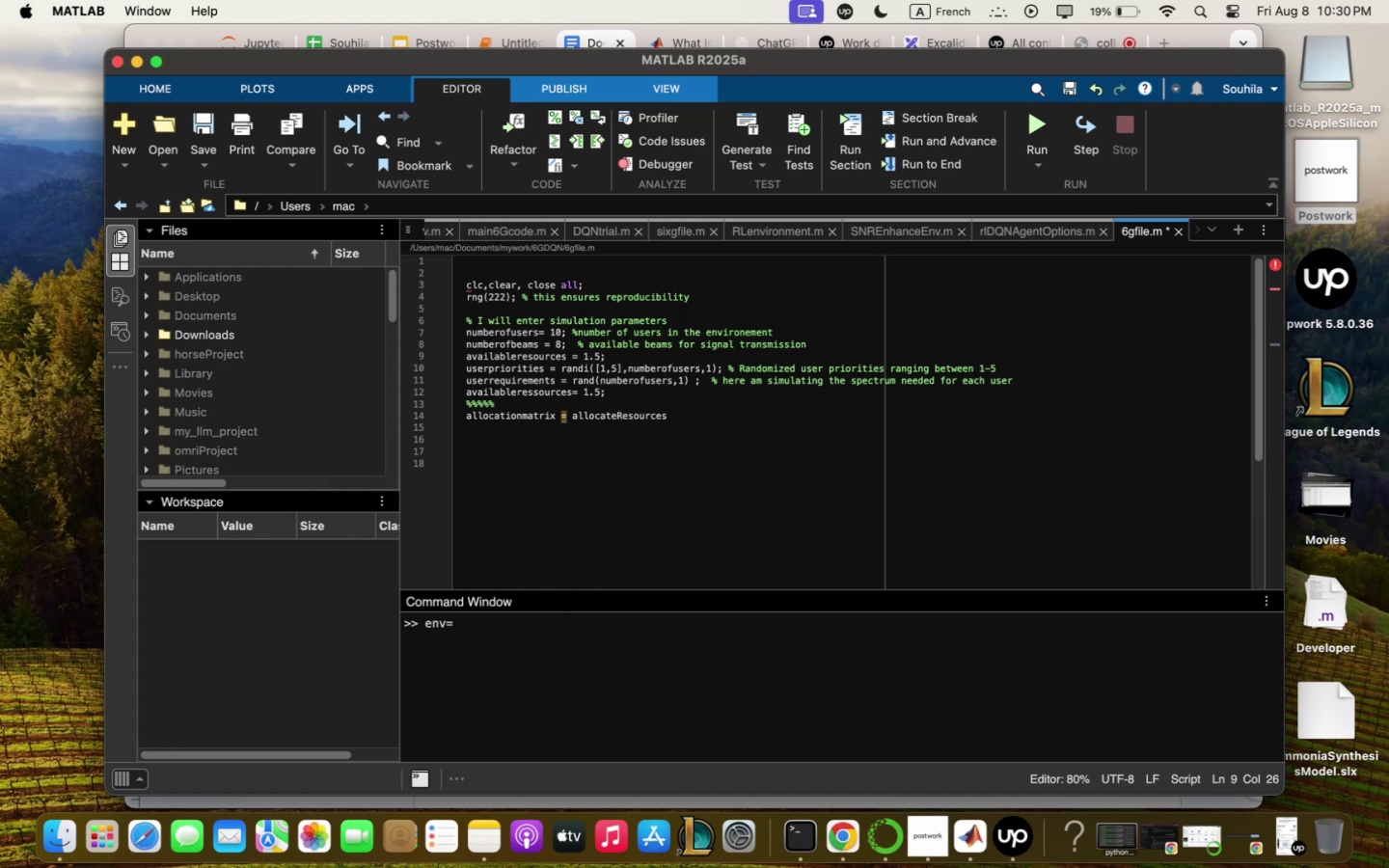 
left_click([732, 426])
 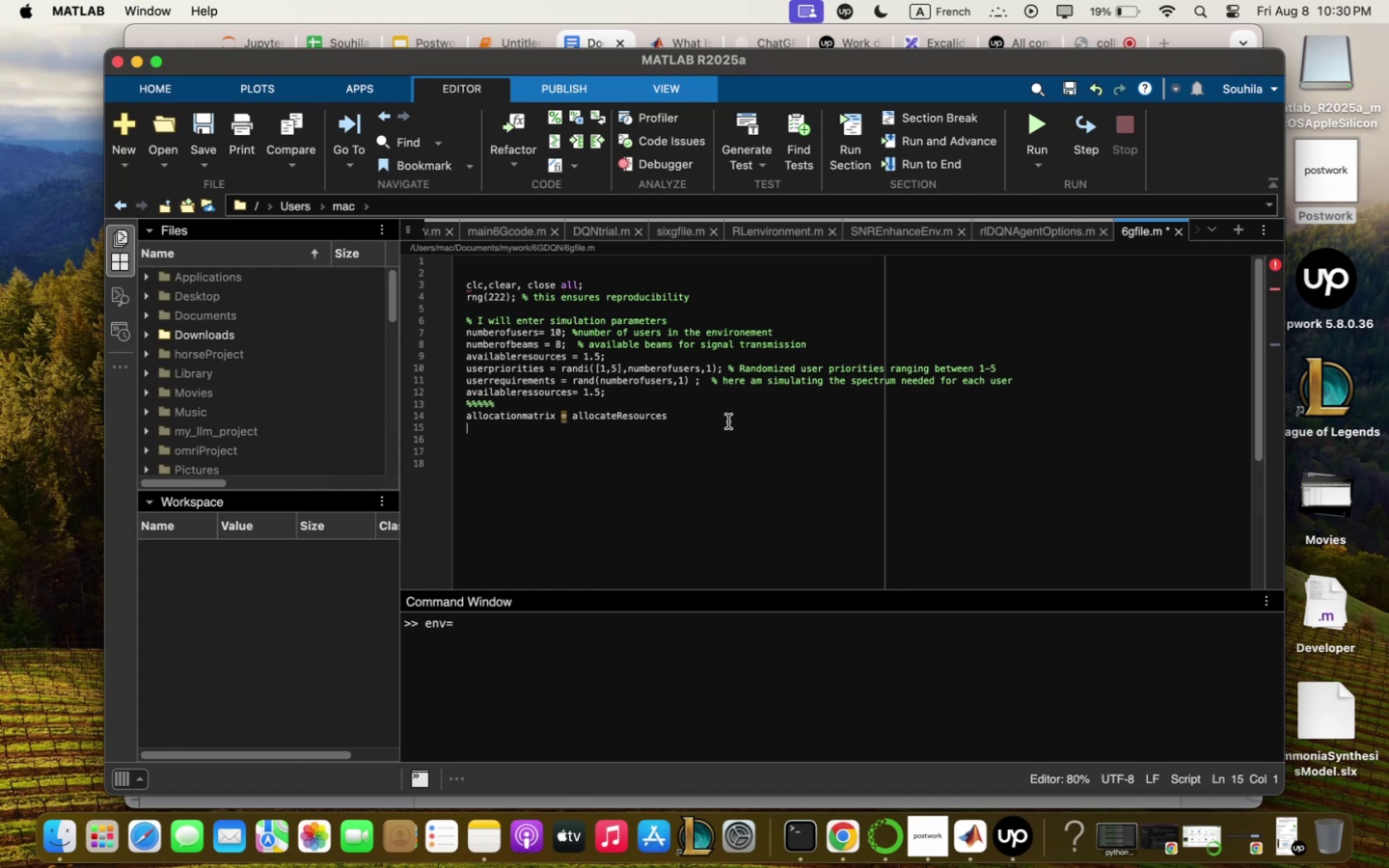 
left_click([728, 421])
 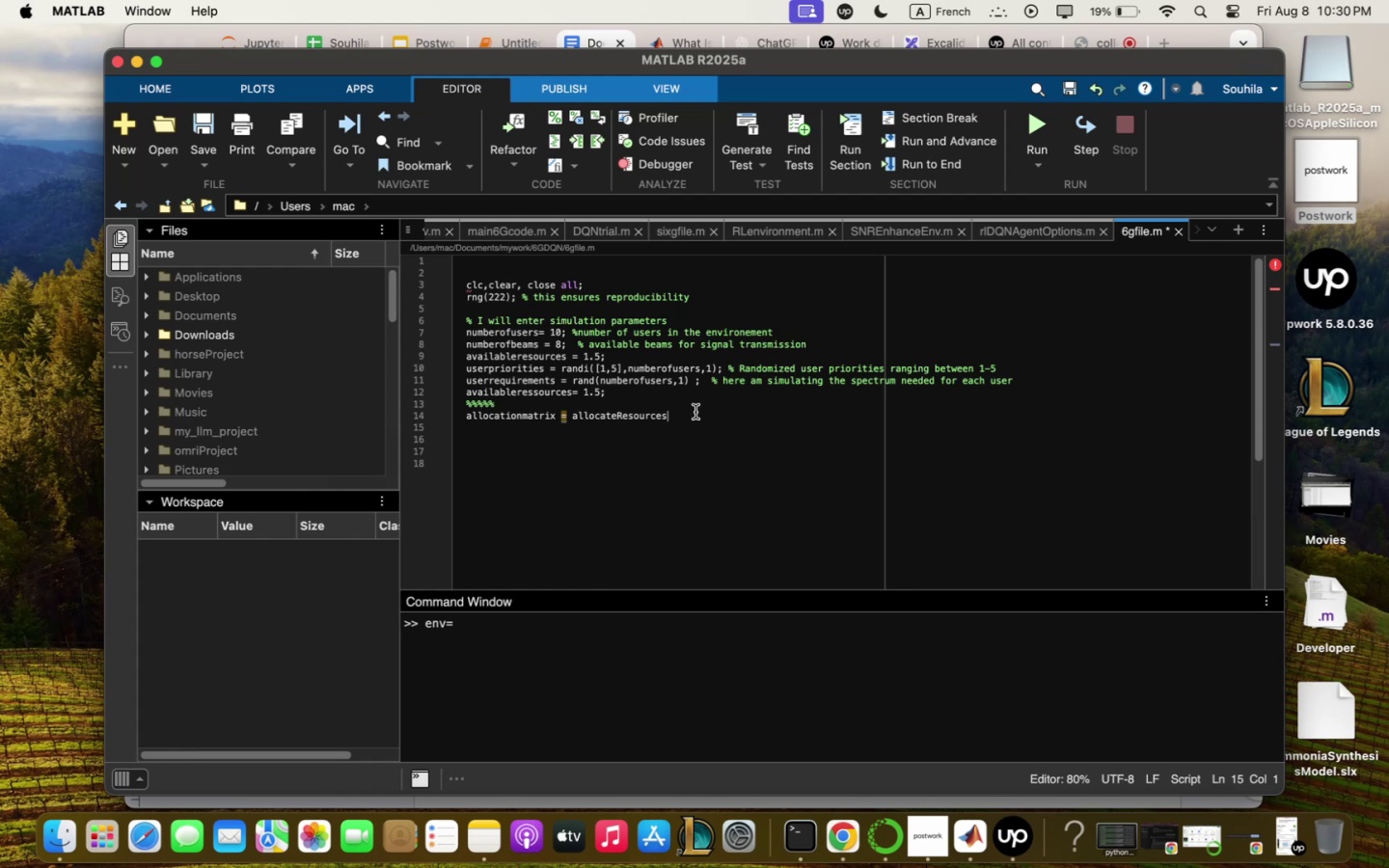 
key(6)
 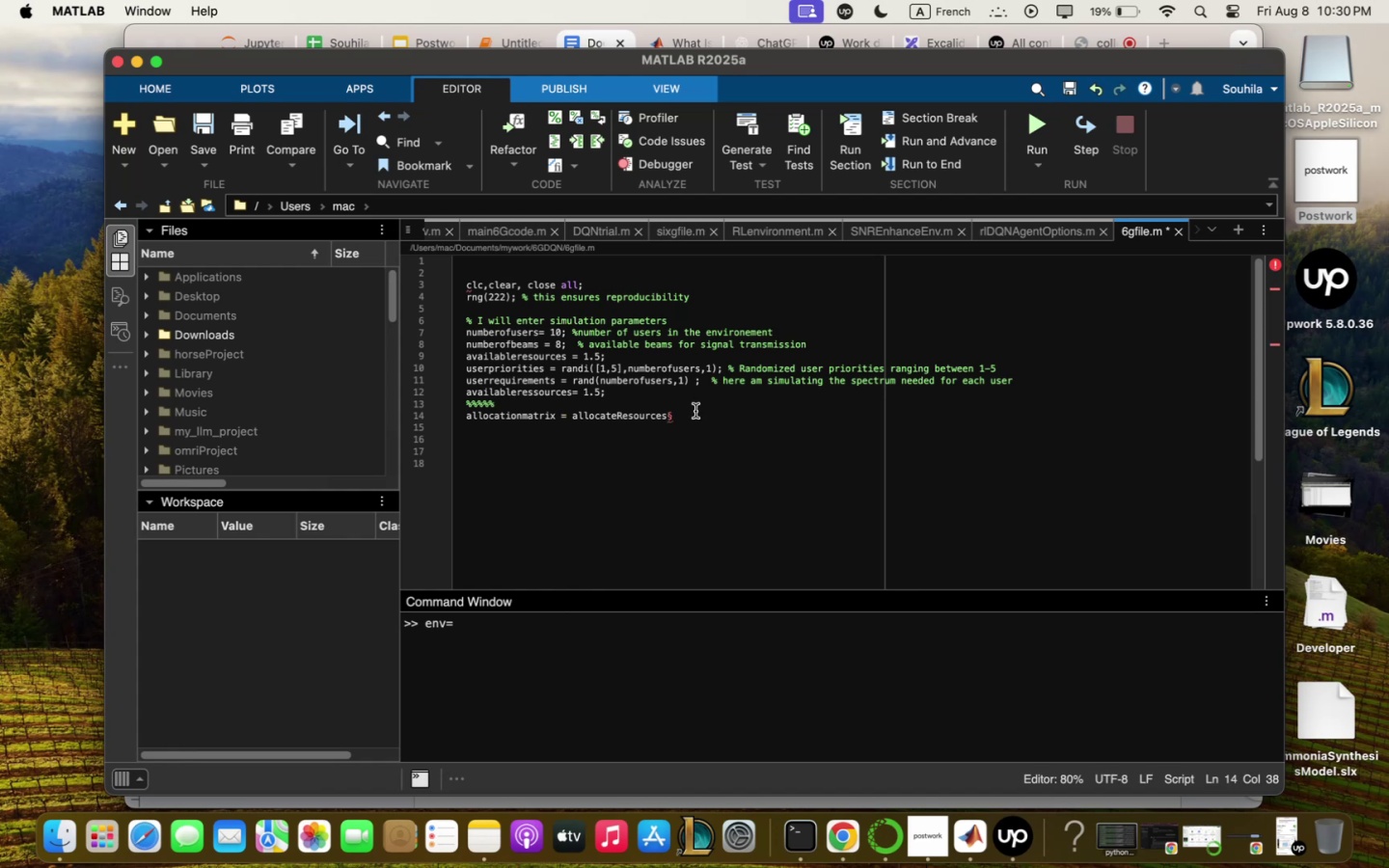 
key(Backspace)
 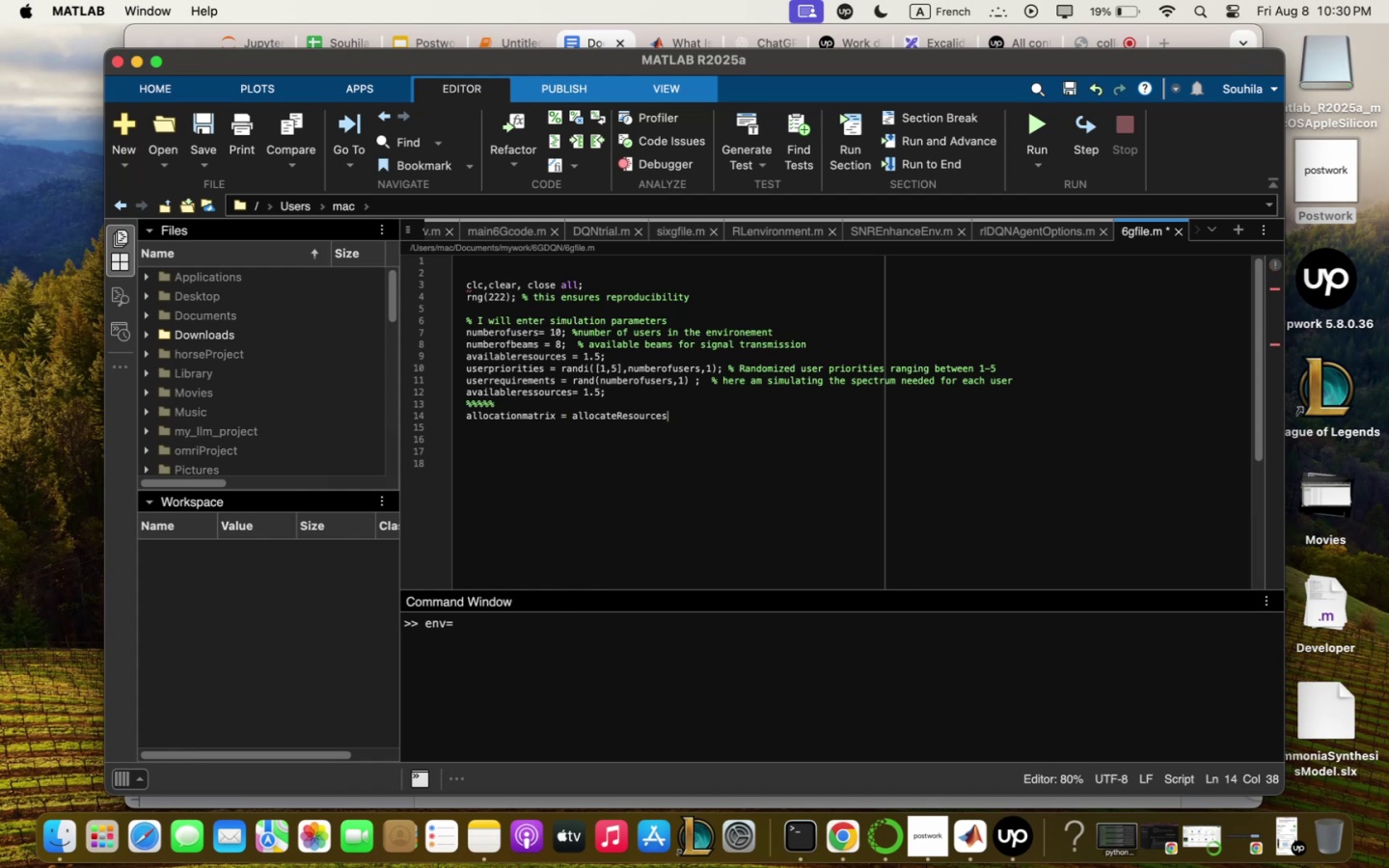 
key(5)
 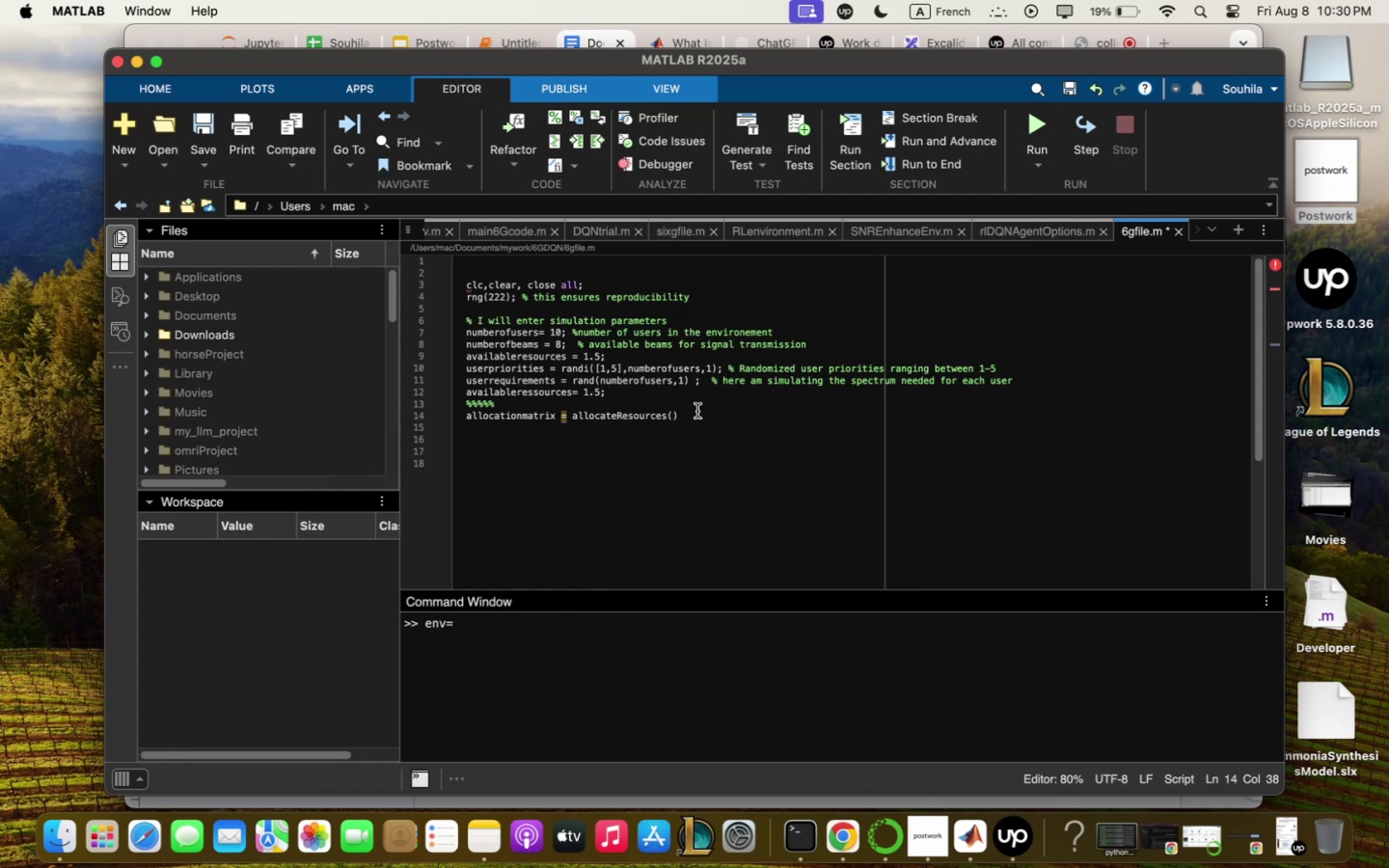 
type(nu;)
 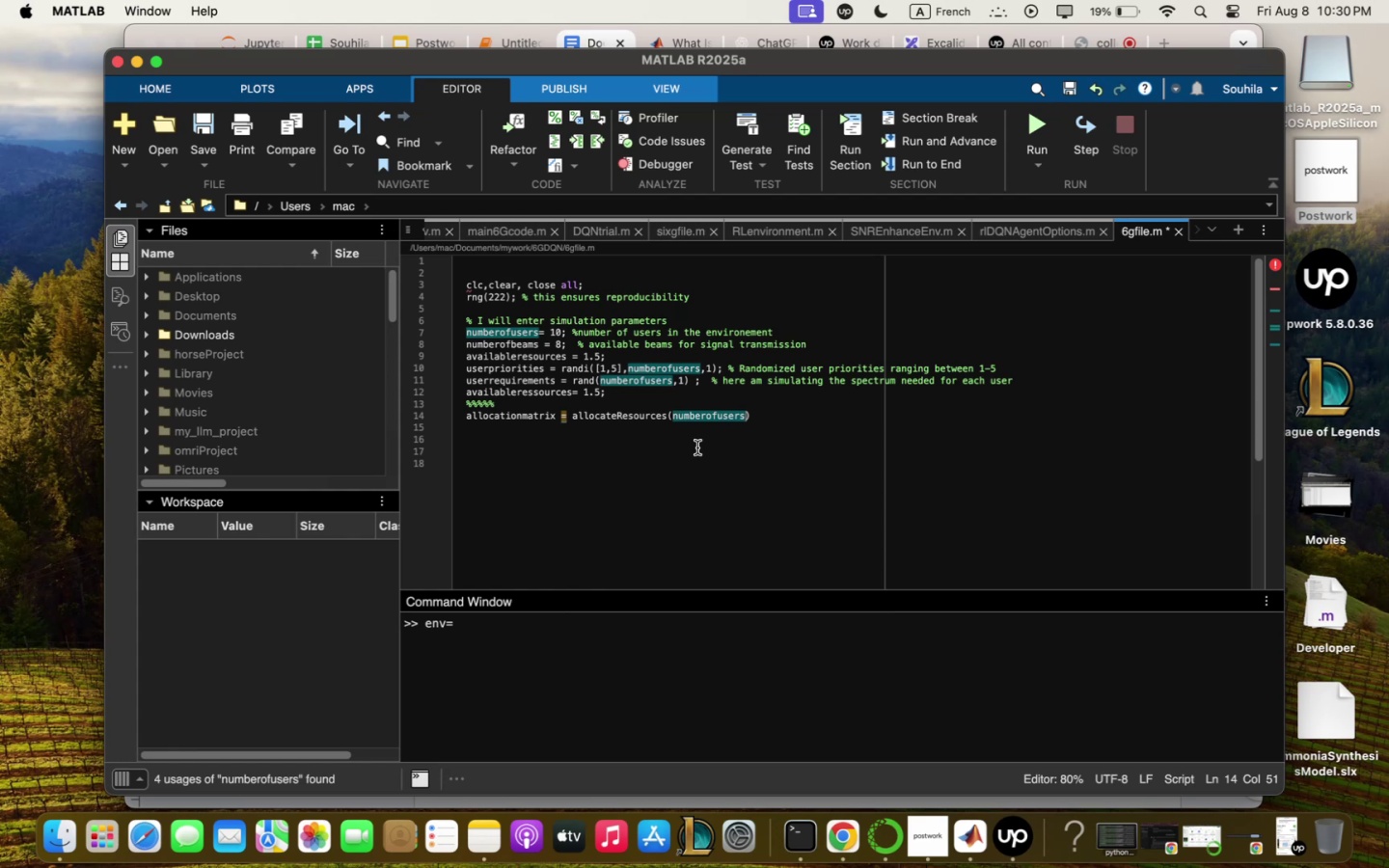 
wait(7.07)
 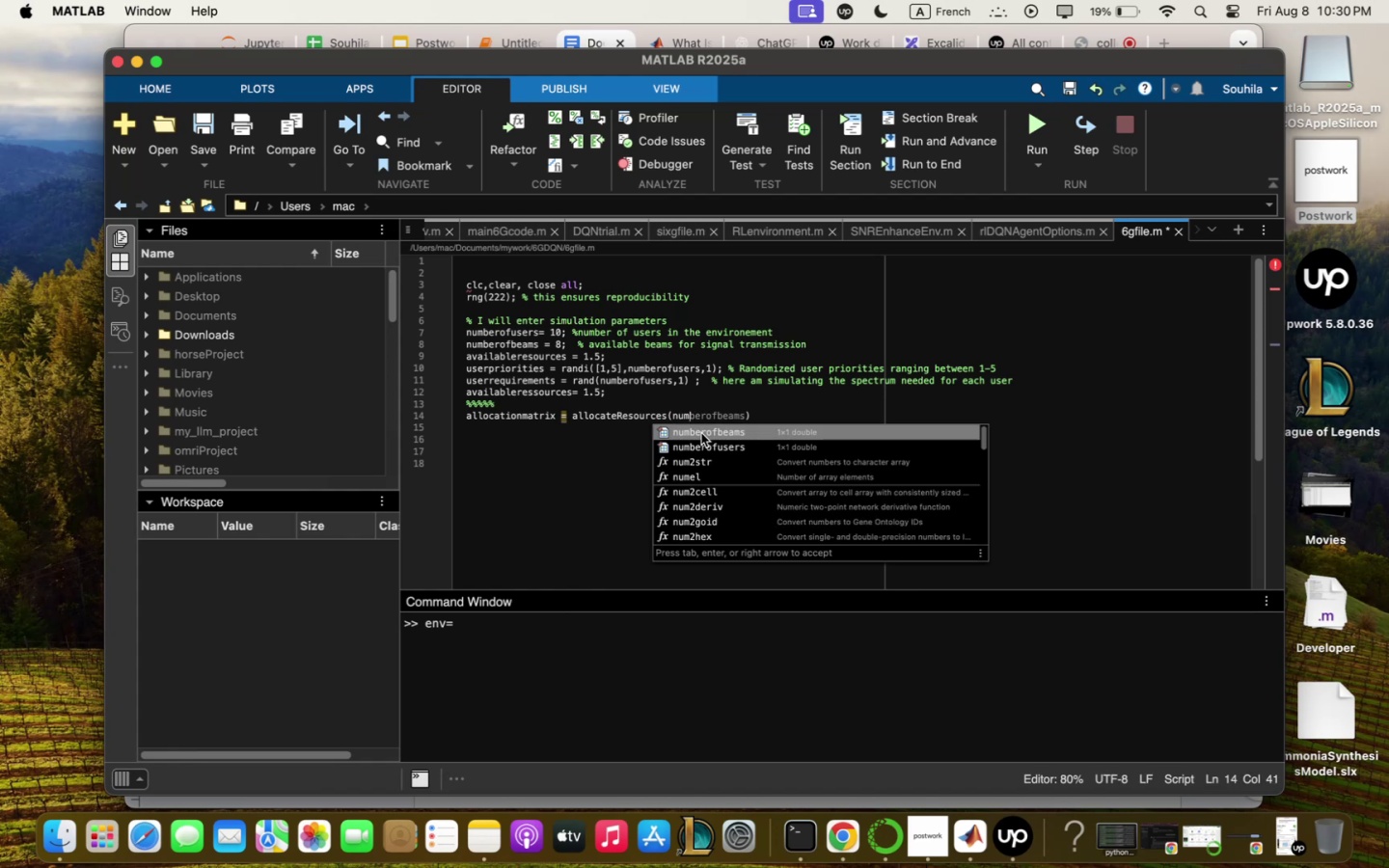 
type(mnu;ber)
 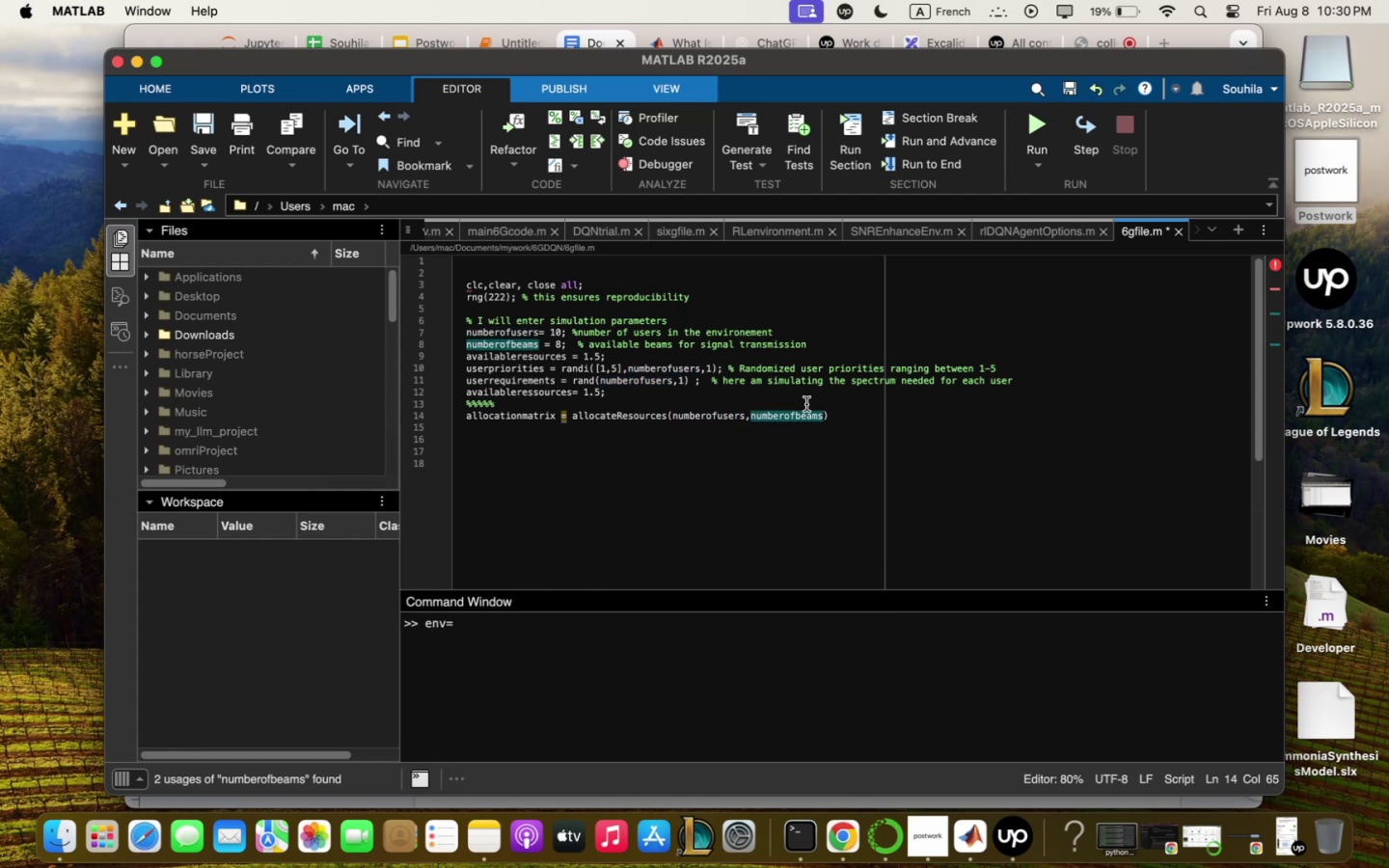 
wait(7.53)
 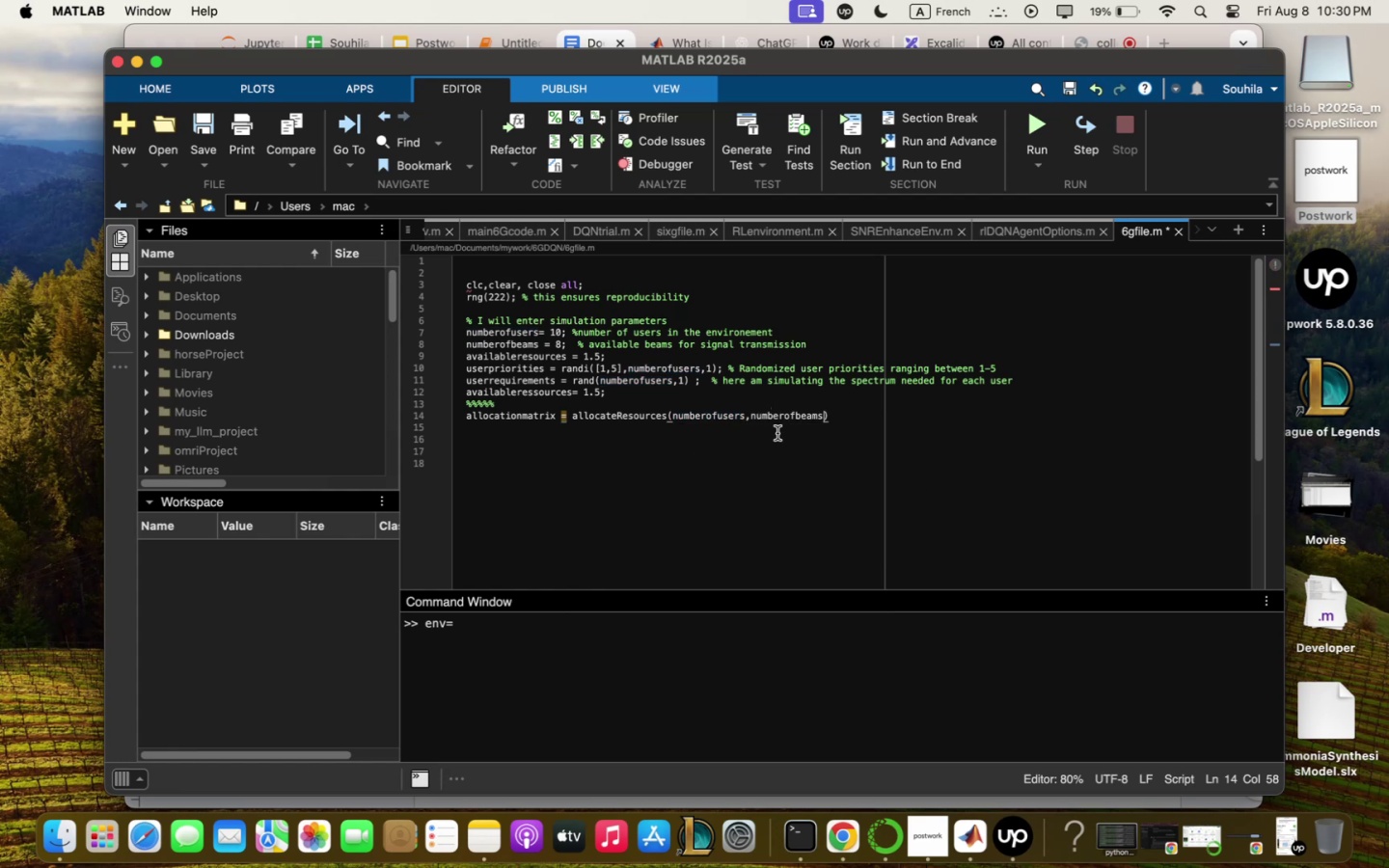 
type(mqvq)
 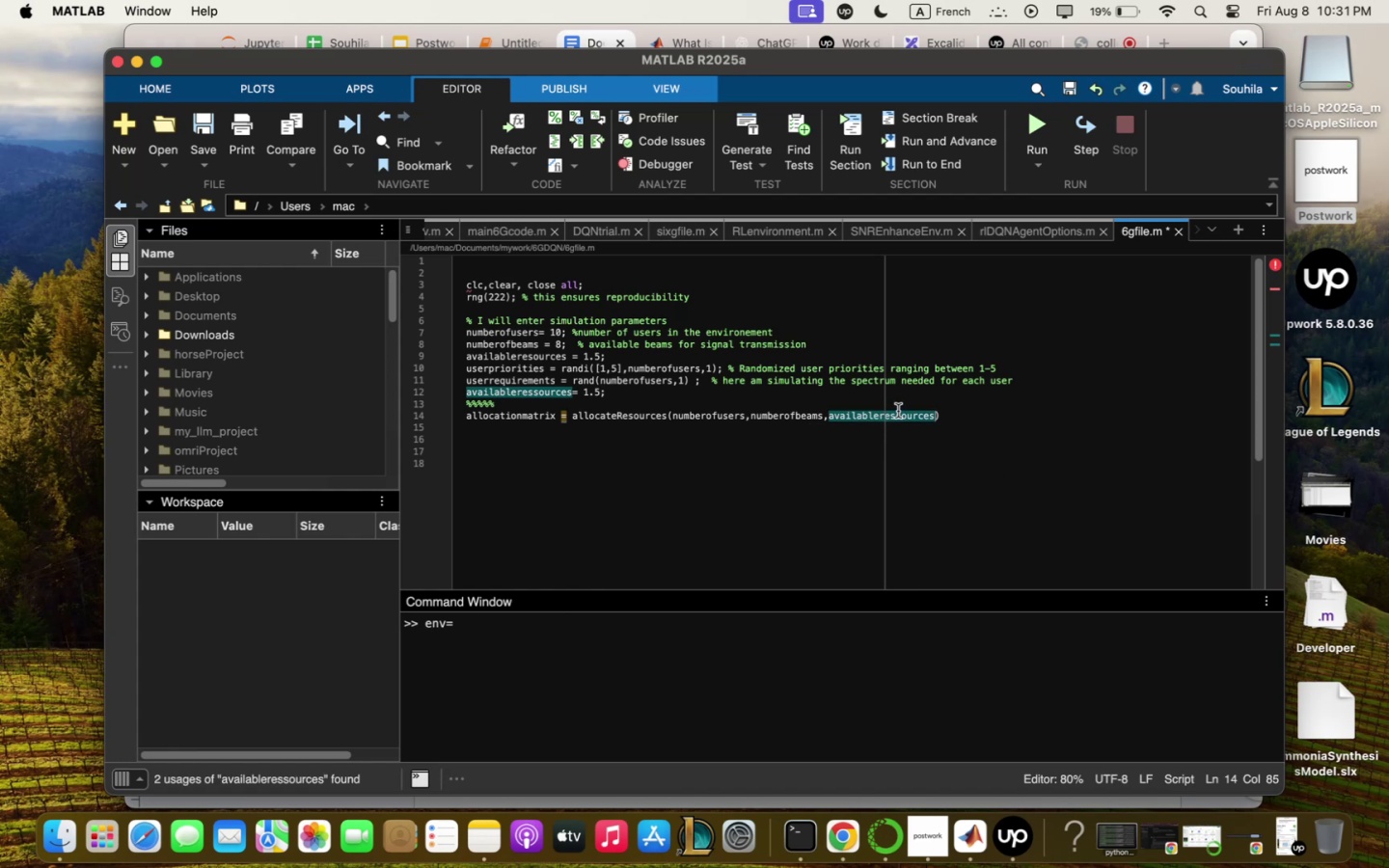 
wait(16.78)
 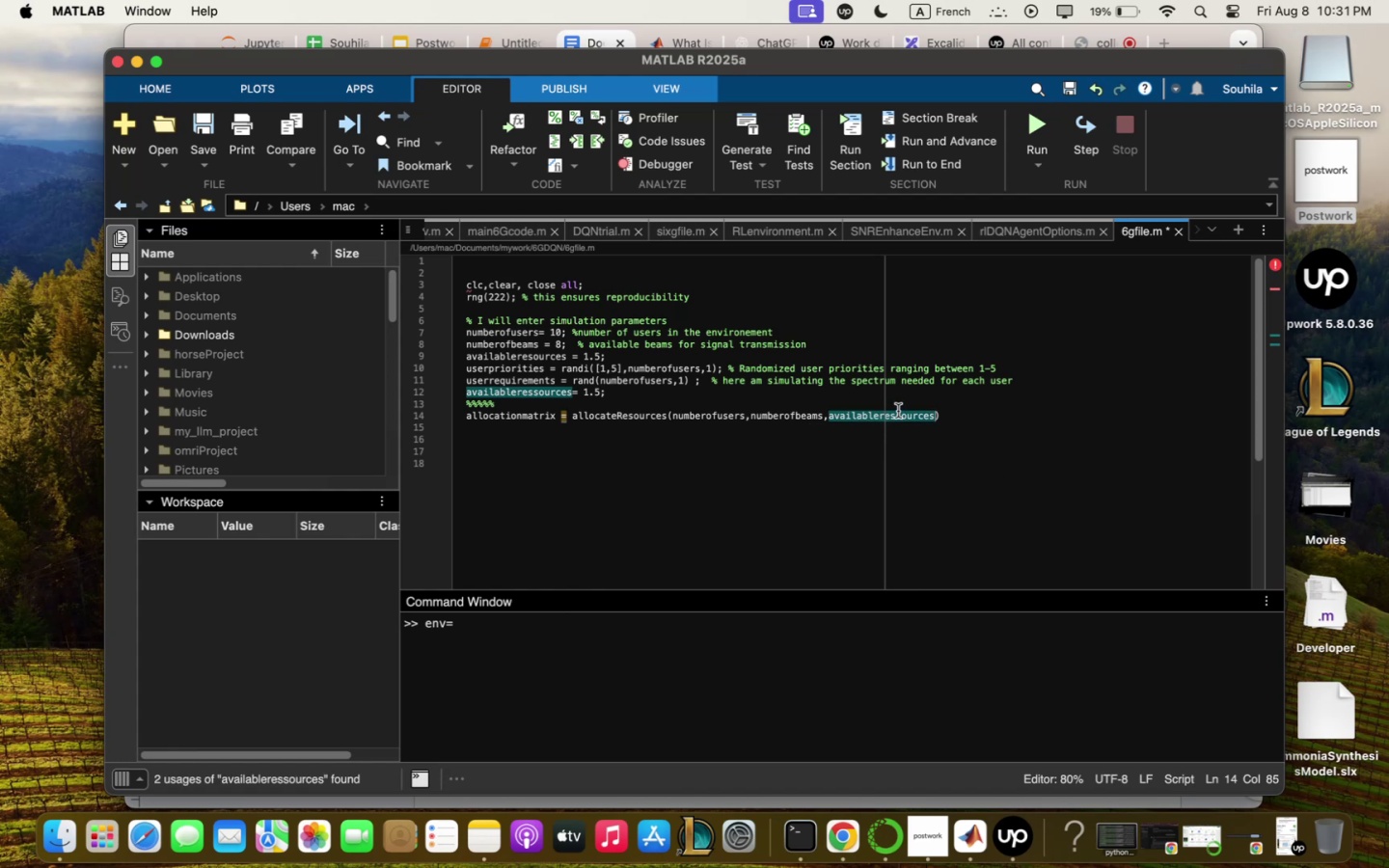 
left_click([624, 353])
 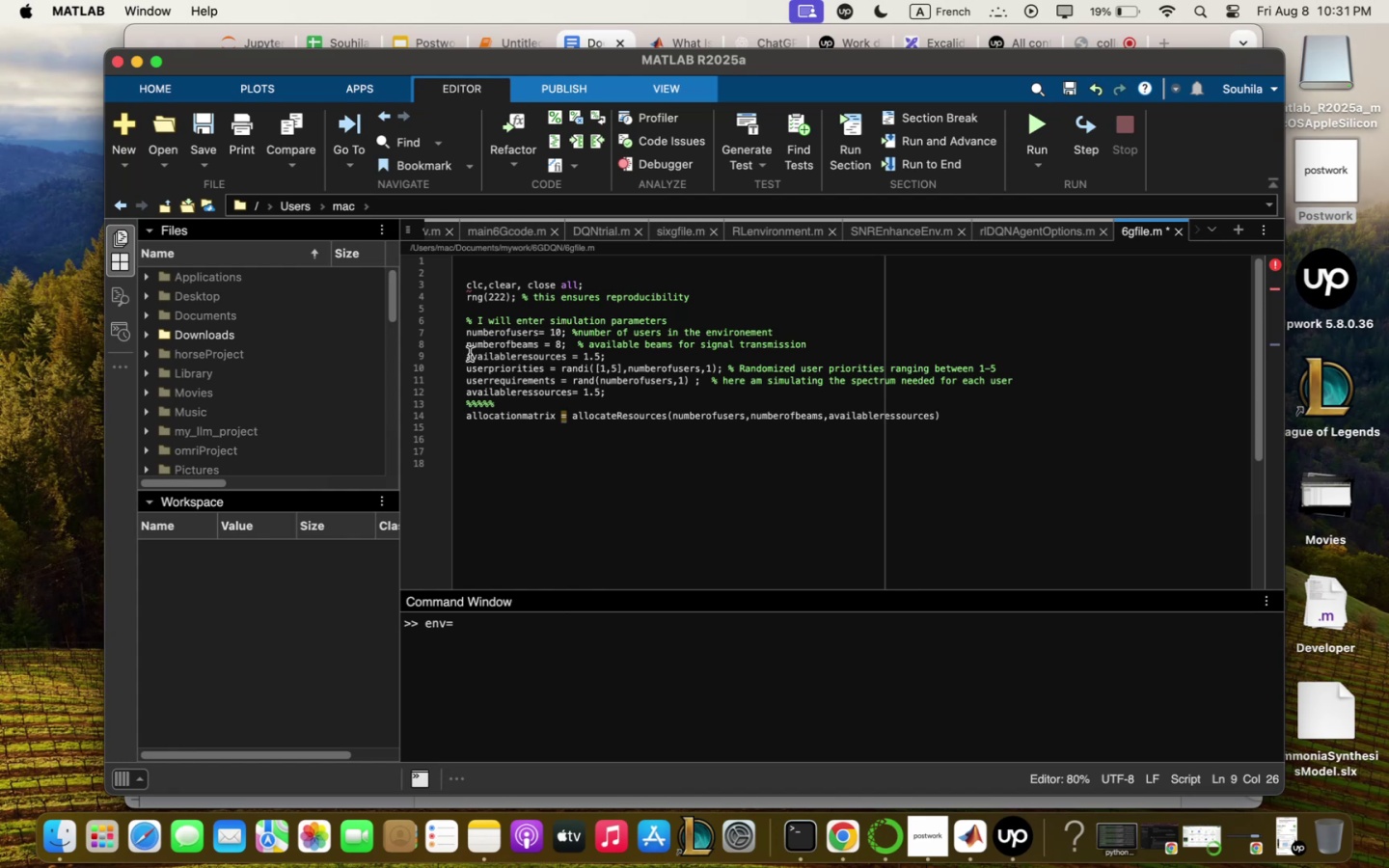 
left_click([469, 354])
 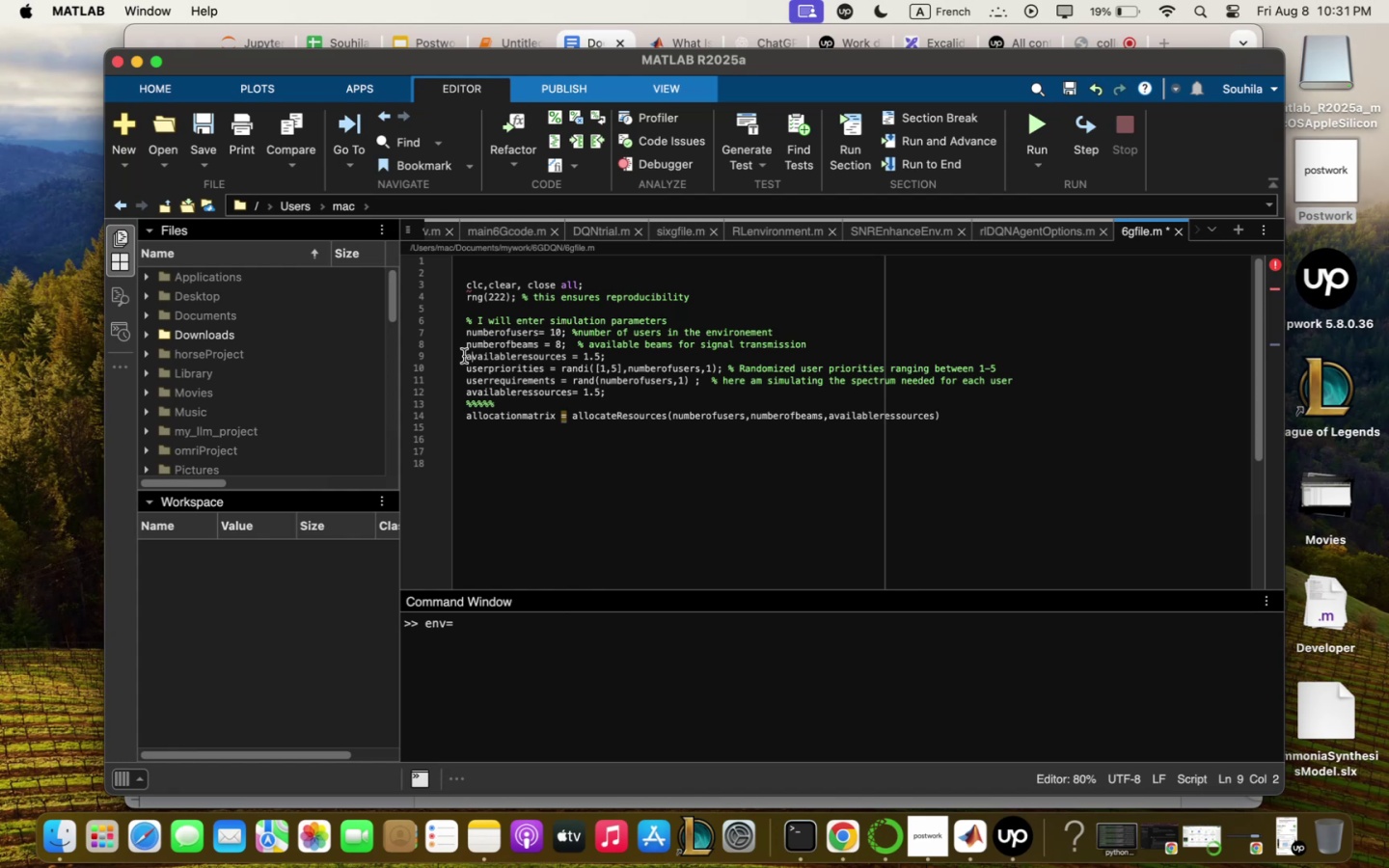 
left_click([463, 356])
 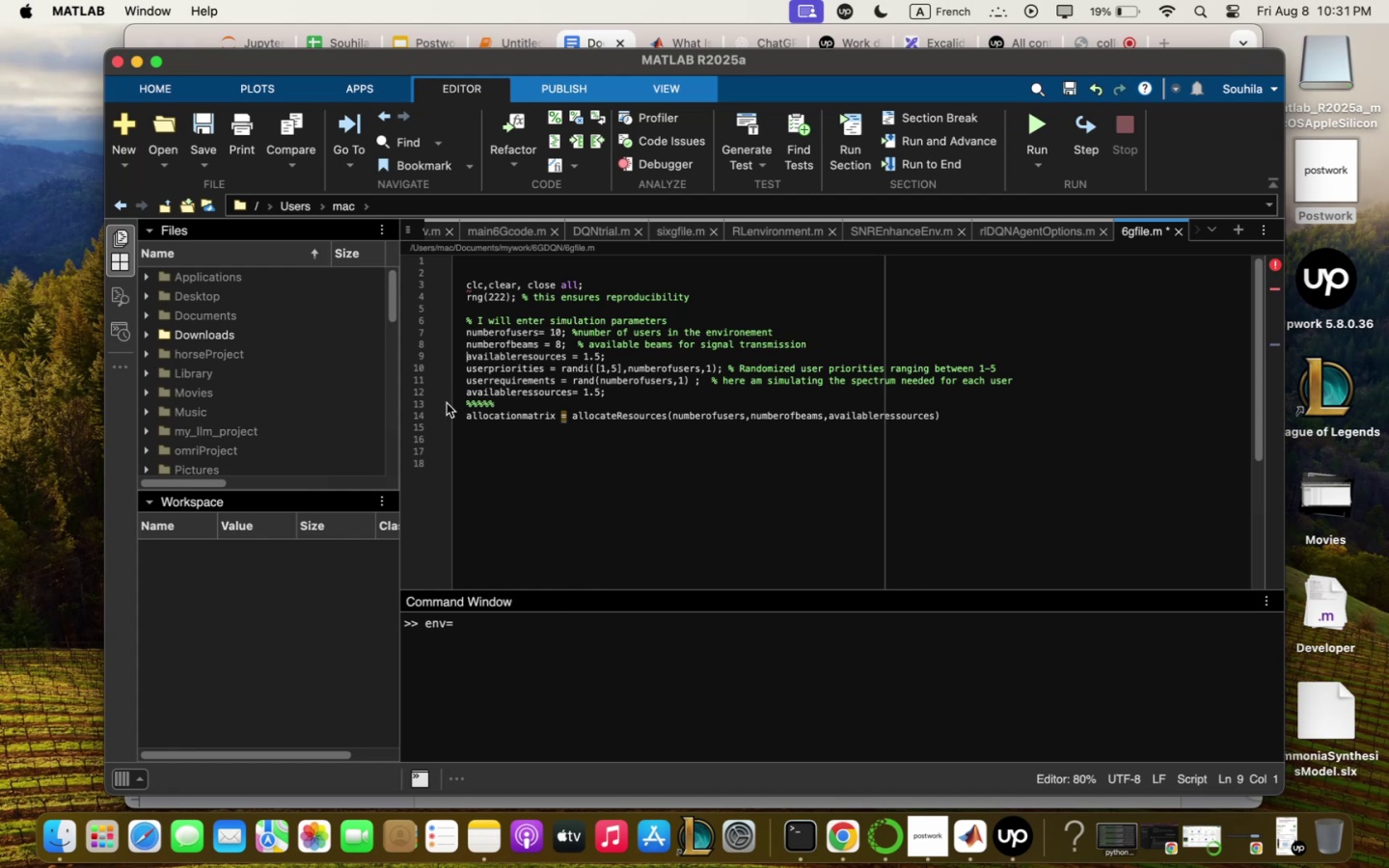 
key(Shift+Quote)
 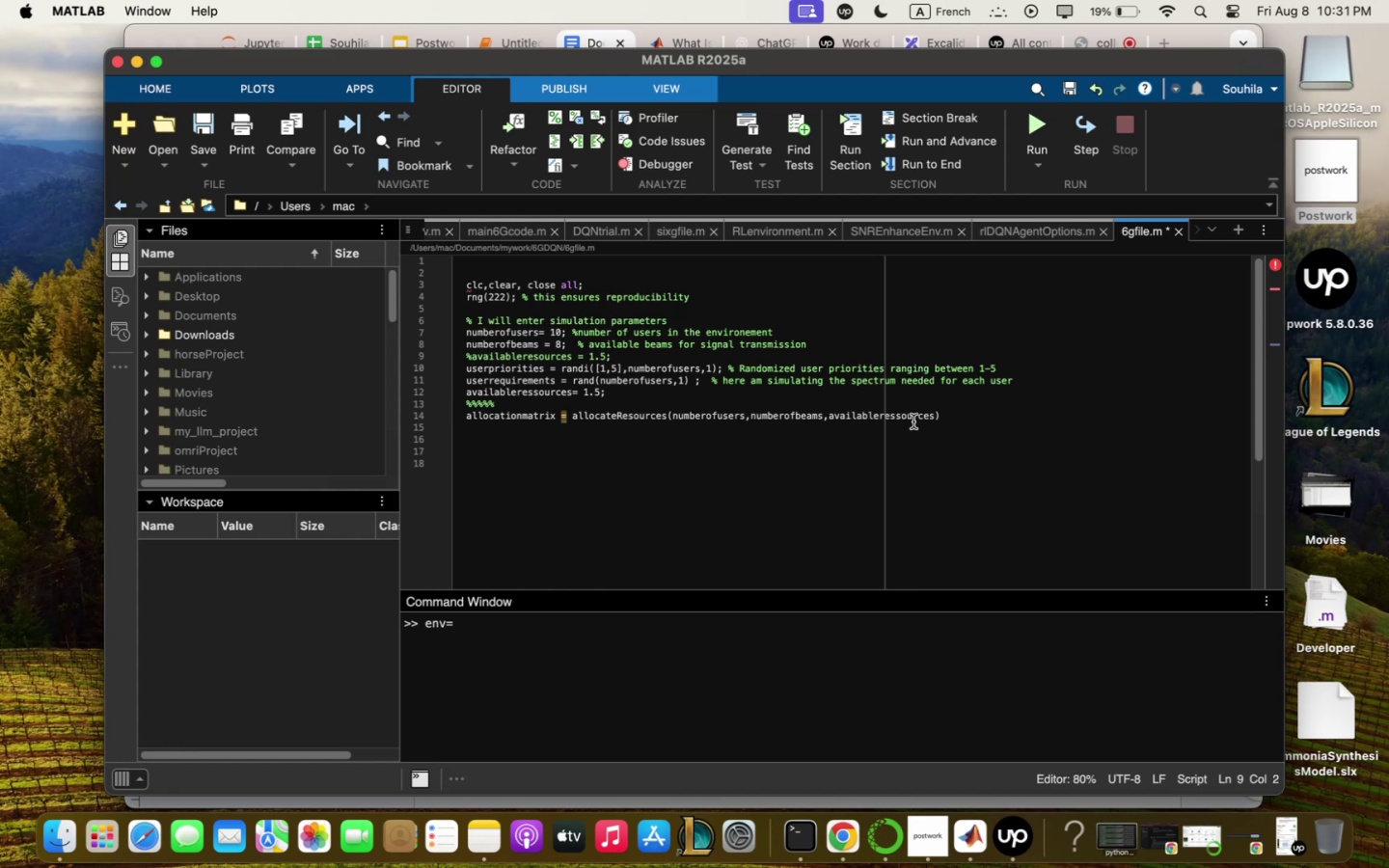 
left_click([901, 415])
 